 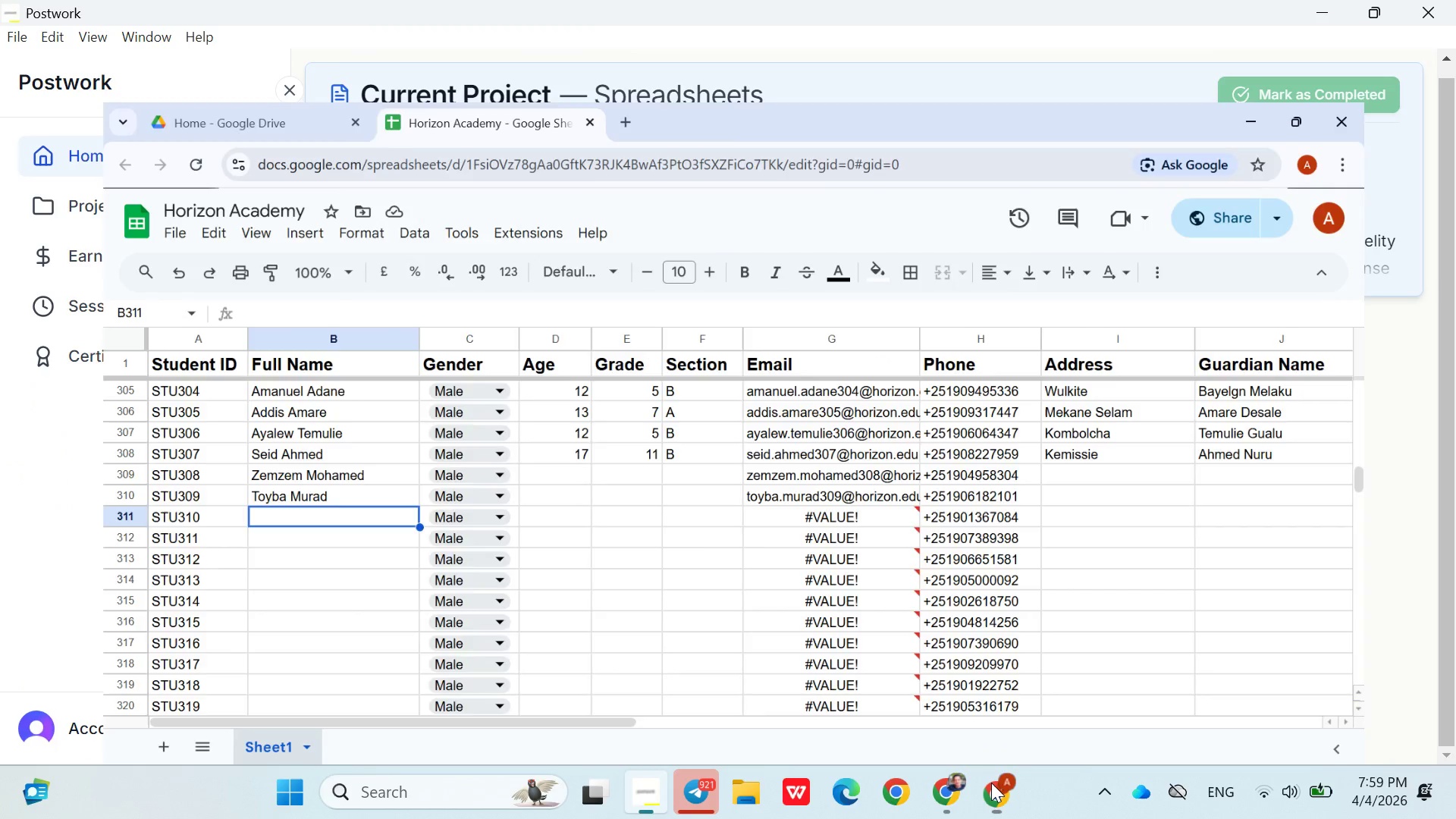 
left_click([991, 783])
 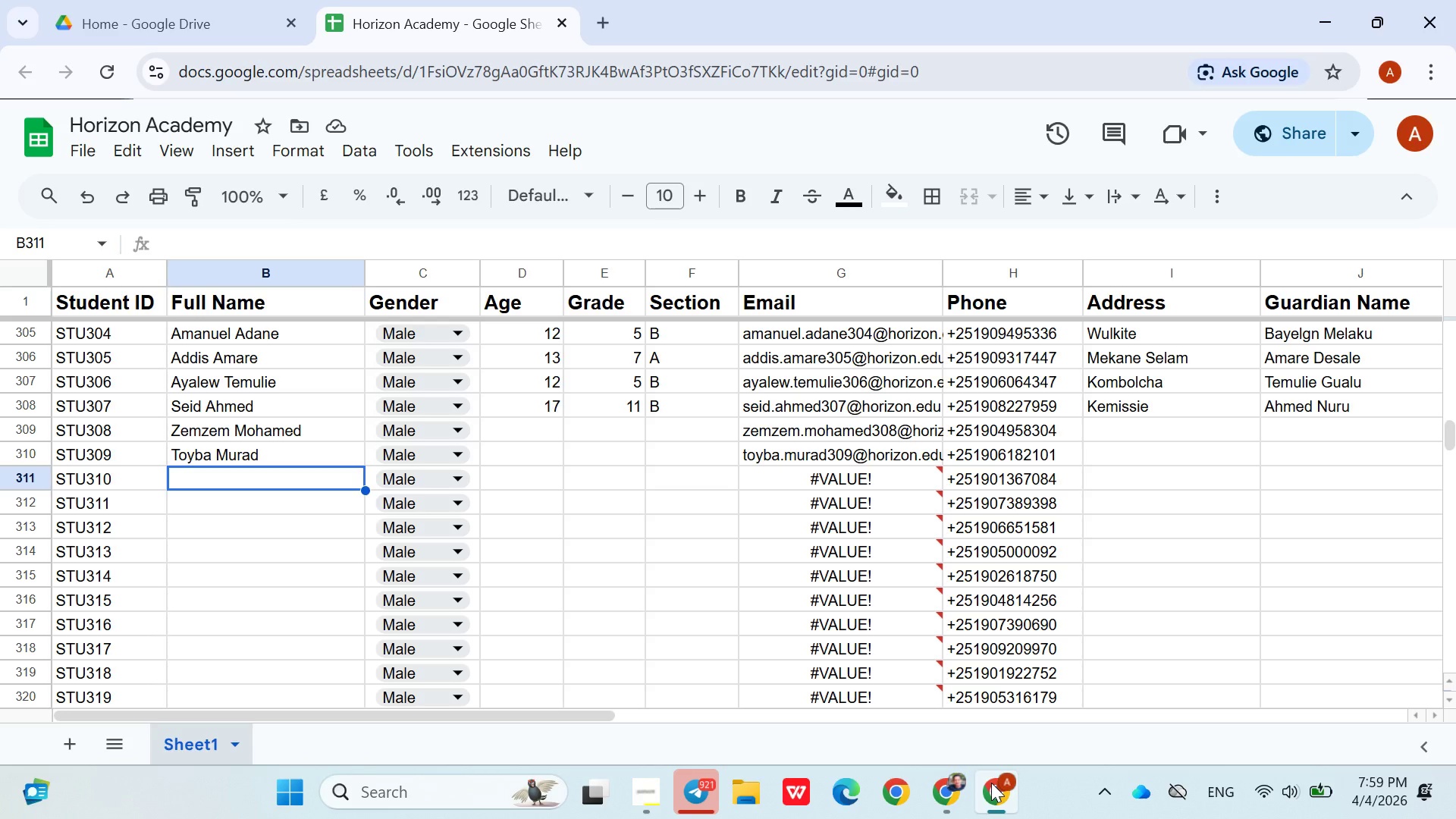 
wait(7.62)
 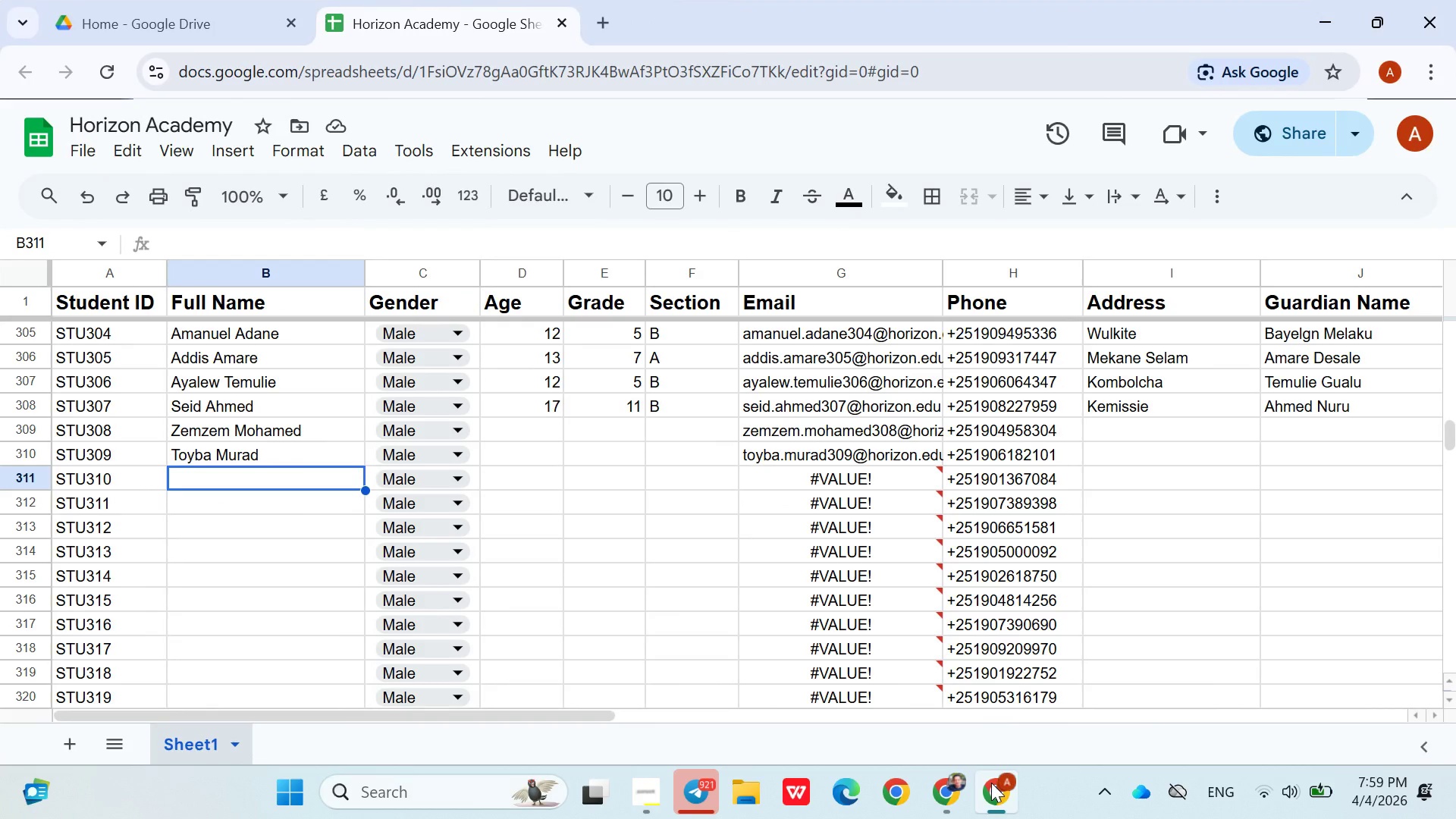 
type(Zinet )
 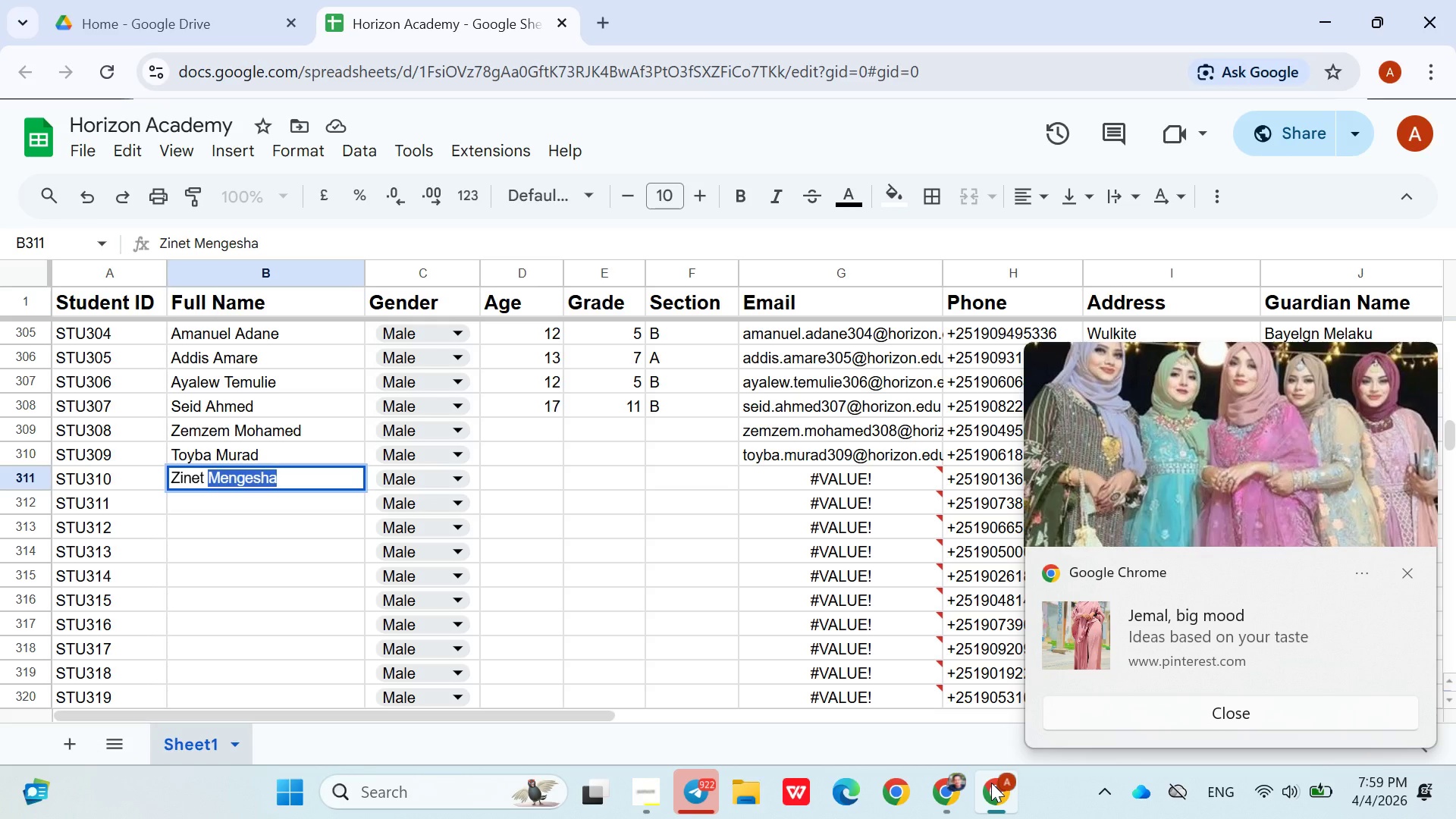 
type(seid)
 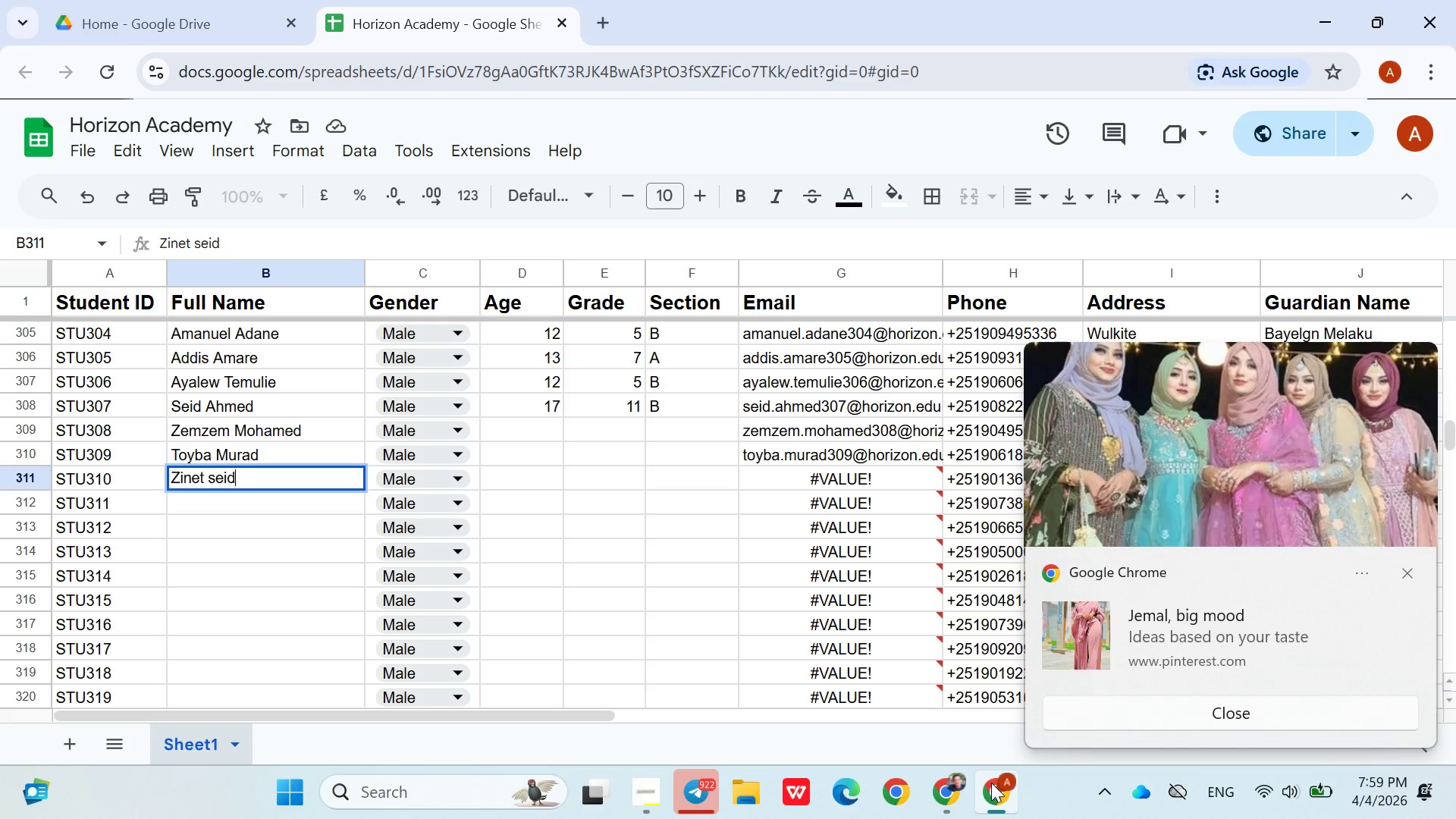 
key(Backspace)
key(Backspace)
key(Backspace)
key(Backspace)
type(Seid)
 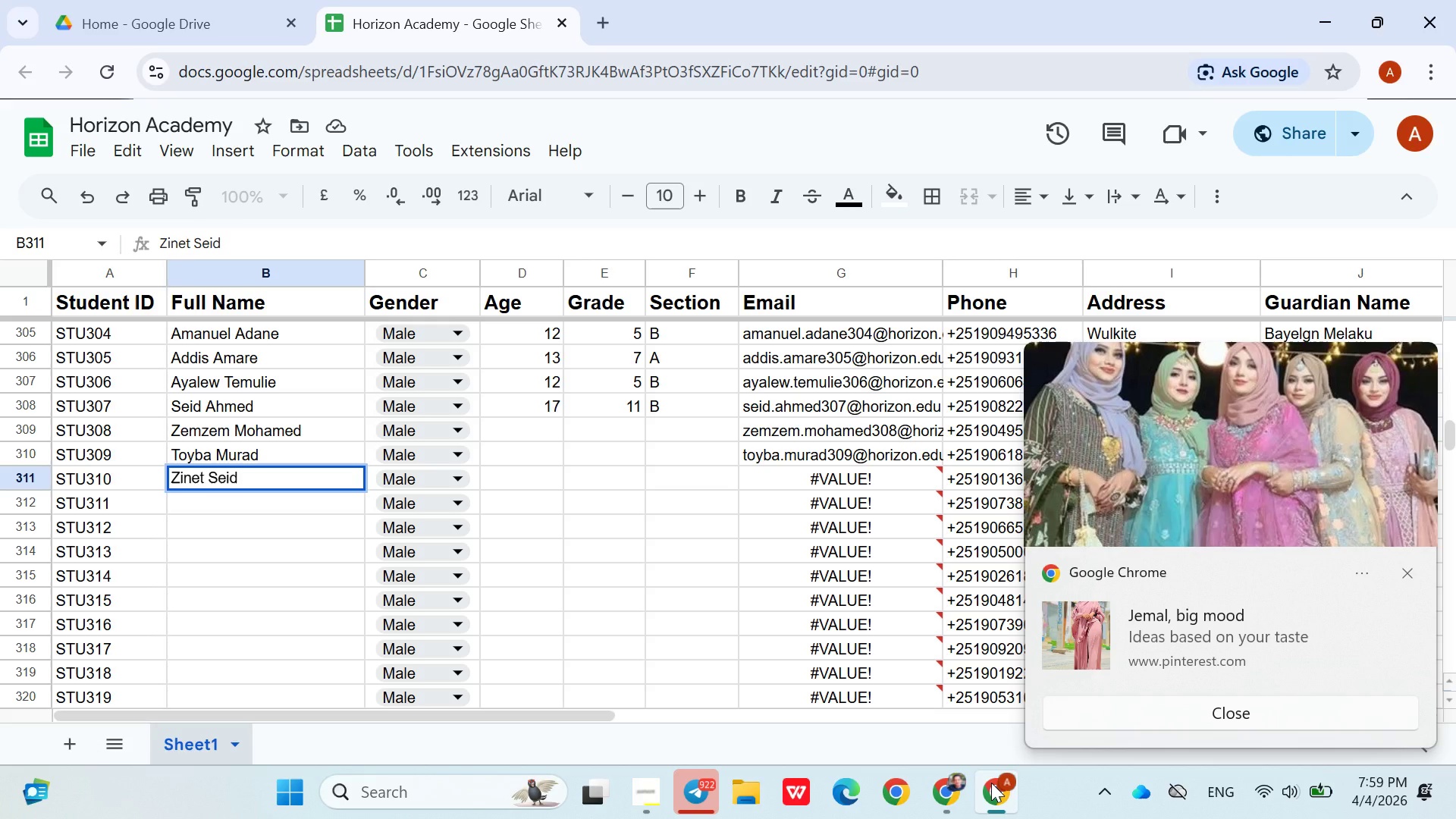 
key(ArrowDown)
 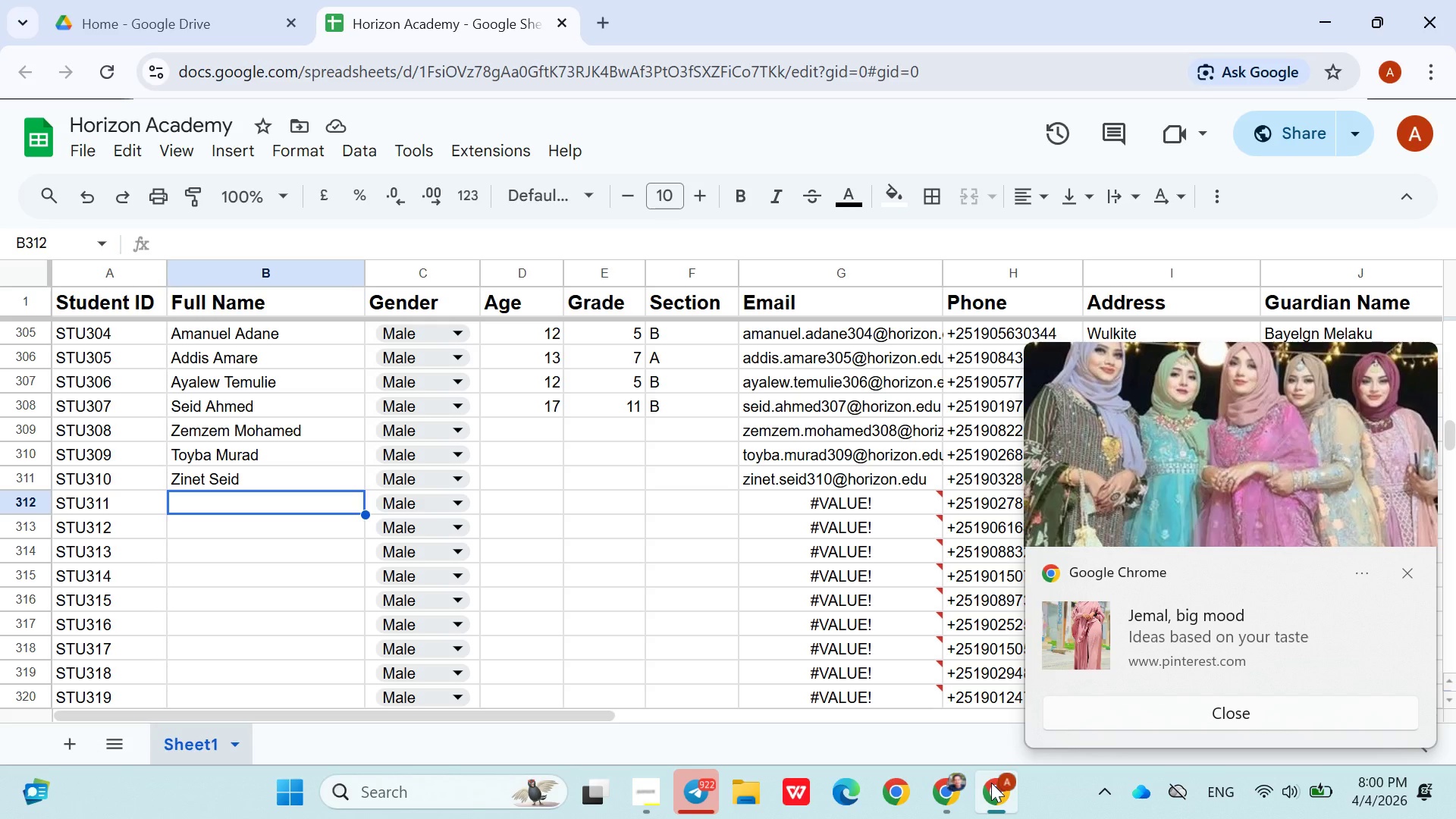 
wait(16.44)
 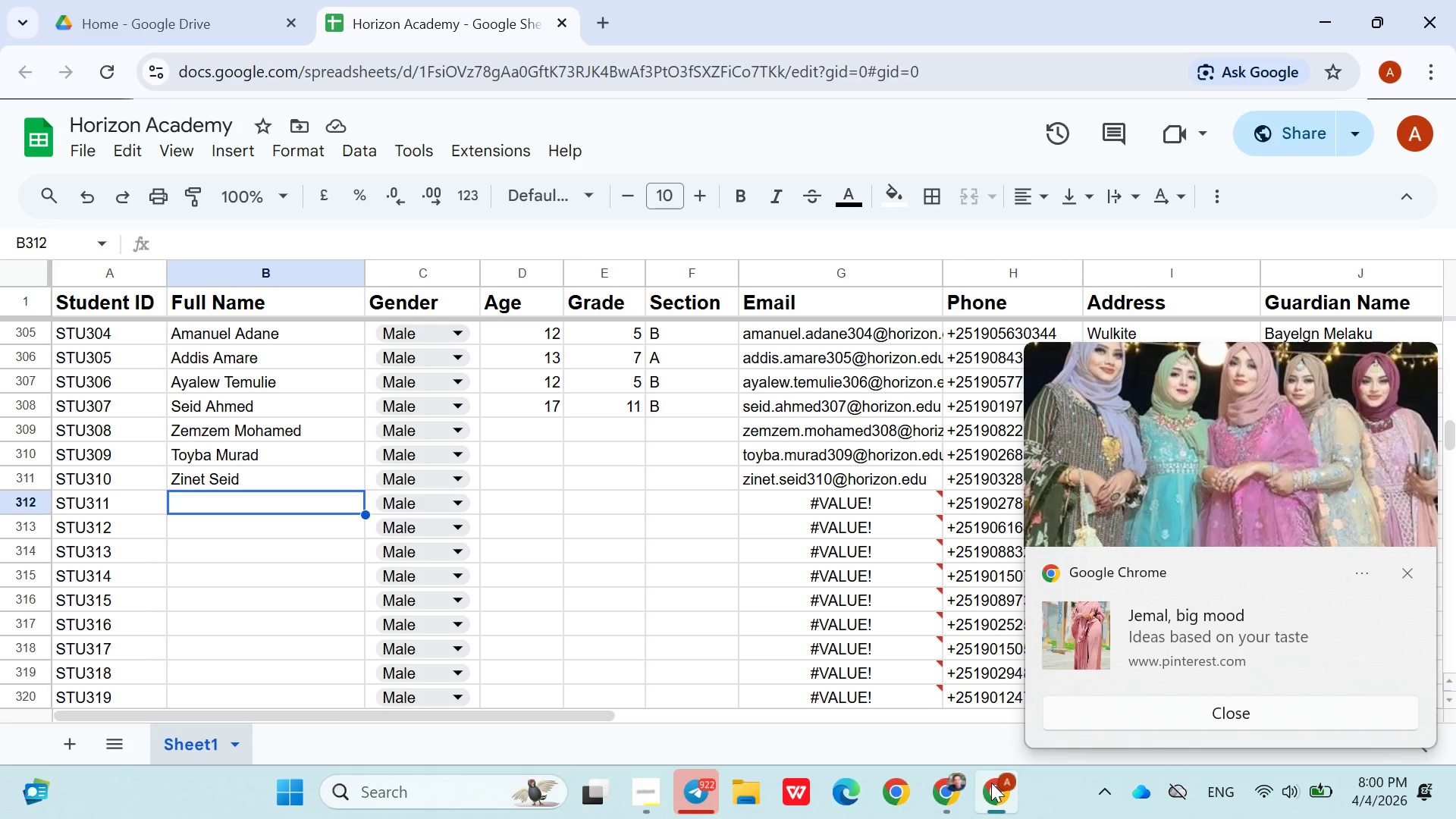 
type(Seid g)
key(Backspace)
type(Gubsa)
 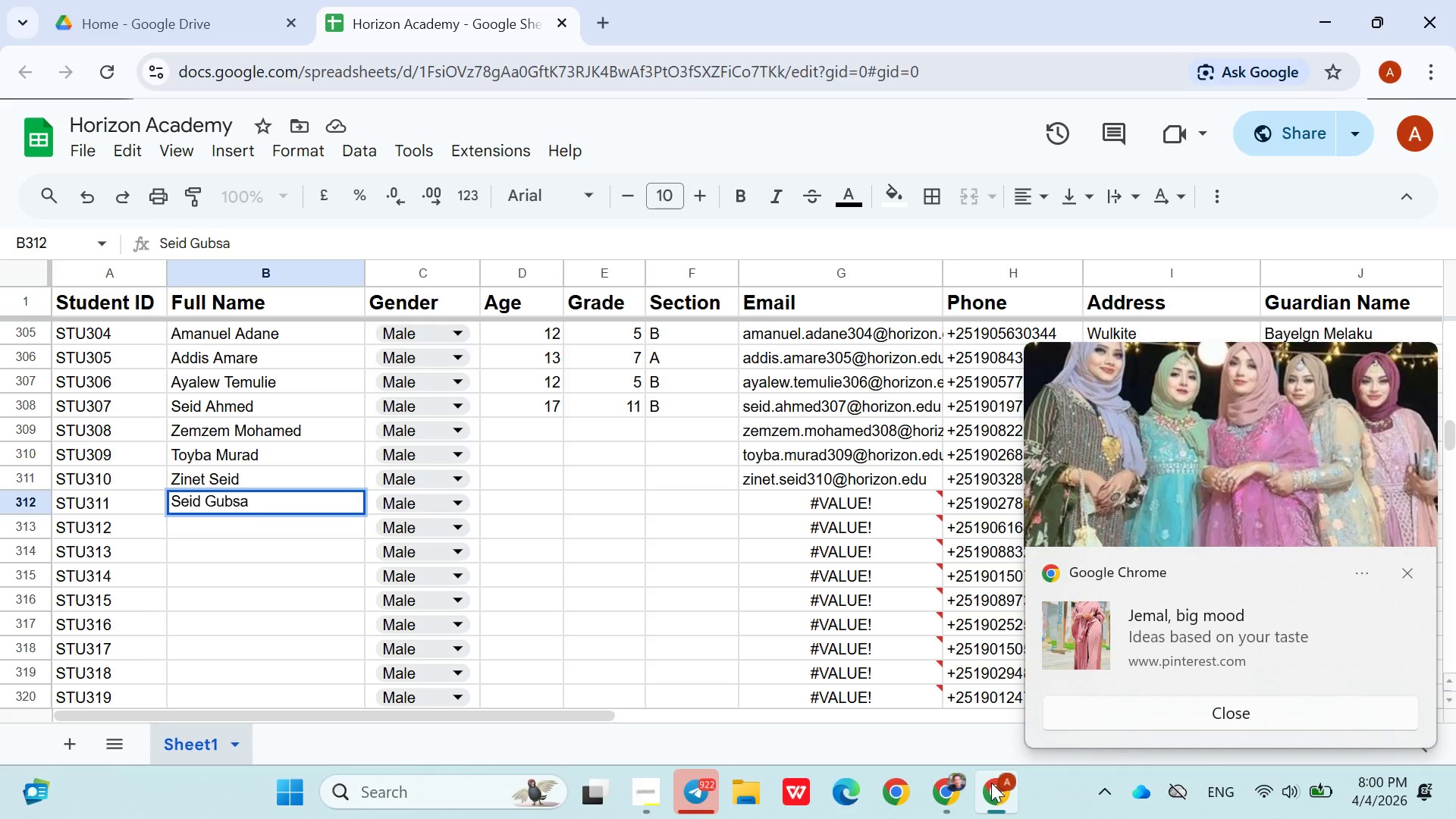 
key(ArrowDown)
 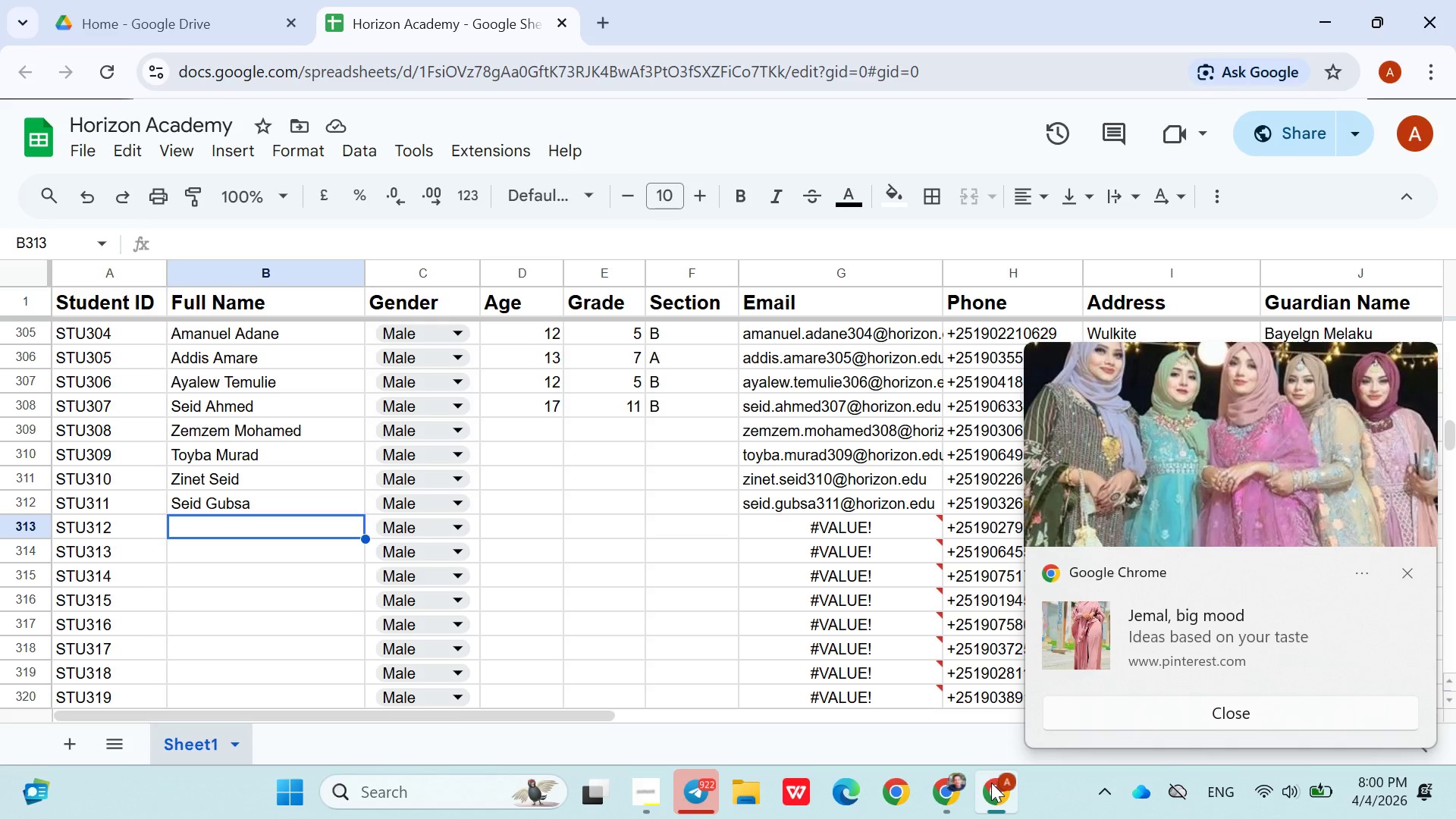 
wait(16.25)
 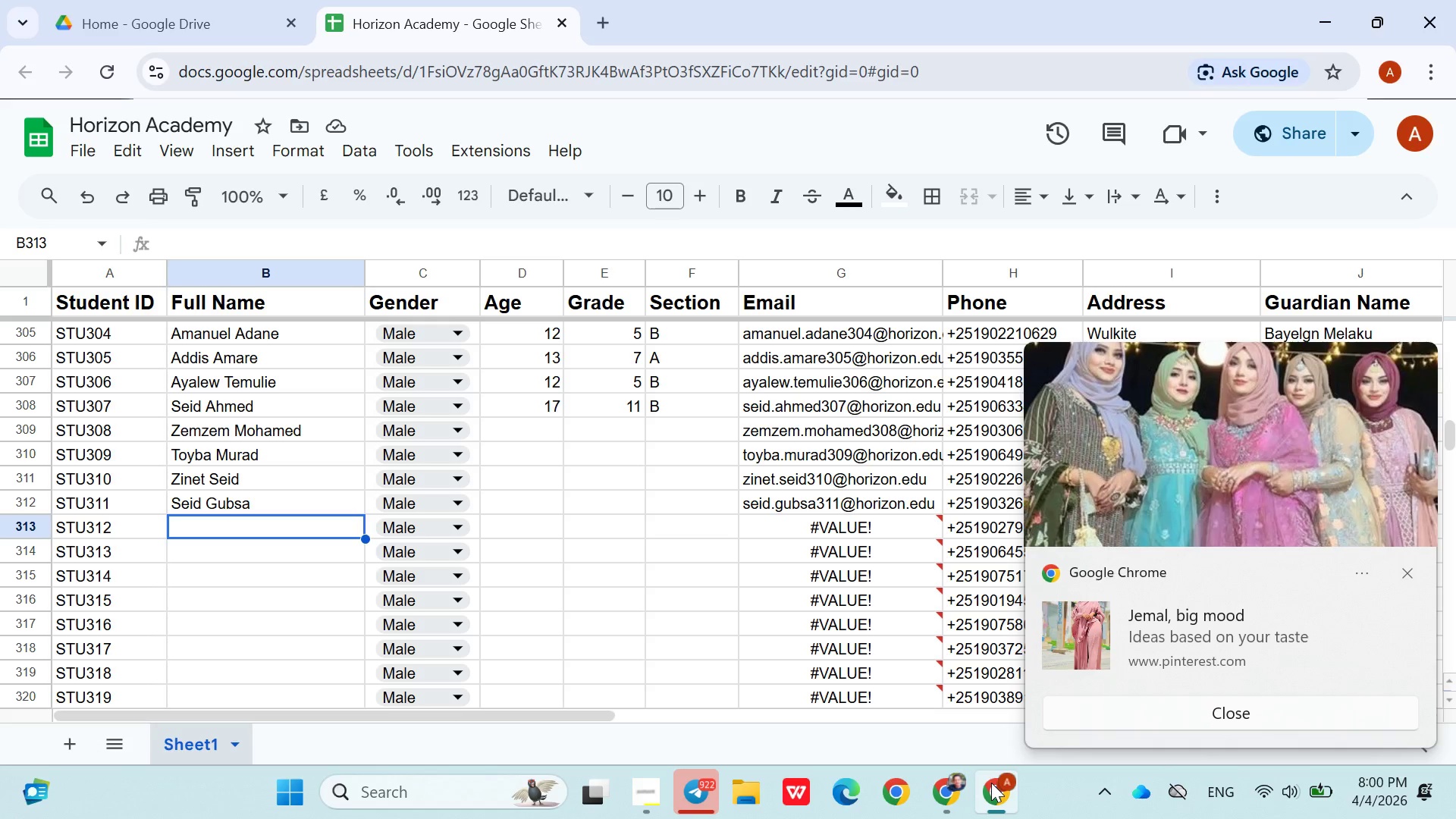 
type(s)
key(Backspace)
type(Seada moiia)
key(Backspace)
key(Backspace)
key(Backspace)
type(lla)
 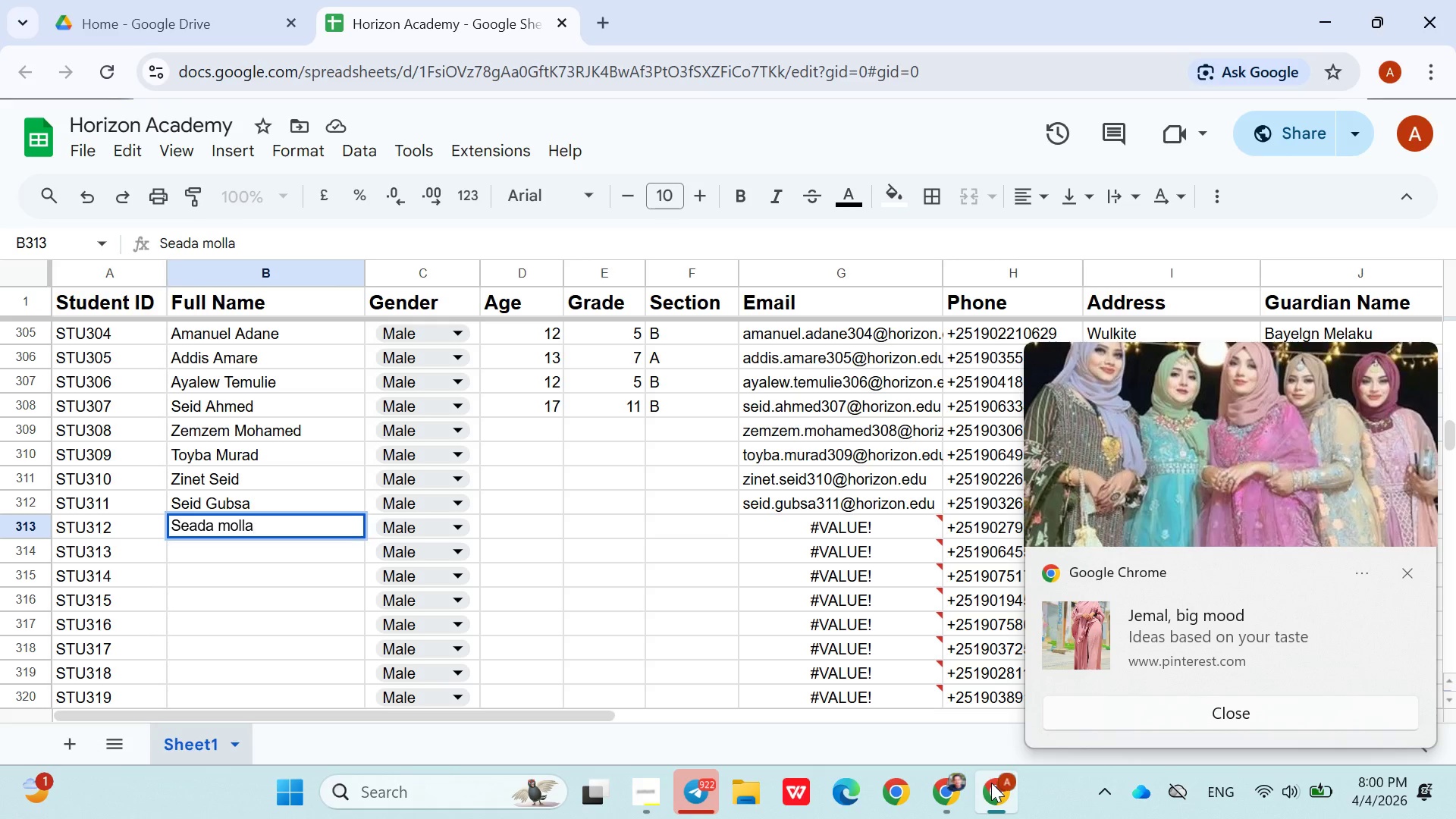 
key(ArrowDown)
 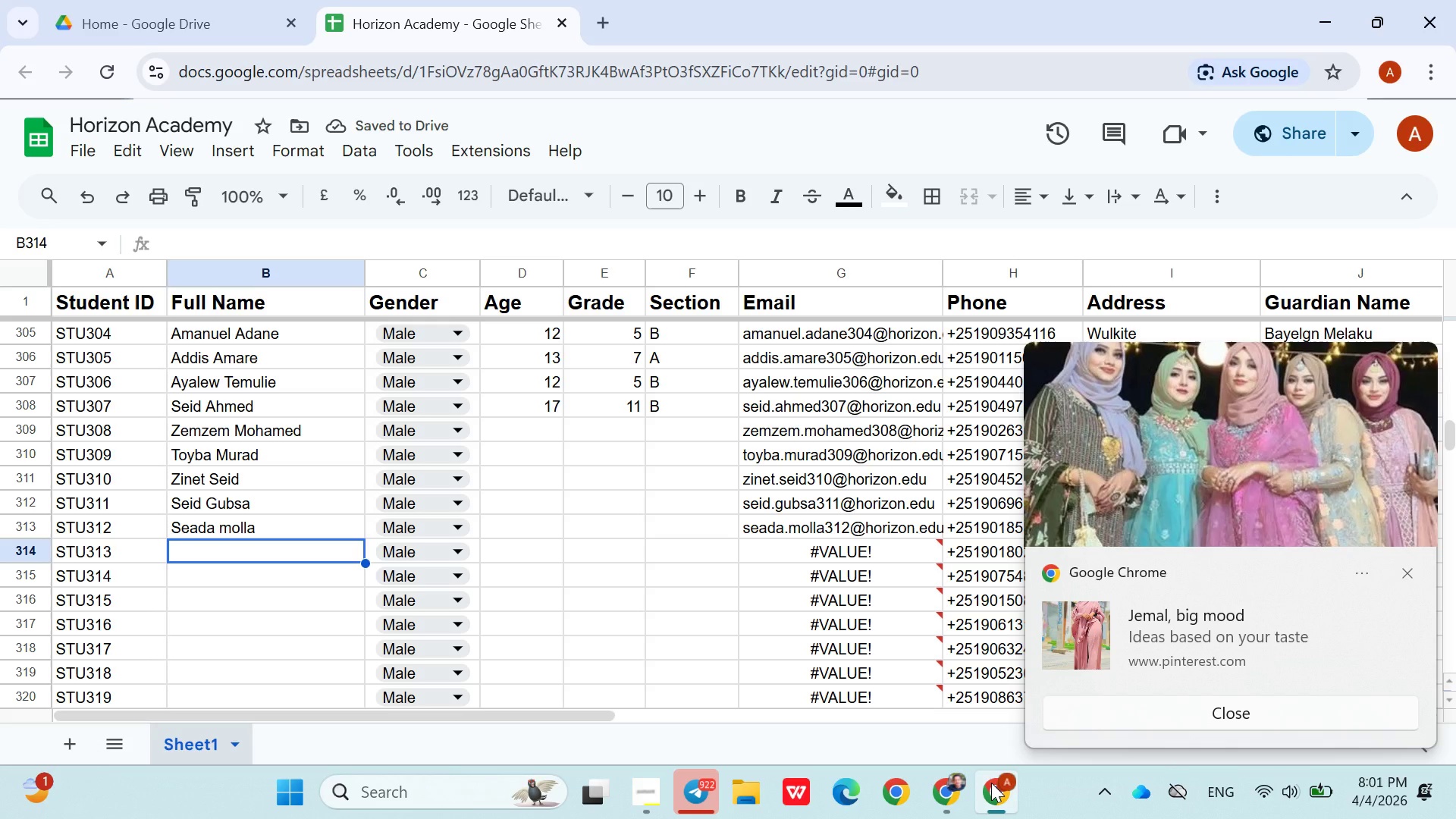 
wait(5.72)
 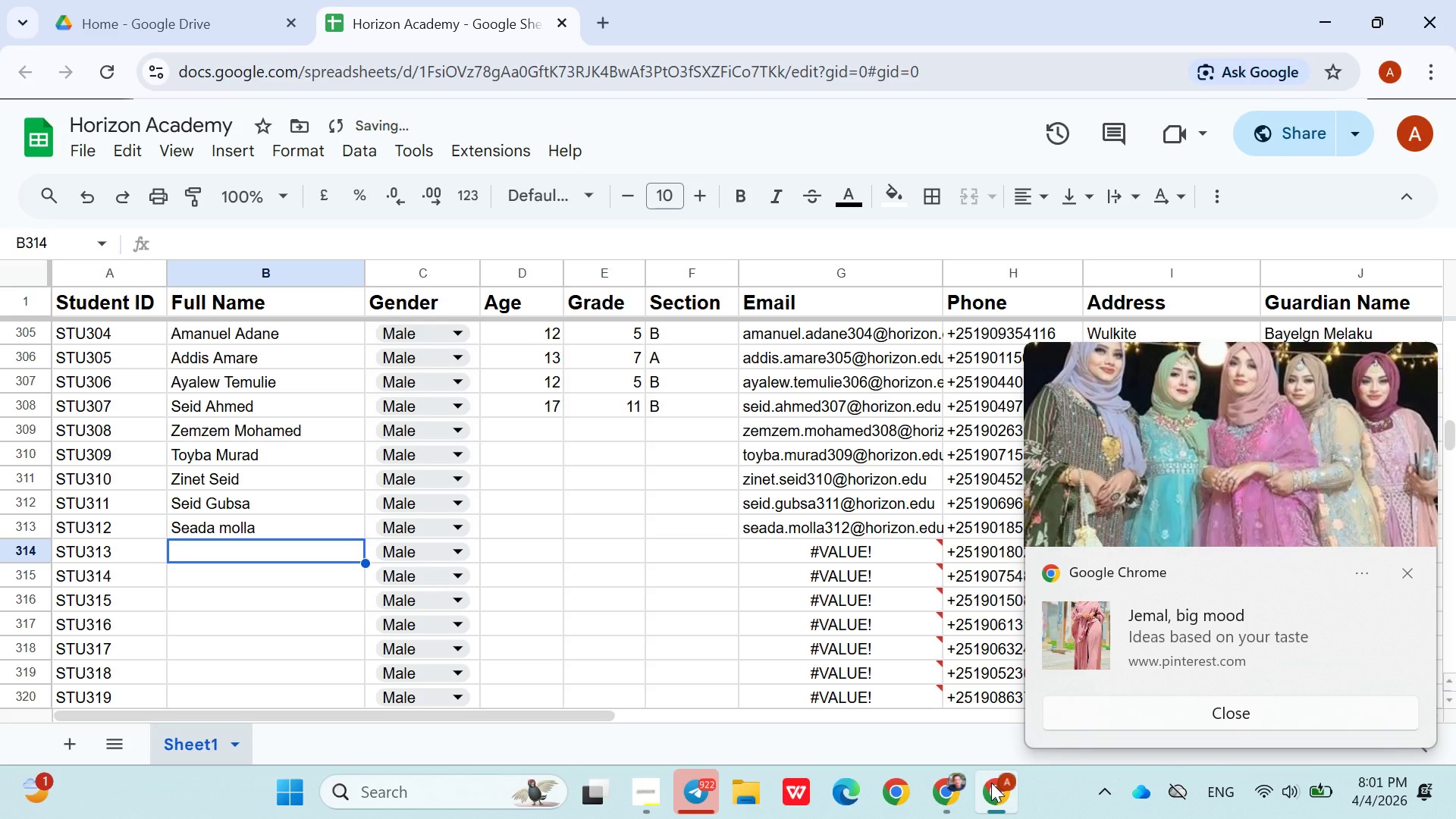 
type(fatuma Ebrahim)
 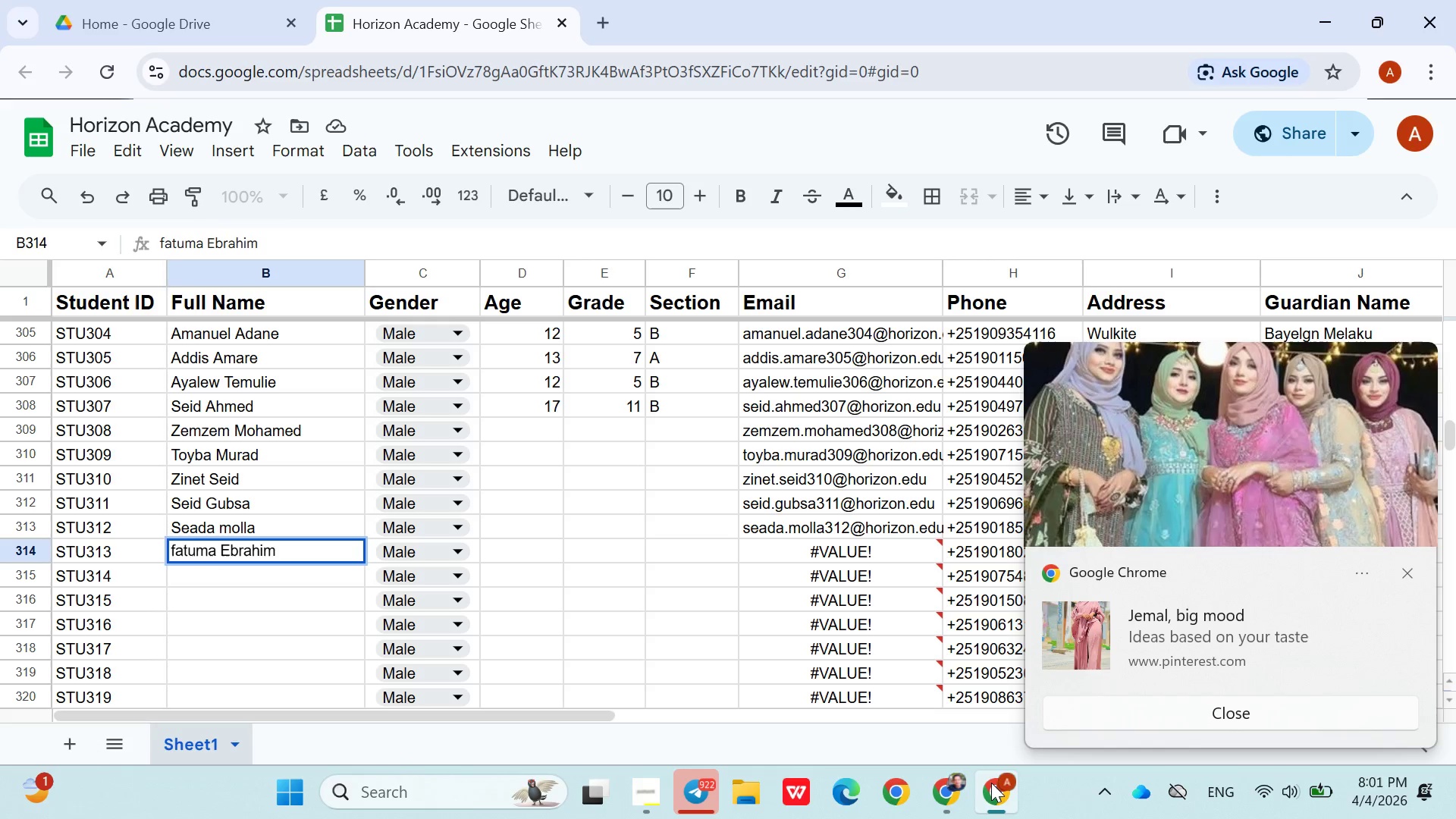 
key(ArrowDown)
 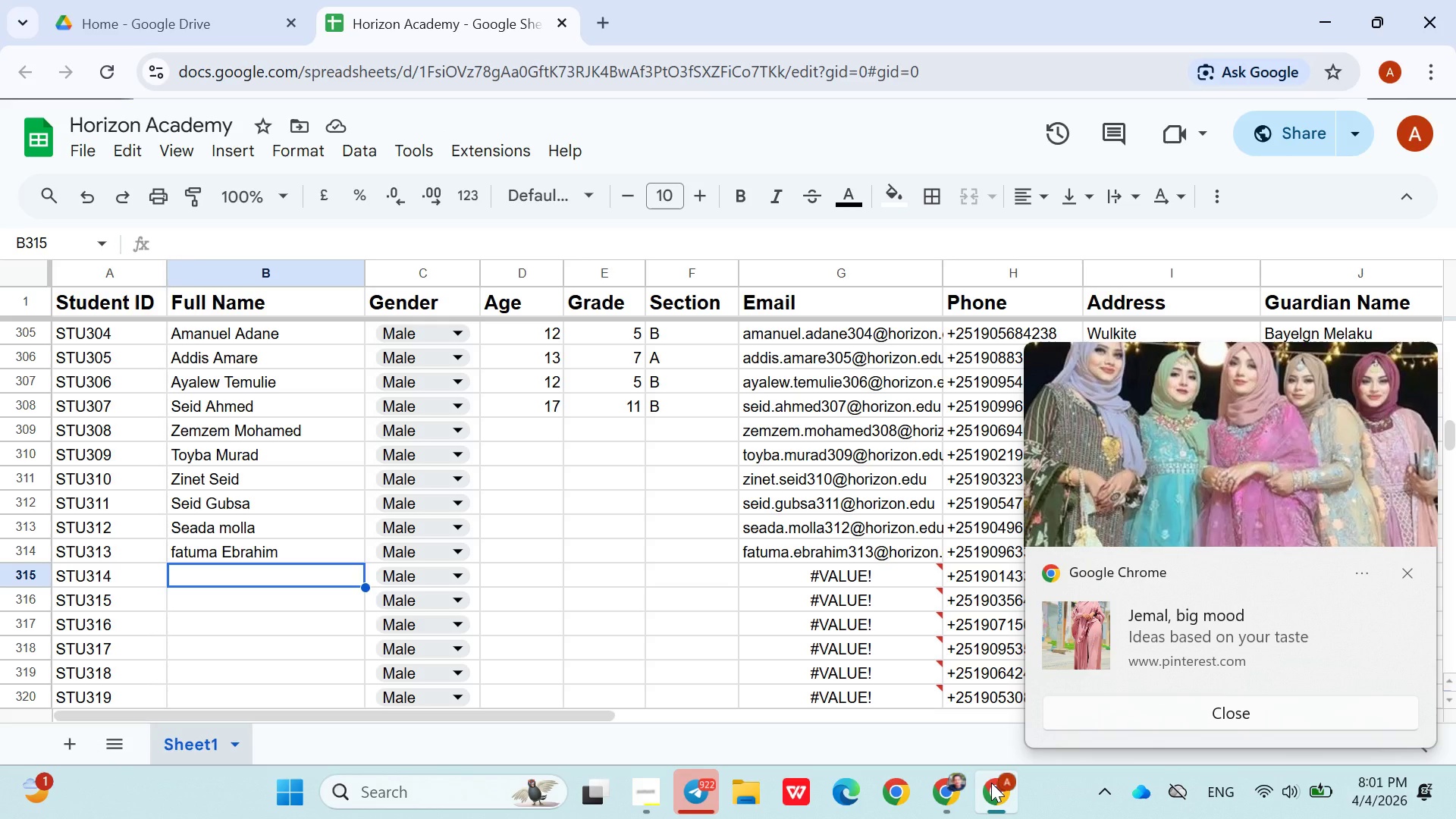 
wait(13.3)
 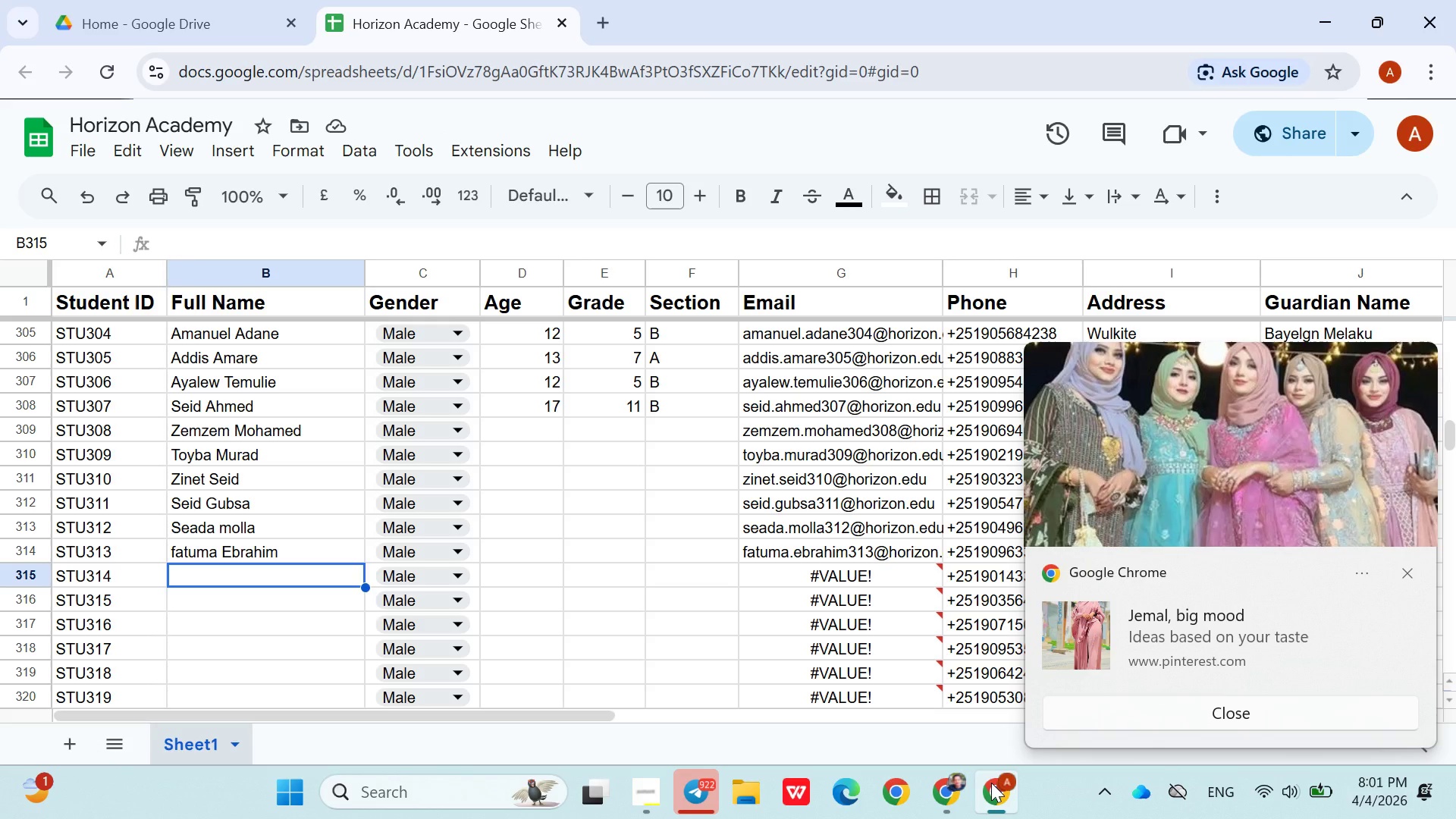 
type(ansha ngus)
 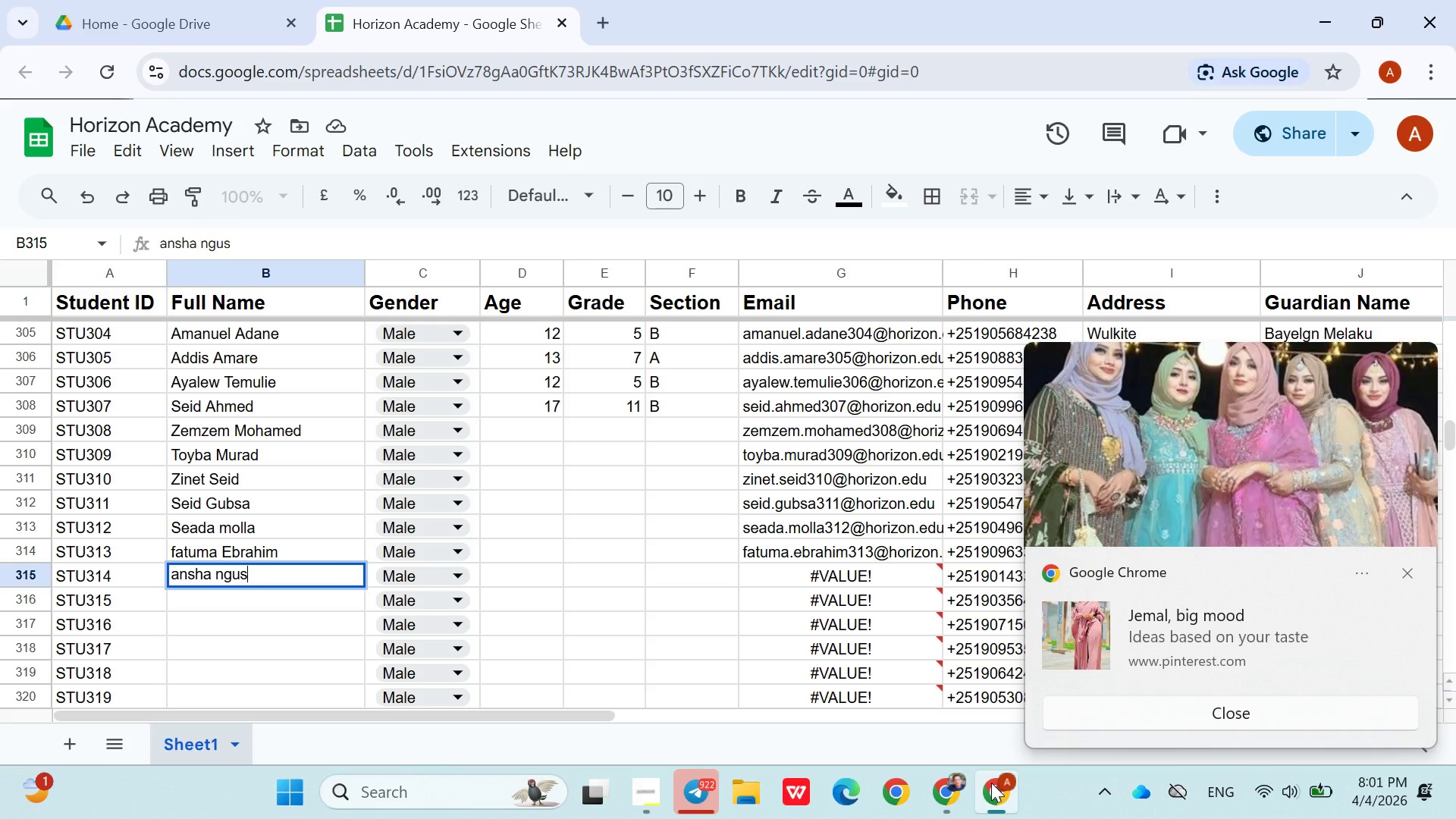 
key(Backspace)
key(Backspace)
key(Backspace)
key(Backspace)
key(Backspace)
key(Backspace)
key(Backspace)
key(Backspace)
key(Backspace)
key(Backspace)
type(a)
key(Backspace)
type(Ansha Ngus)
 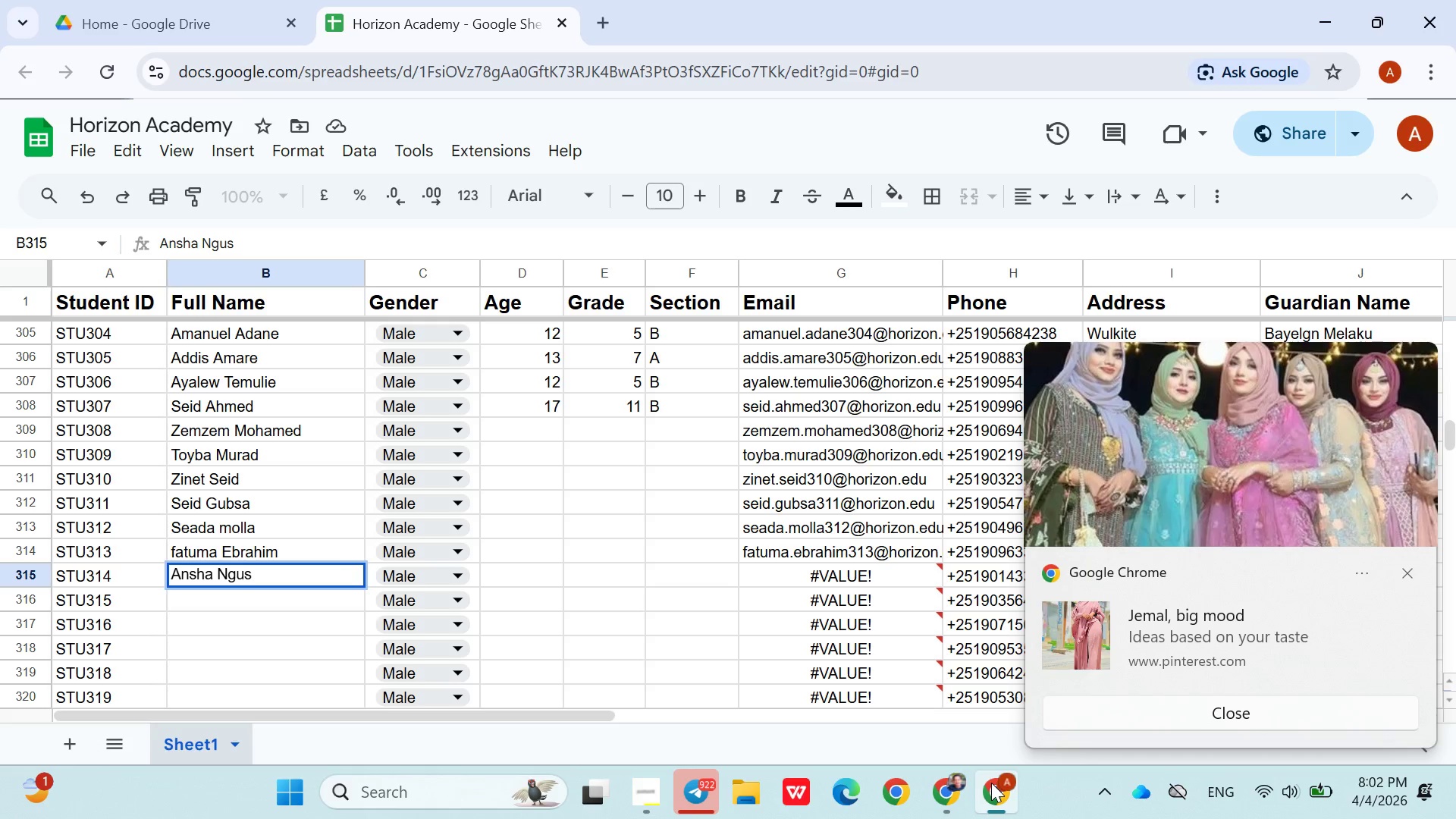 
key(ArrowDown)
 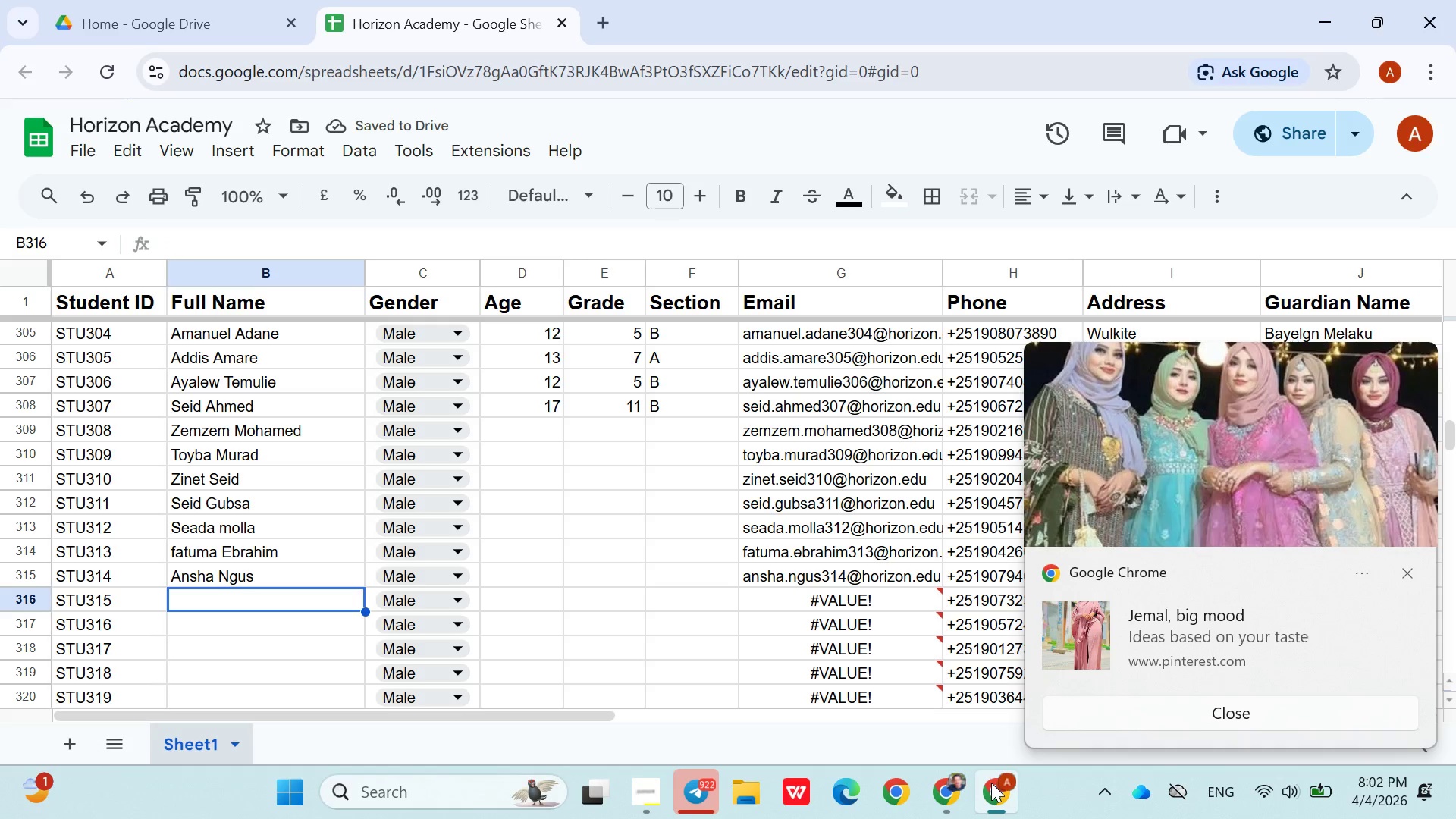 
type(Ma)
 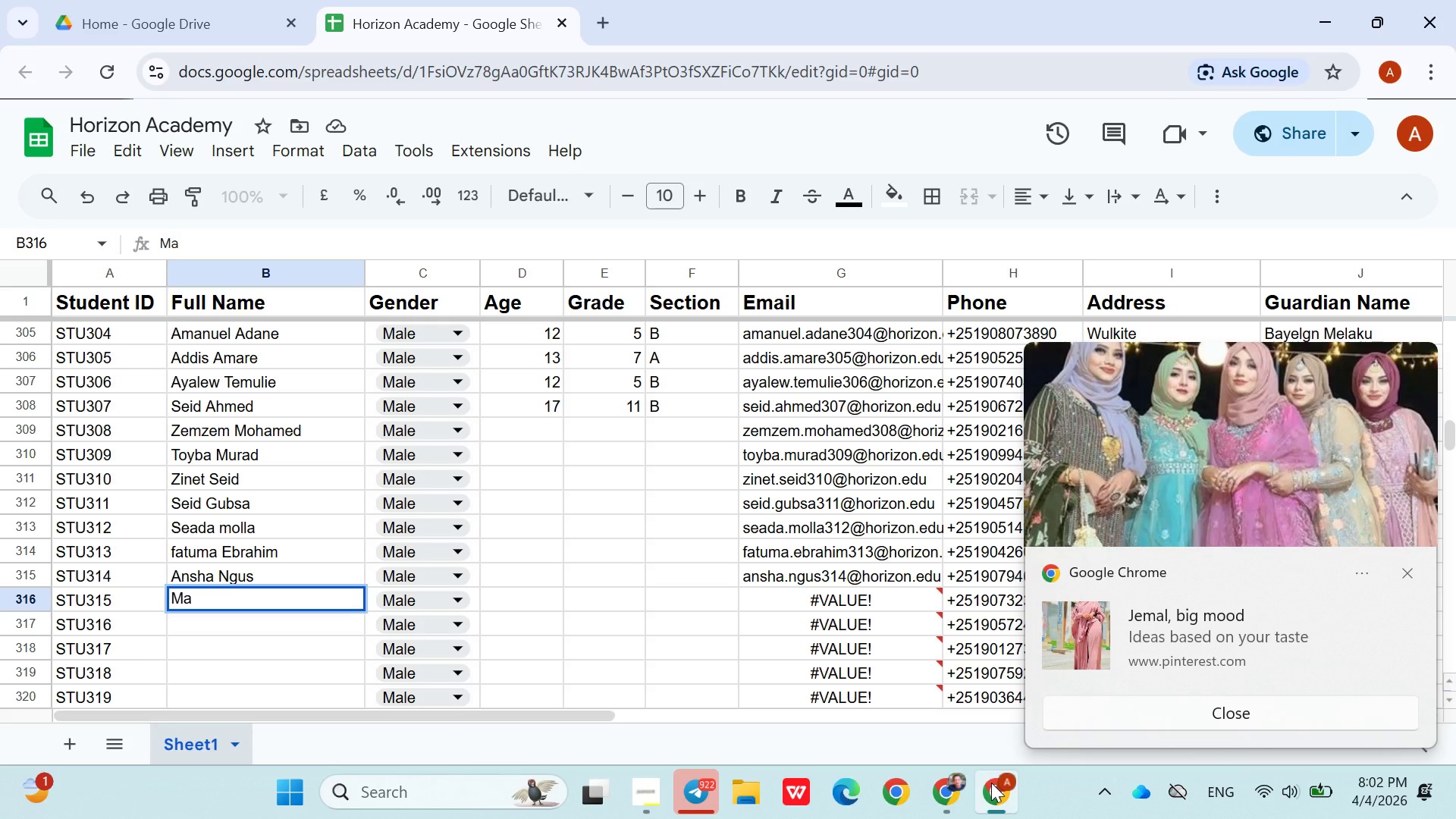 
type(rtu )
 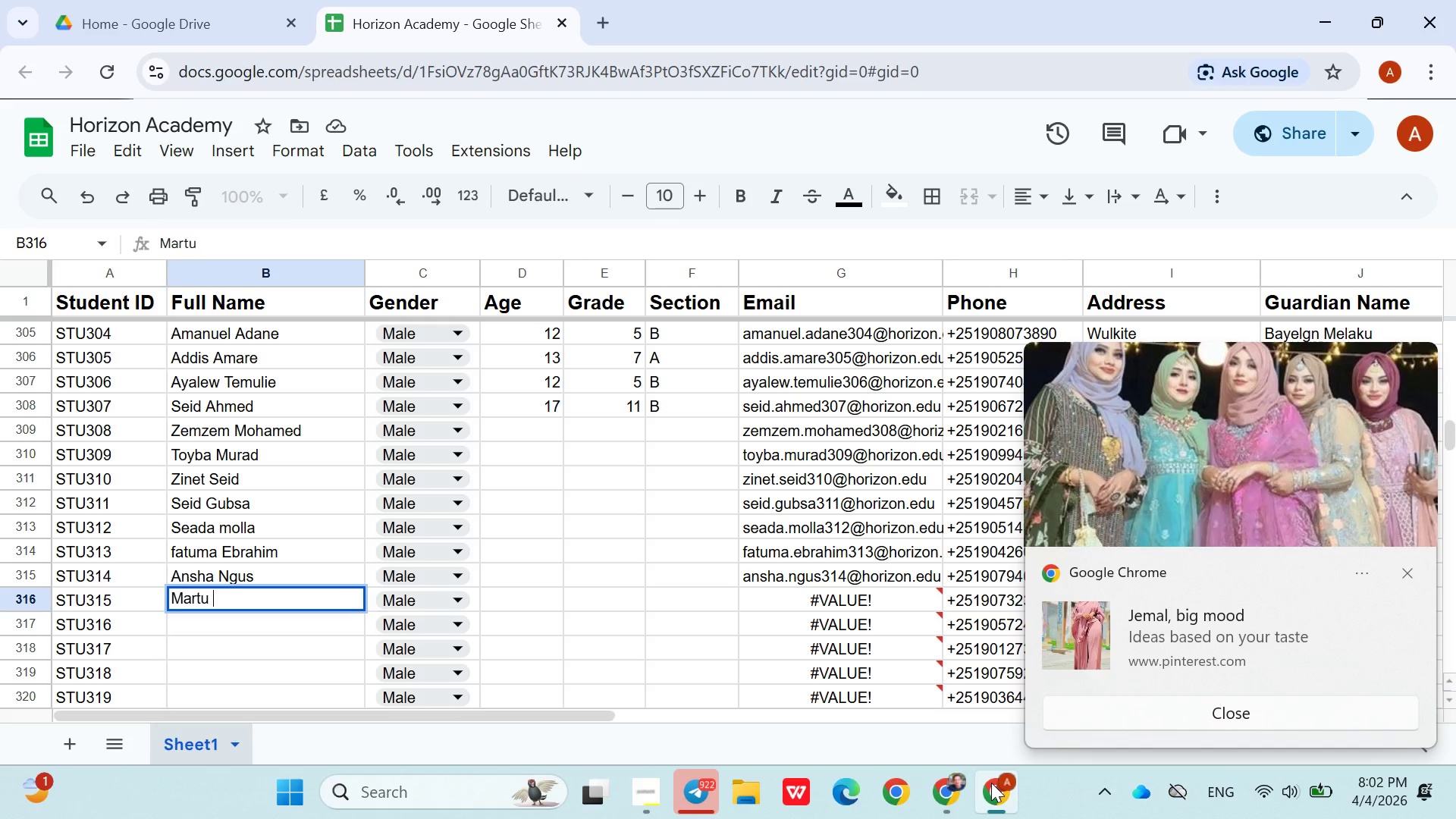 
type(Washdkum)
 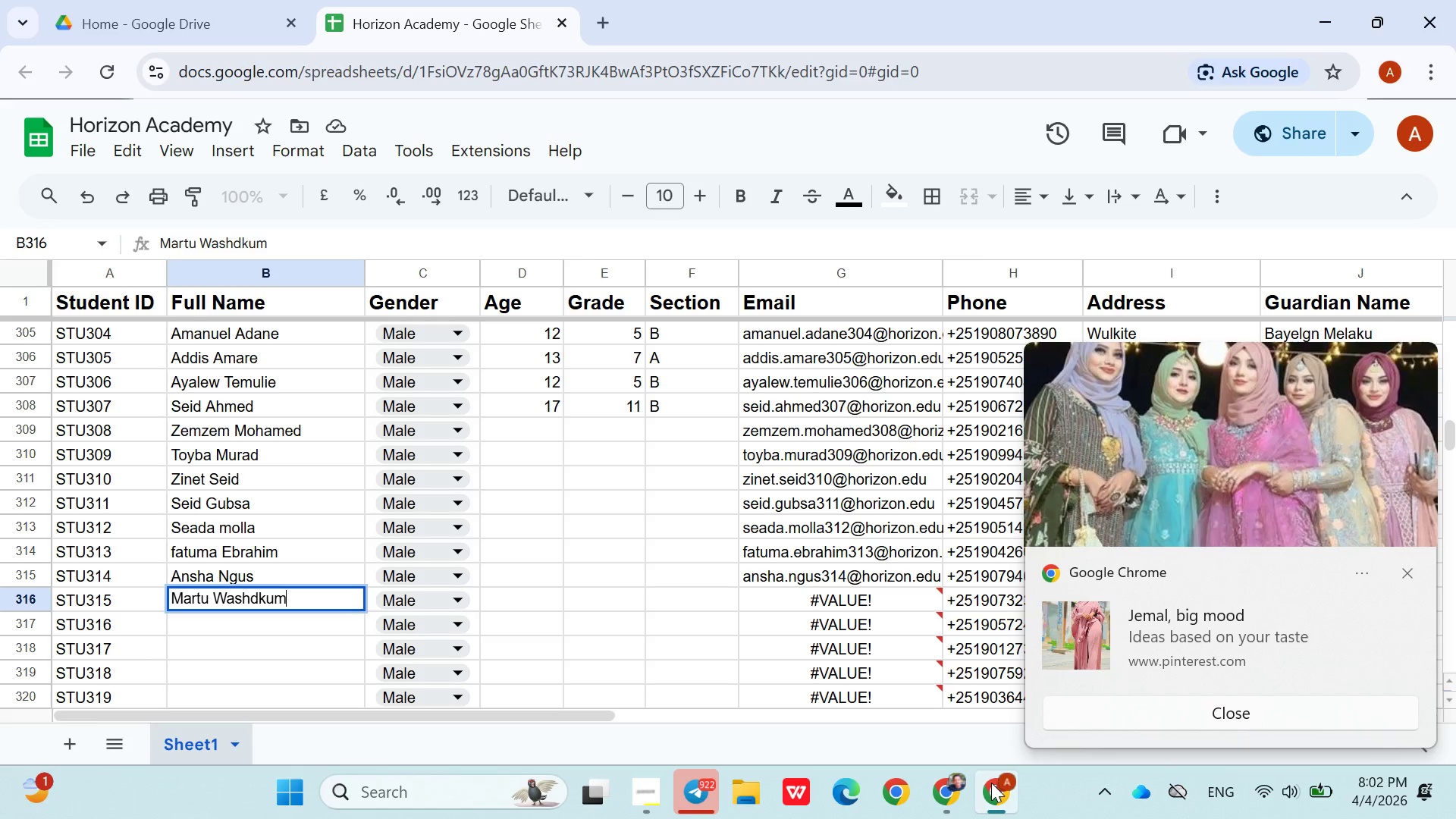 
key(ArrowDown)
 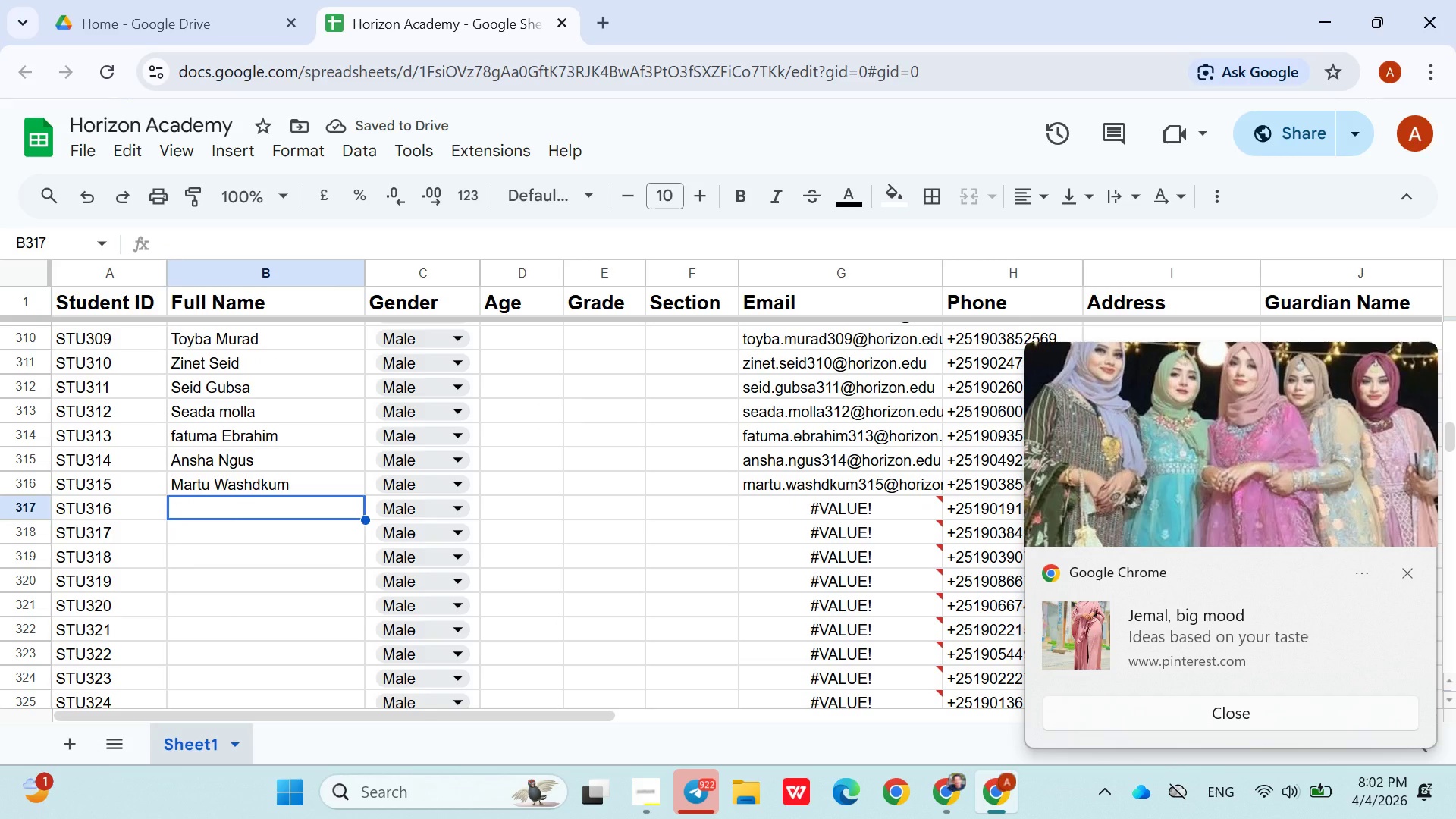 
wait(9.11)
 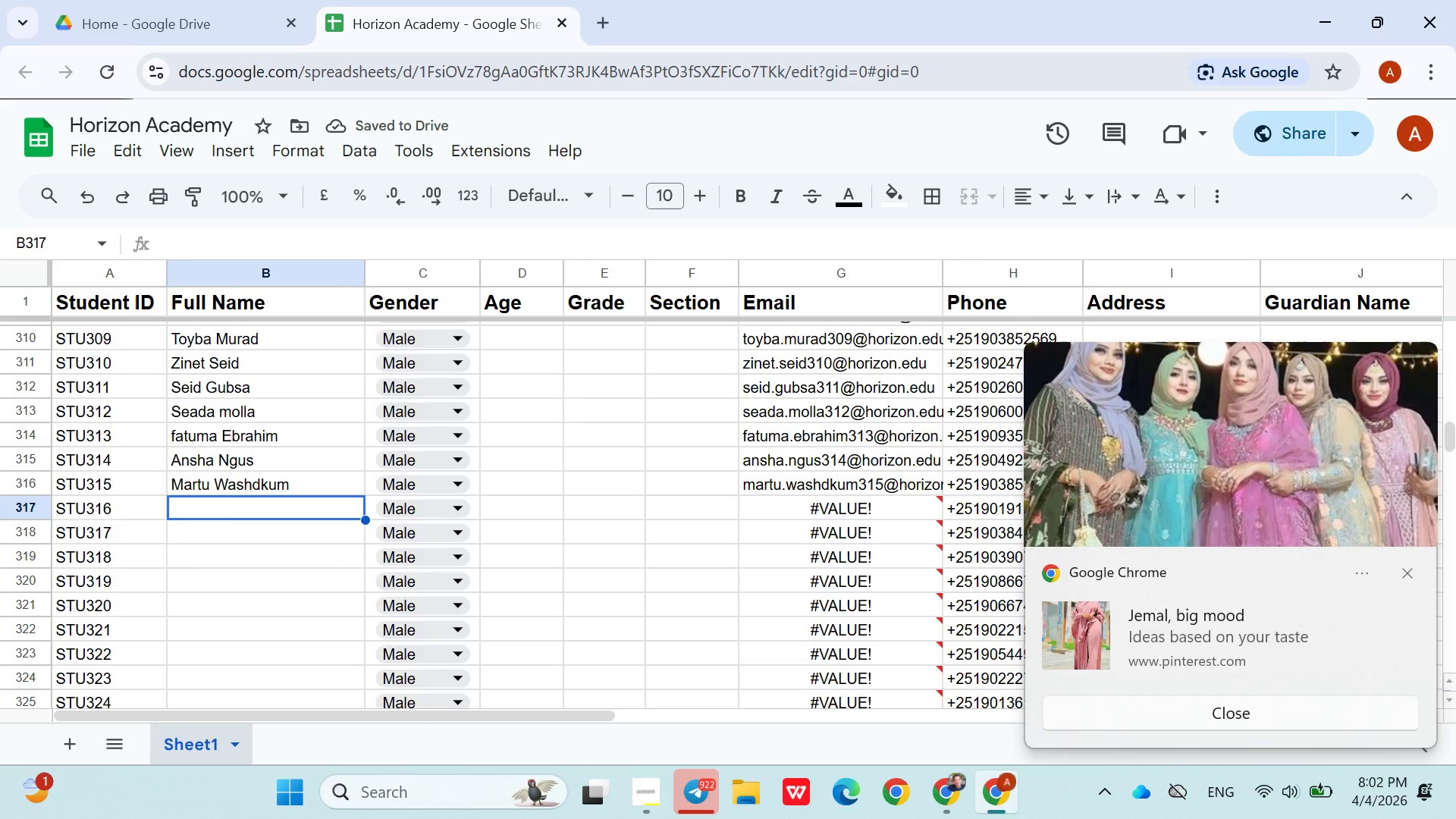 
type(Washkum Belay)
 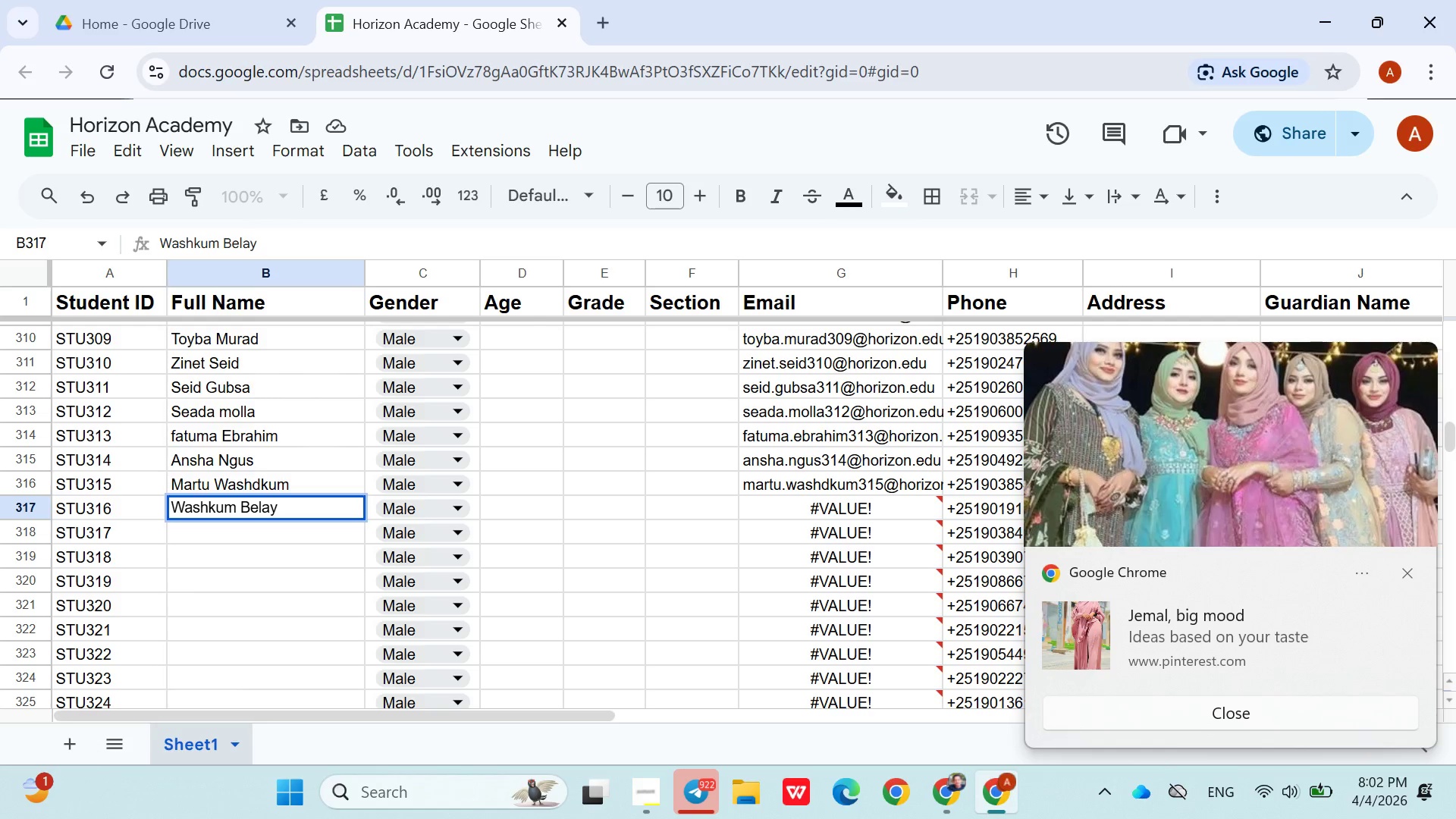 
key(ArrowDown)
 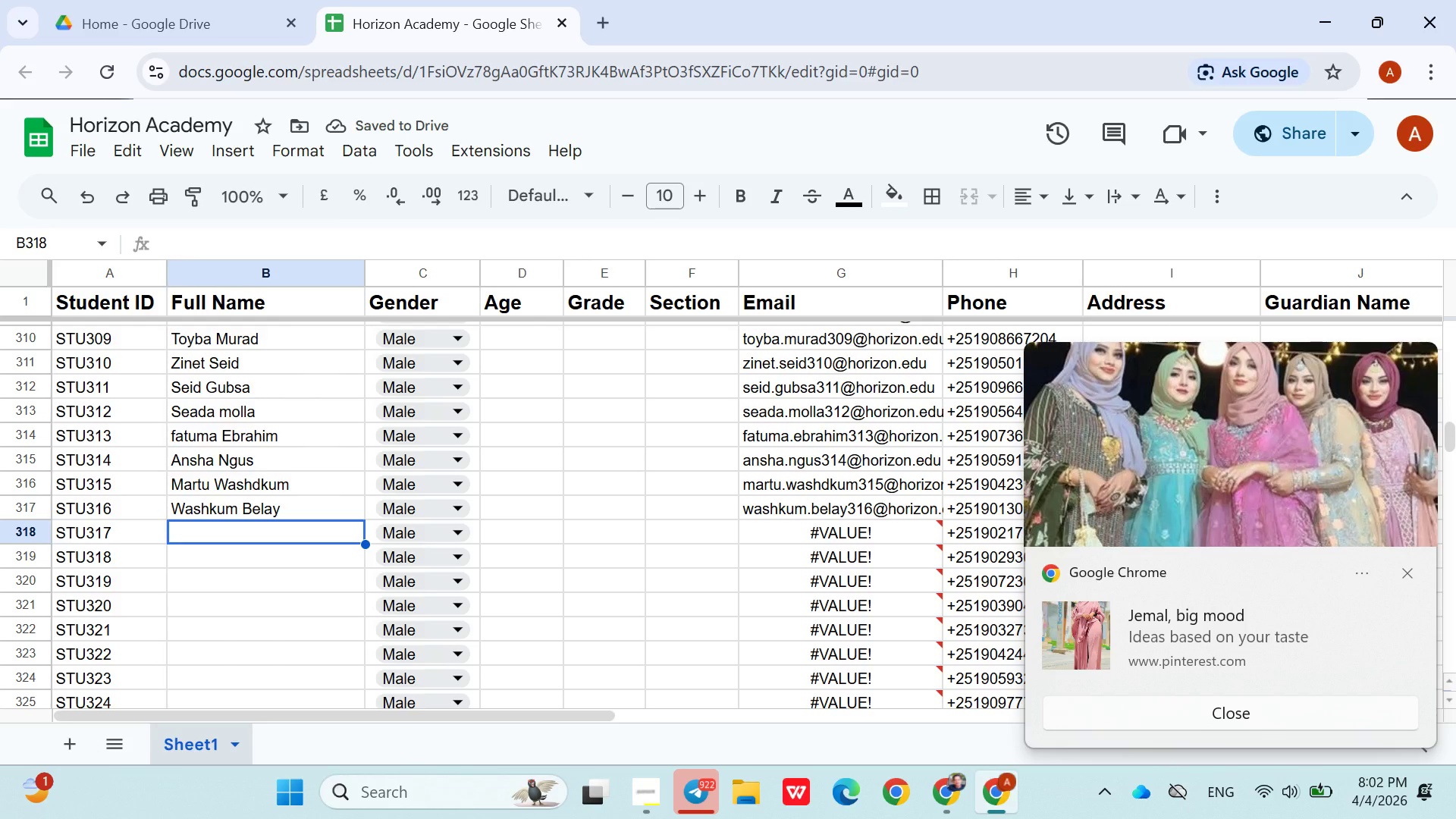 
type(Kebede )
 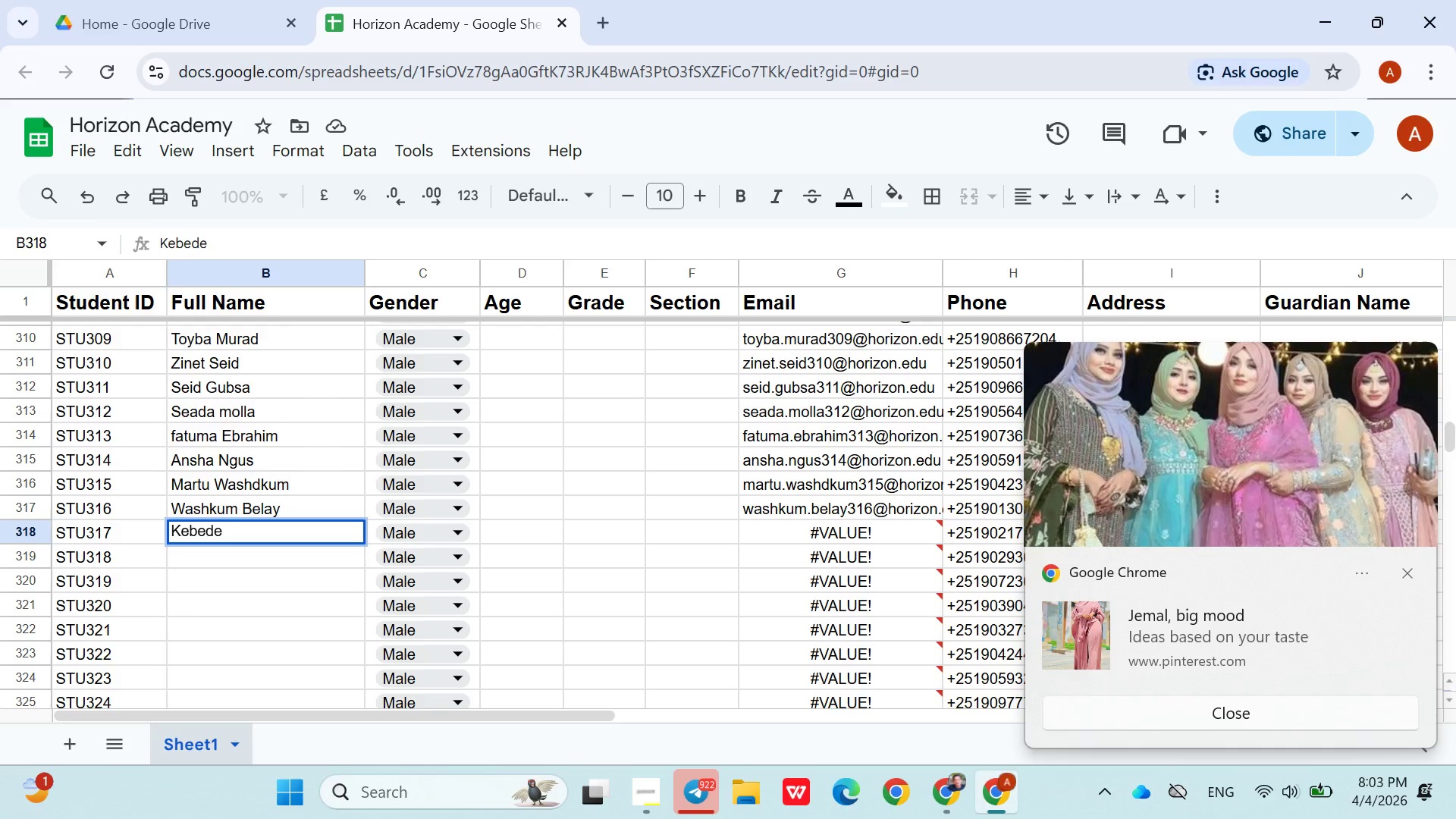 
wait(14.02)
 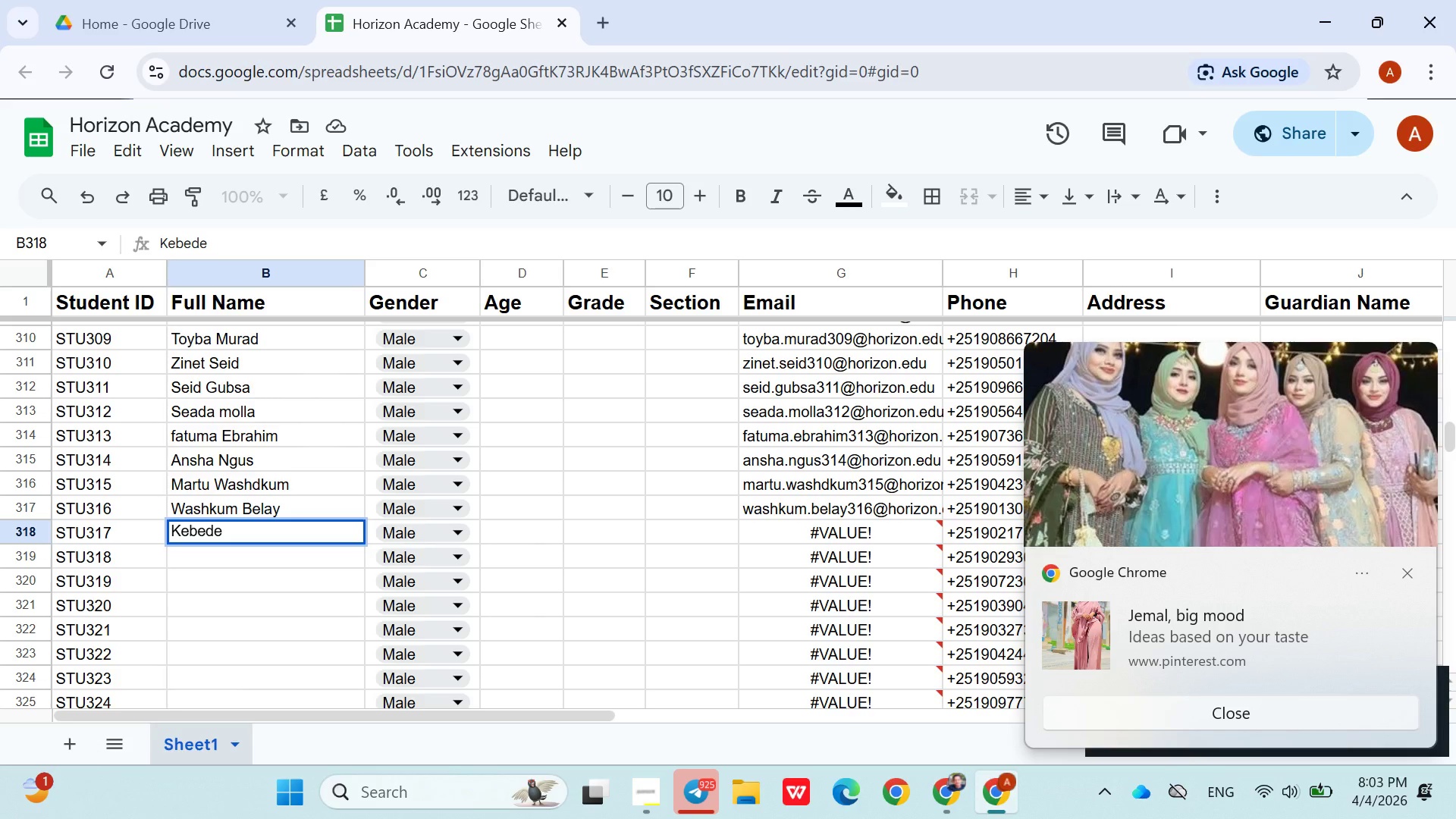 
type(Belay)
 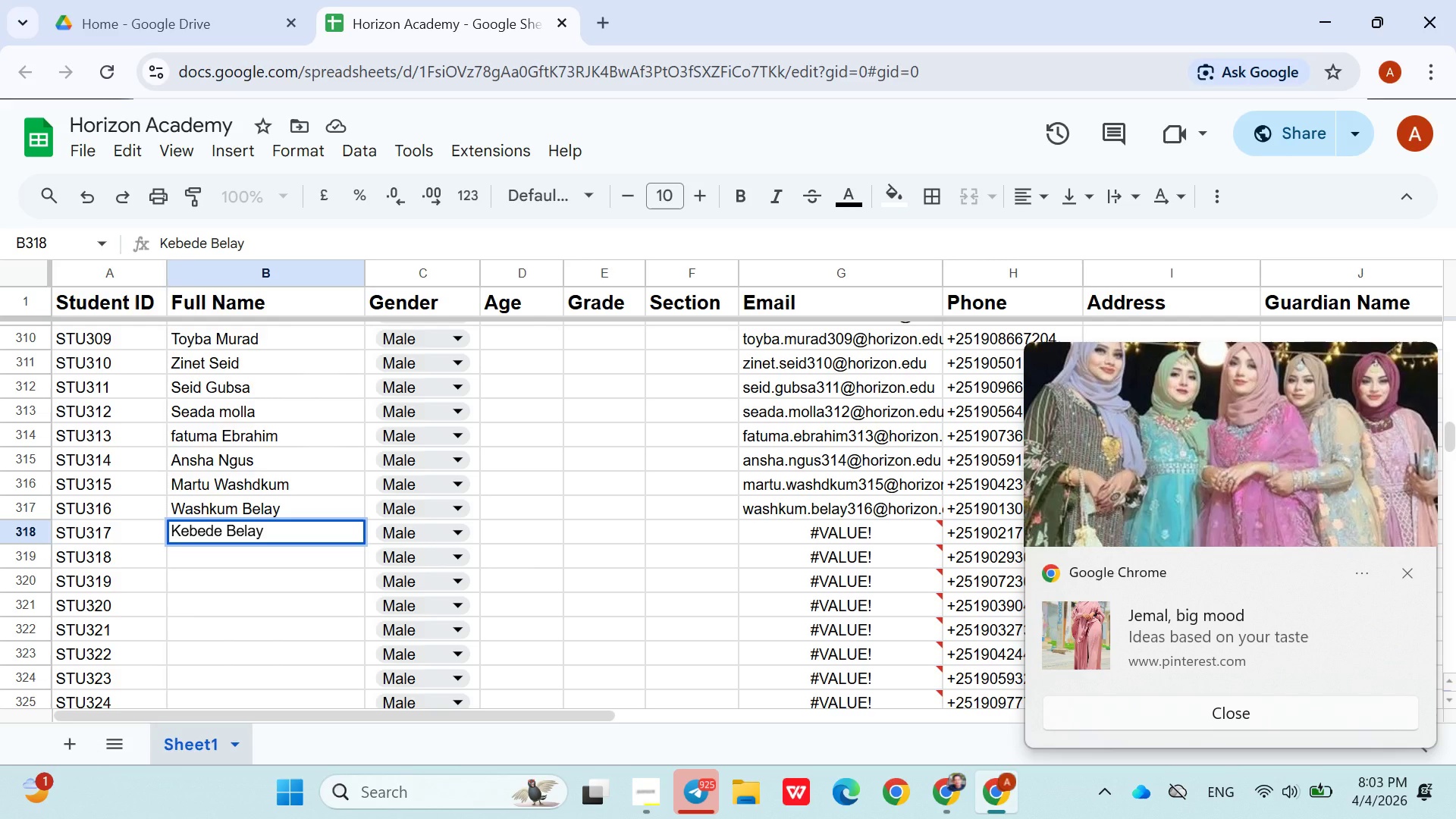 
wait(9.77)
 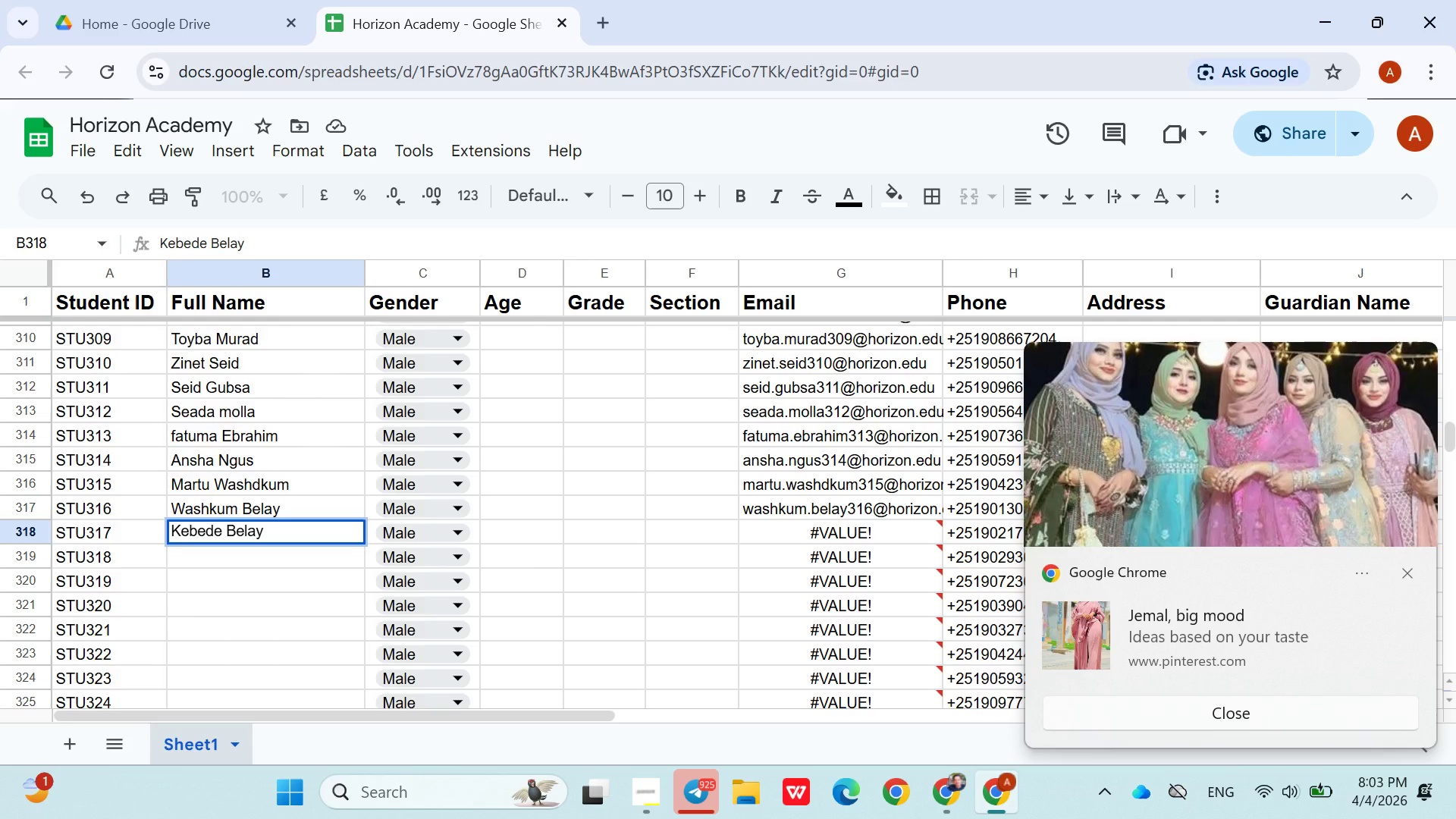 
key(ArrowDown)
 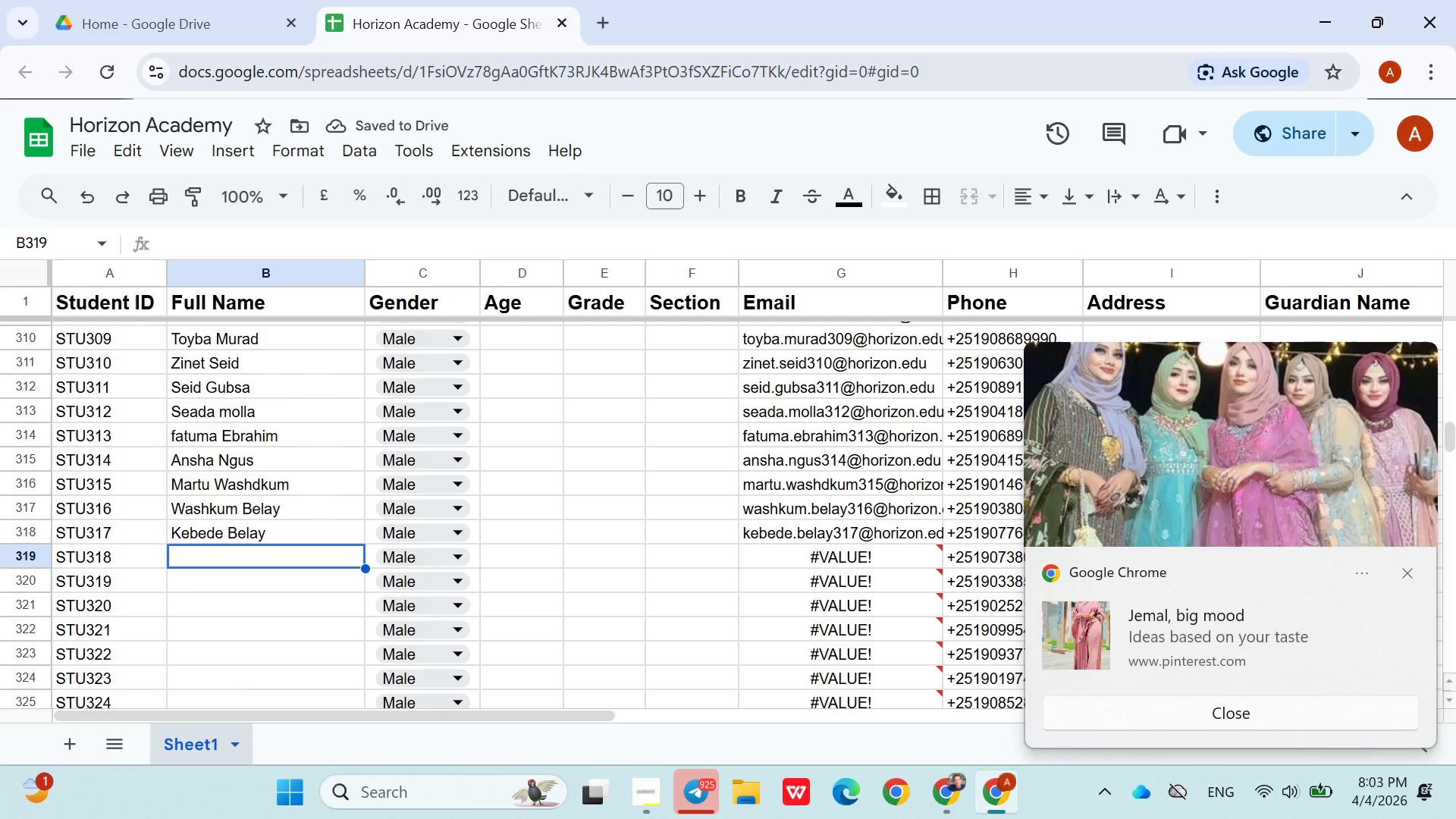 
wait(6.72)
 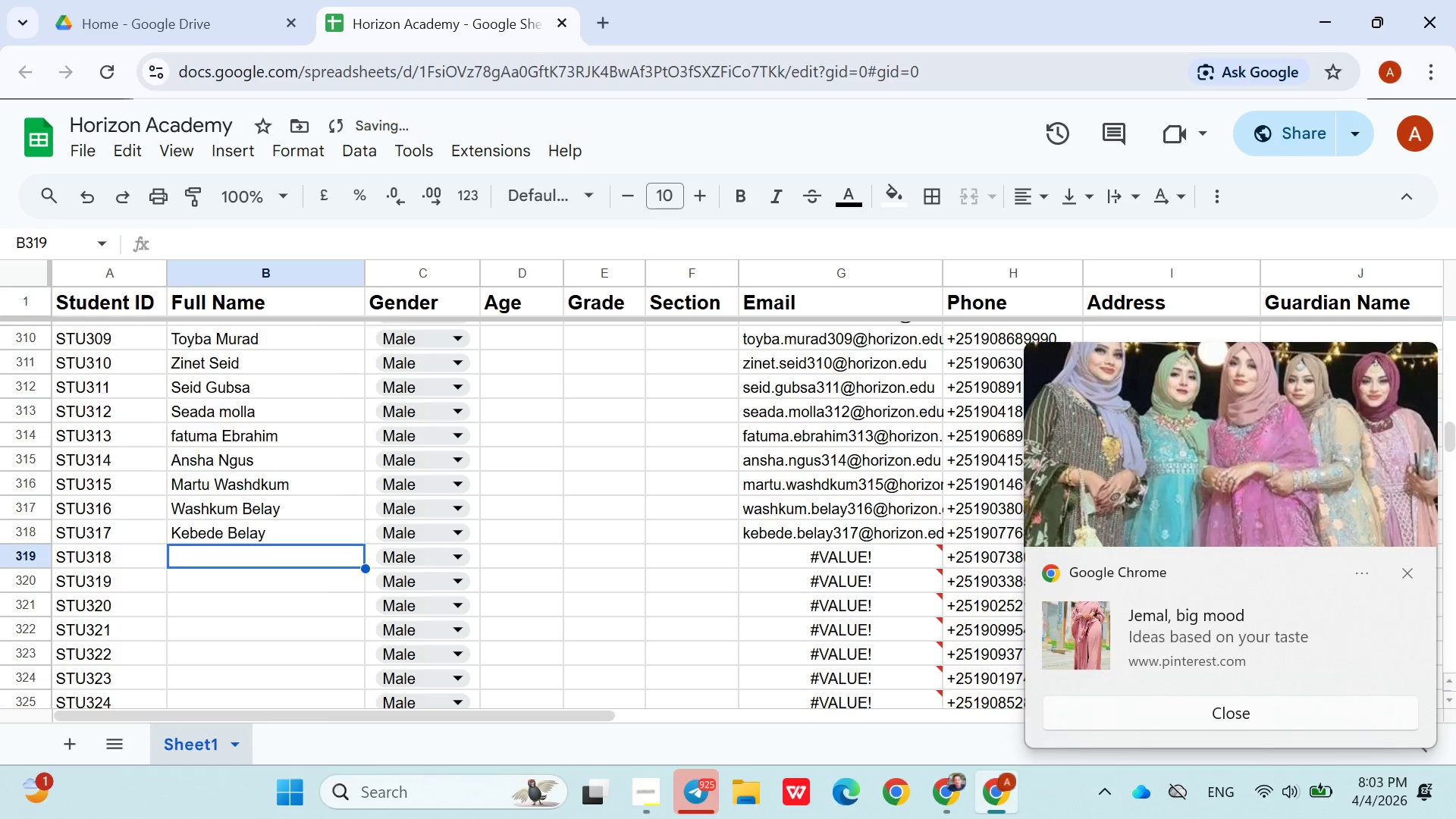 
type(Ze)
 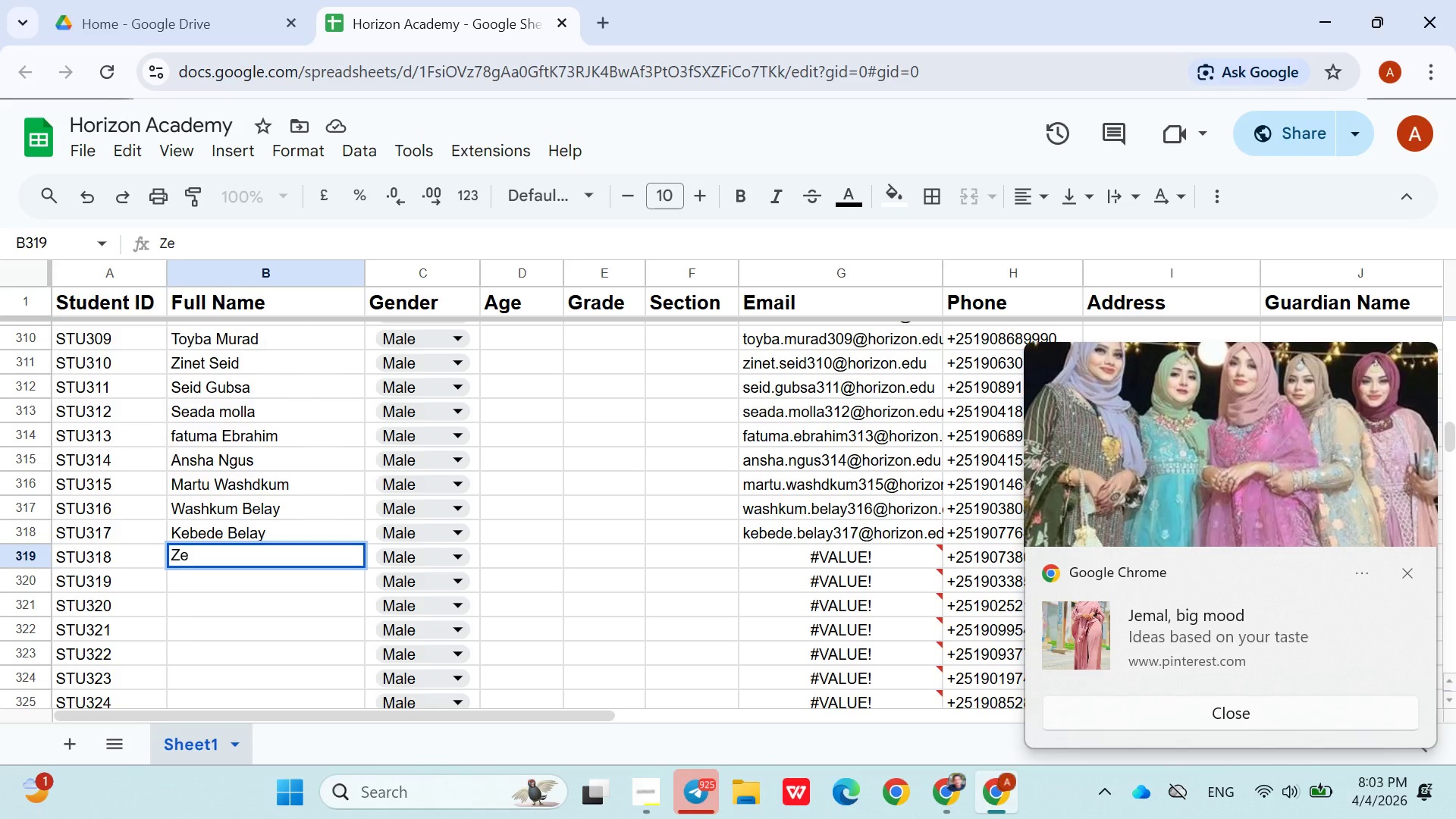 
wait(12.02)
 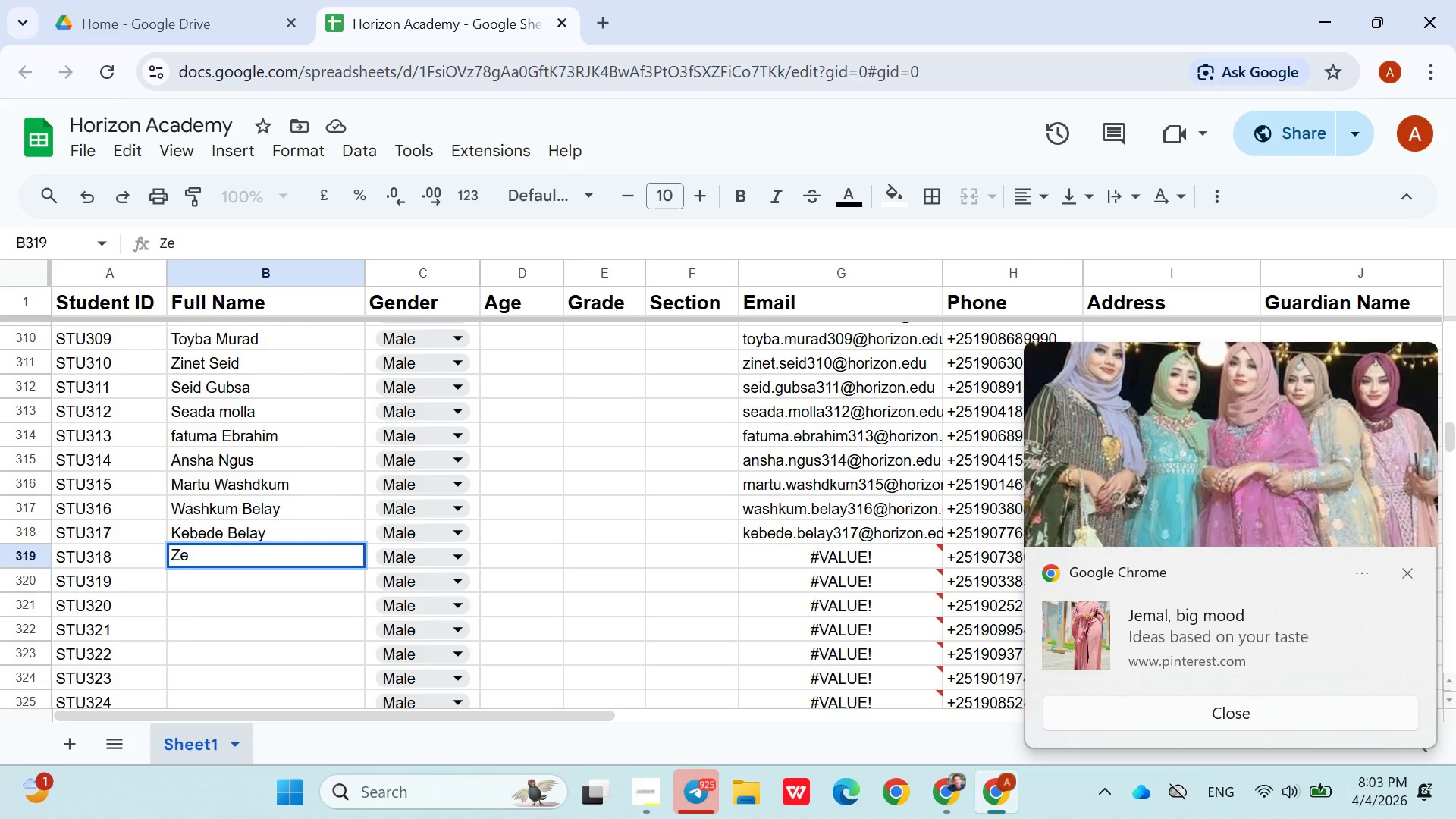 
type(hara)
 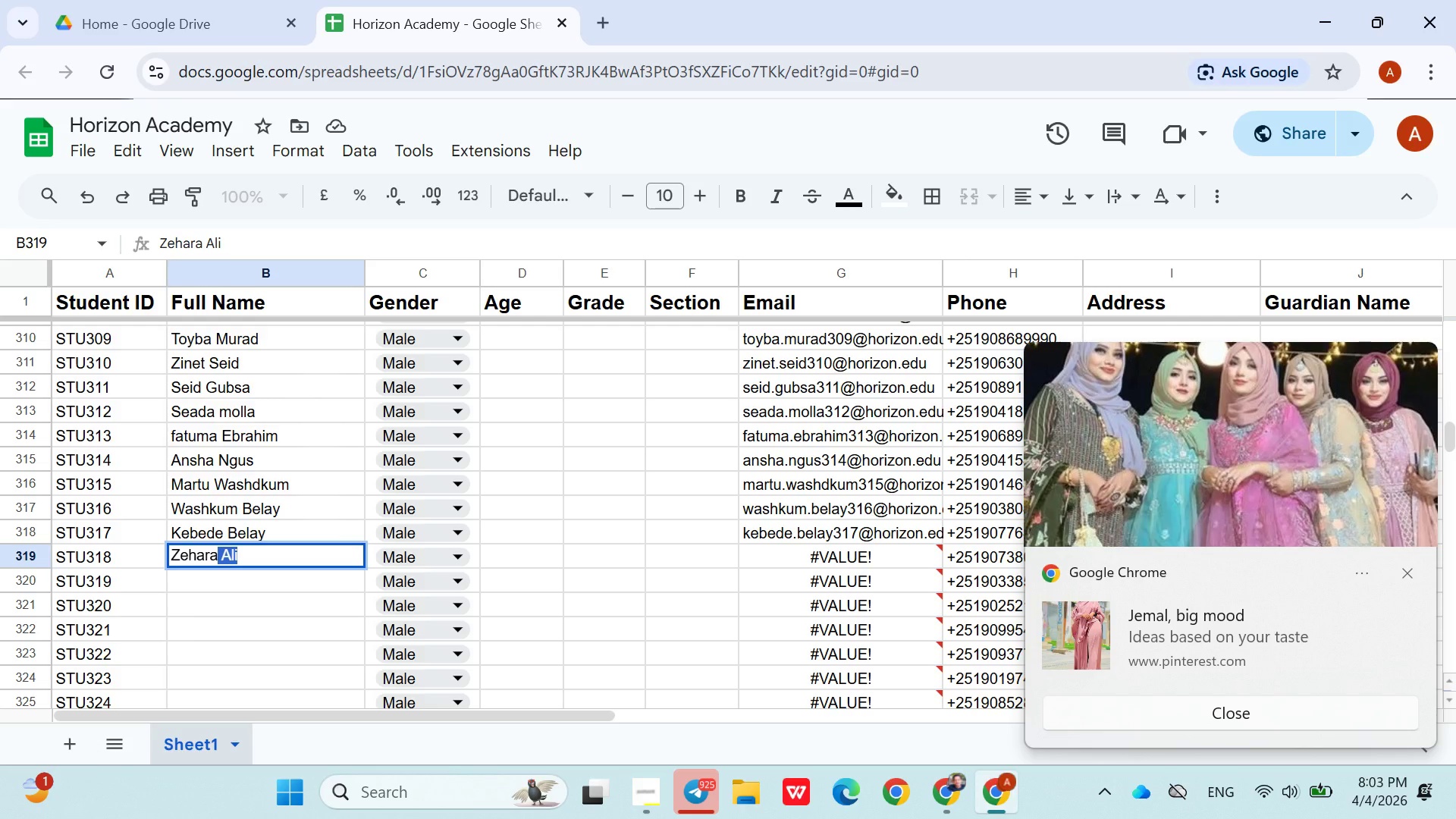 
wait(7.5)
 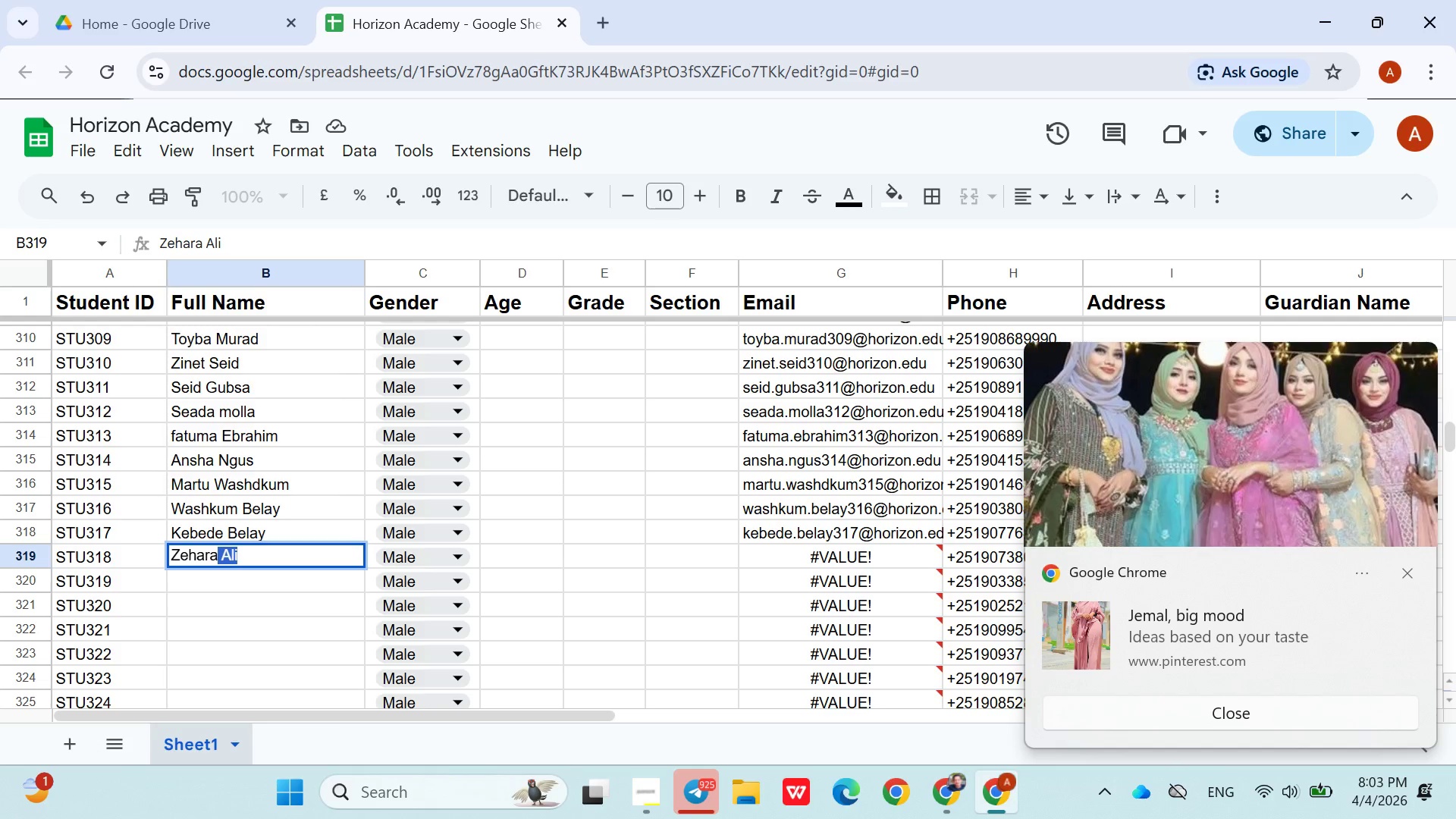 
type( mo)
 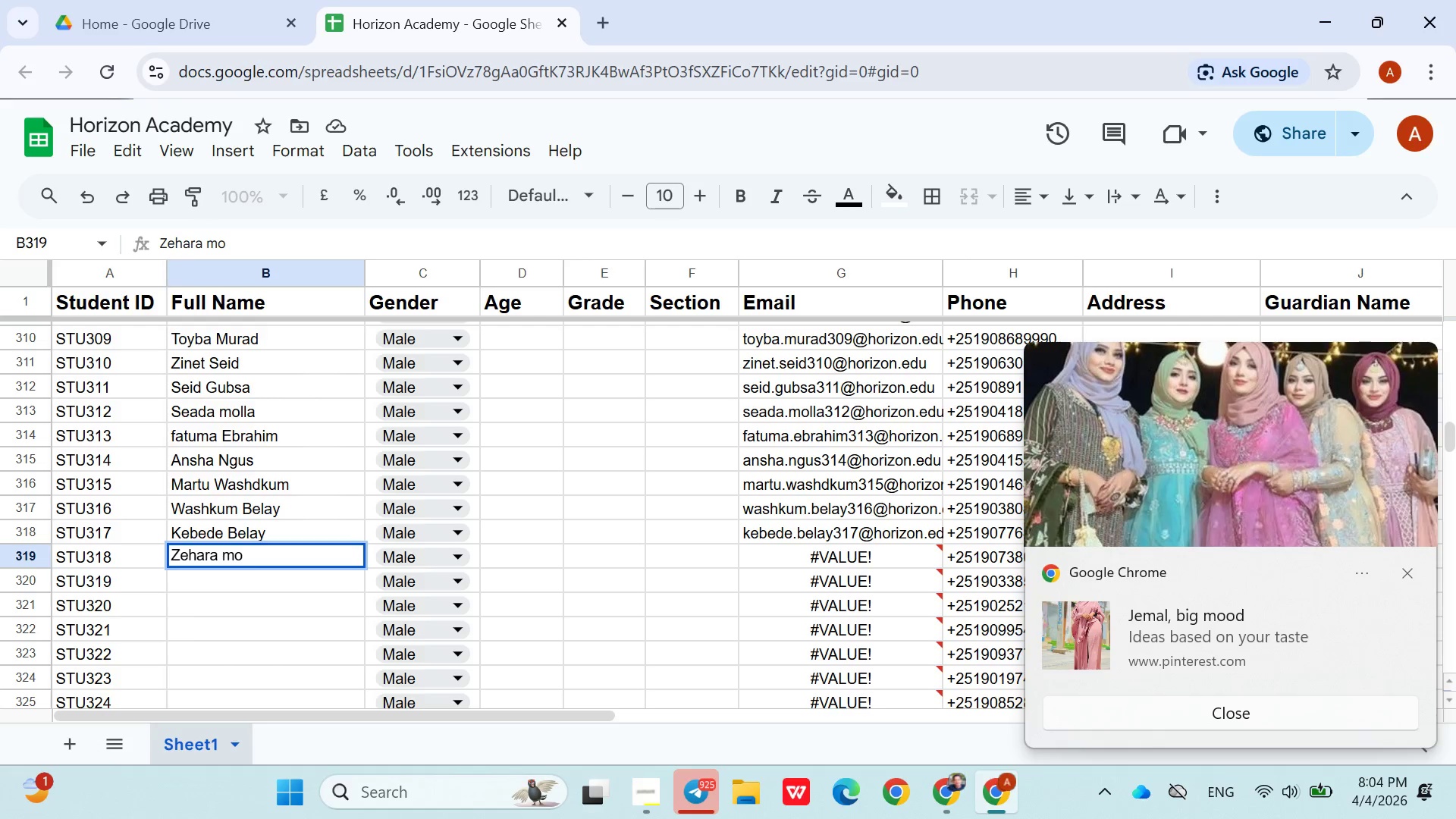 
wait(7.05)
 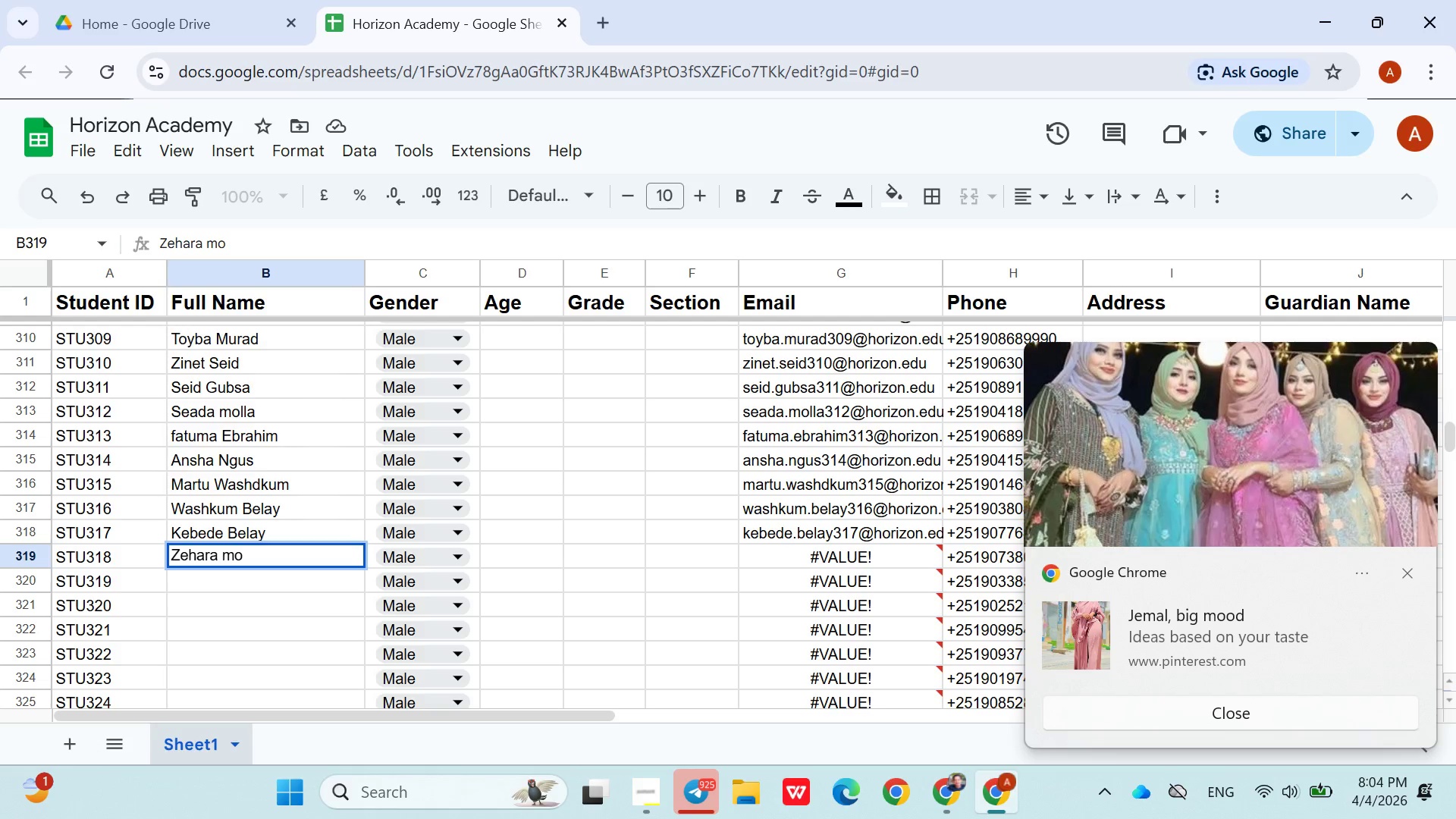 
key(Backspace)
 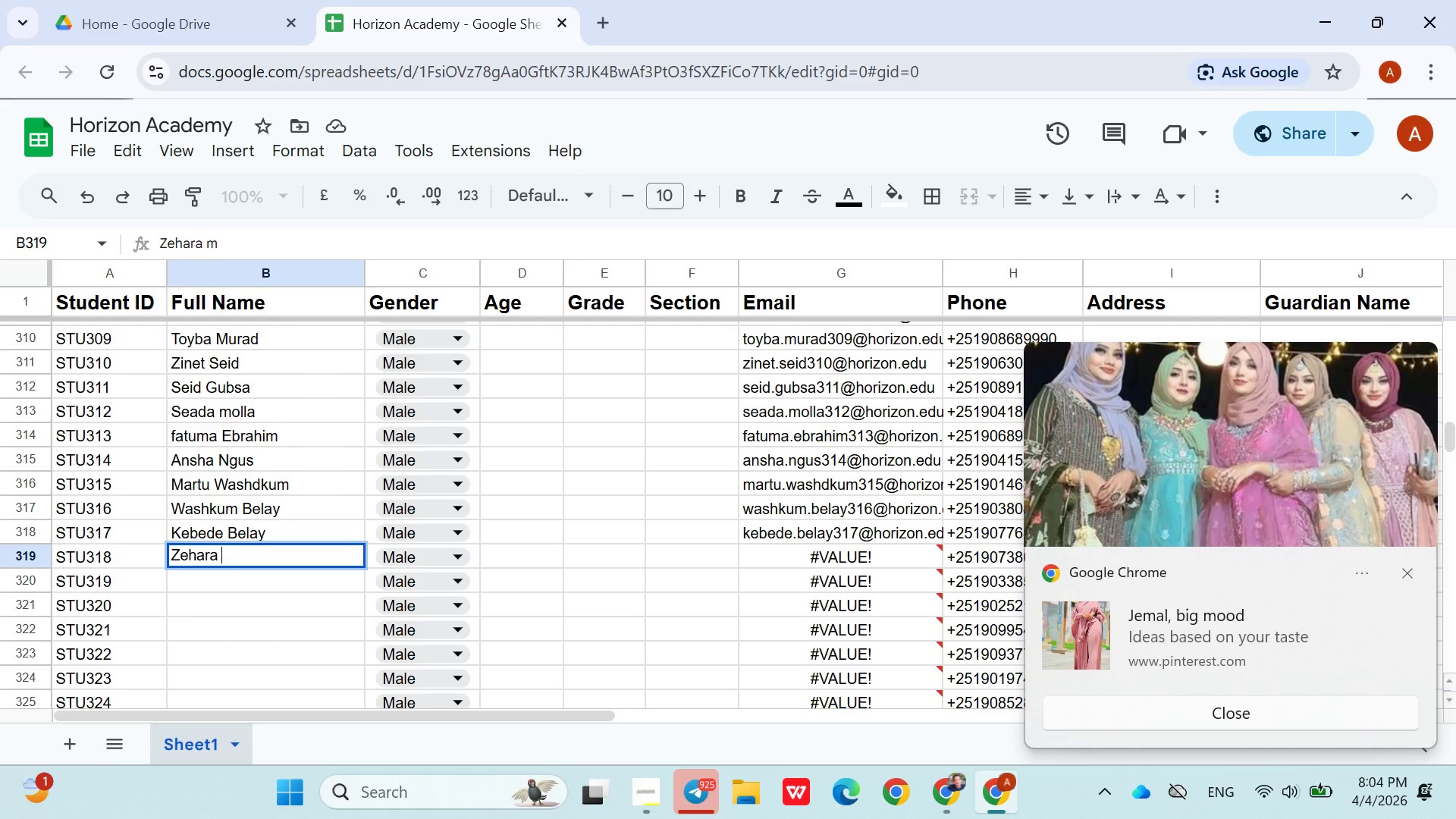 
key(Backspace)
 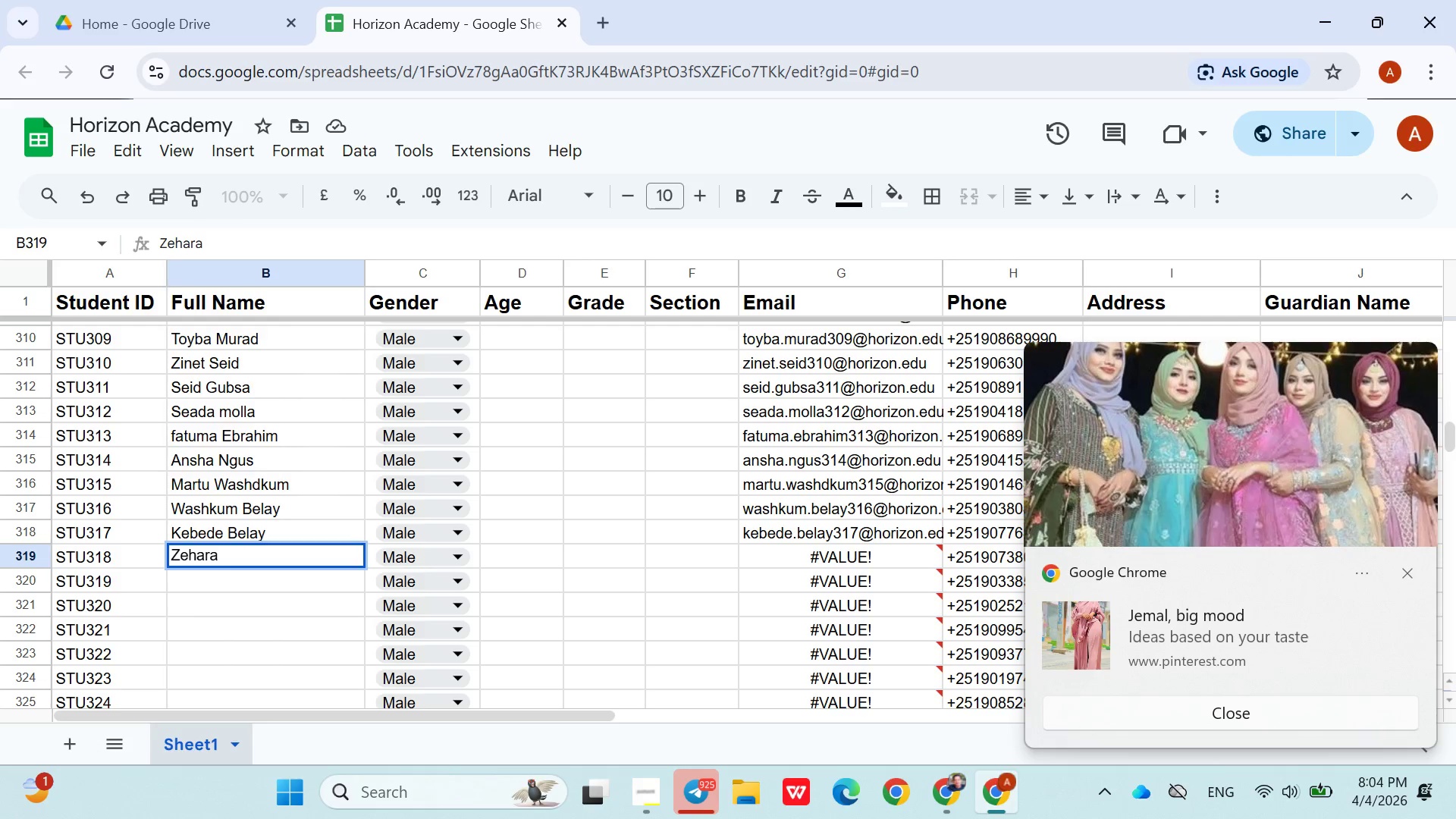 
type(Mohqa)
 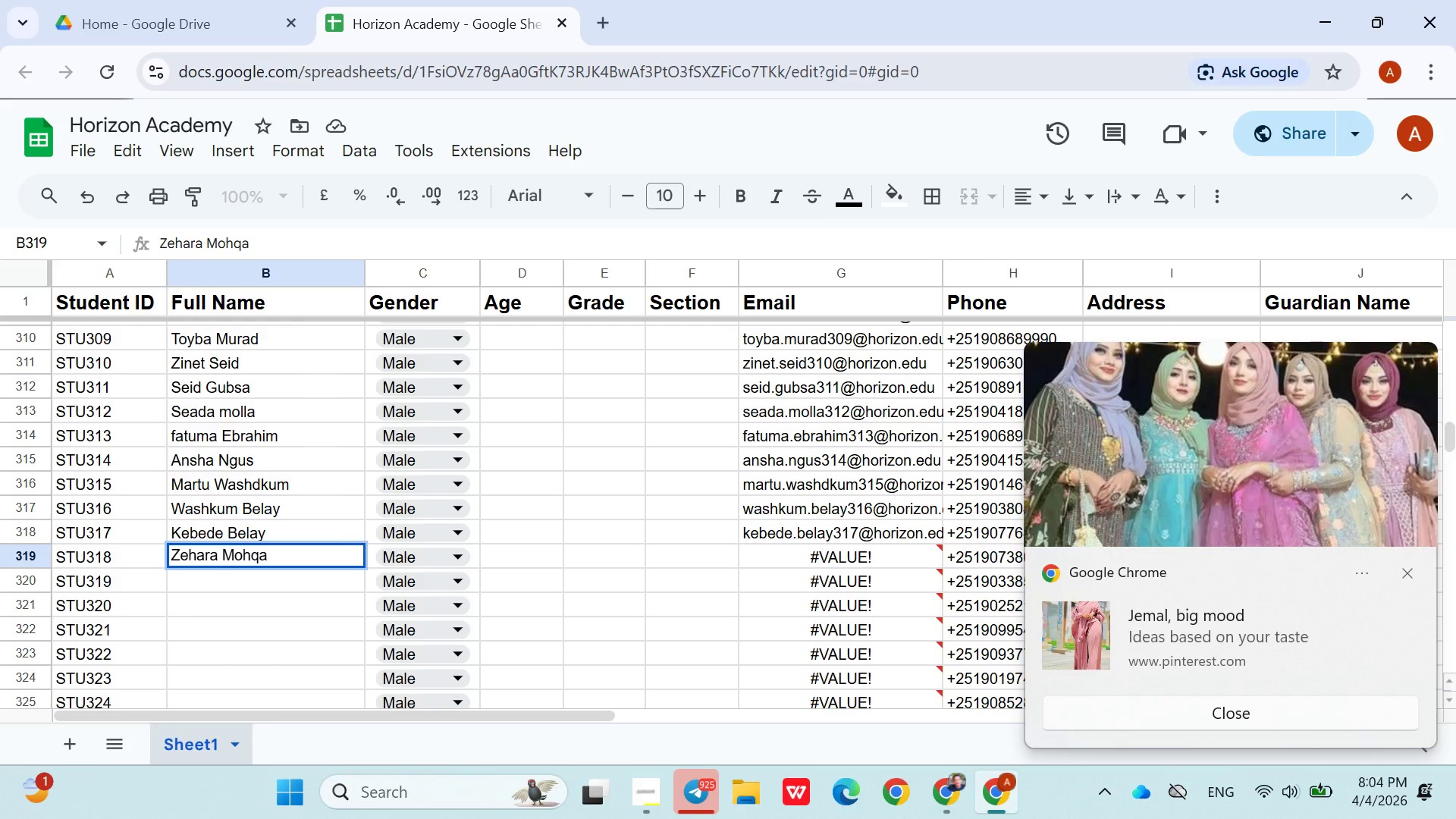 
wait(17.23)
 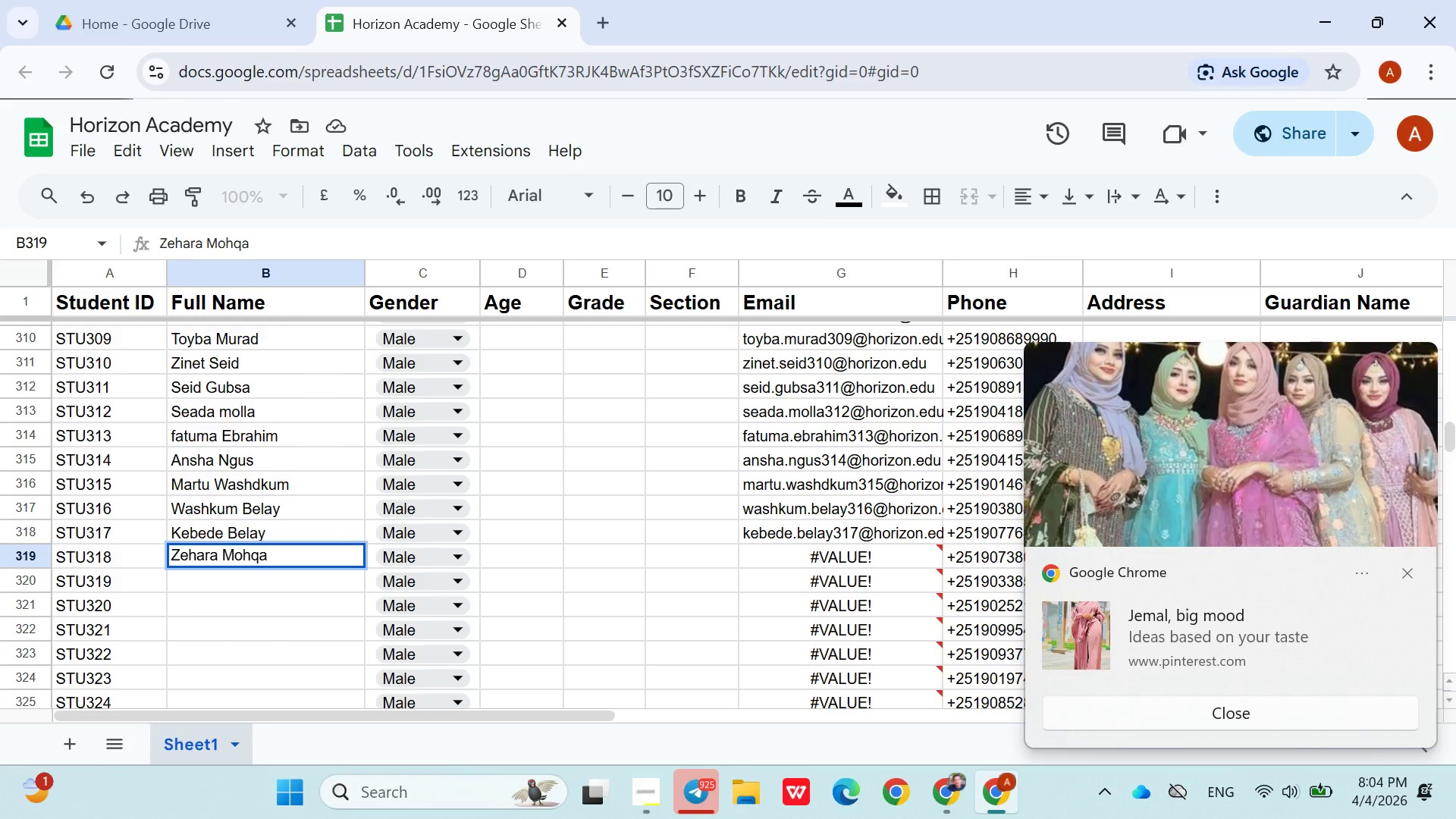 
key(Backspace)
key(Backspace)
type(amed)
 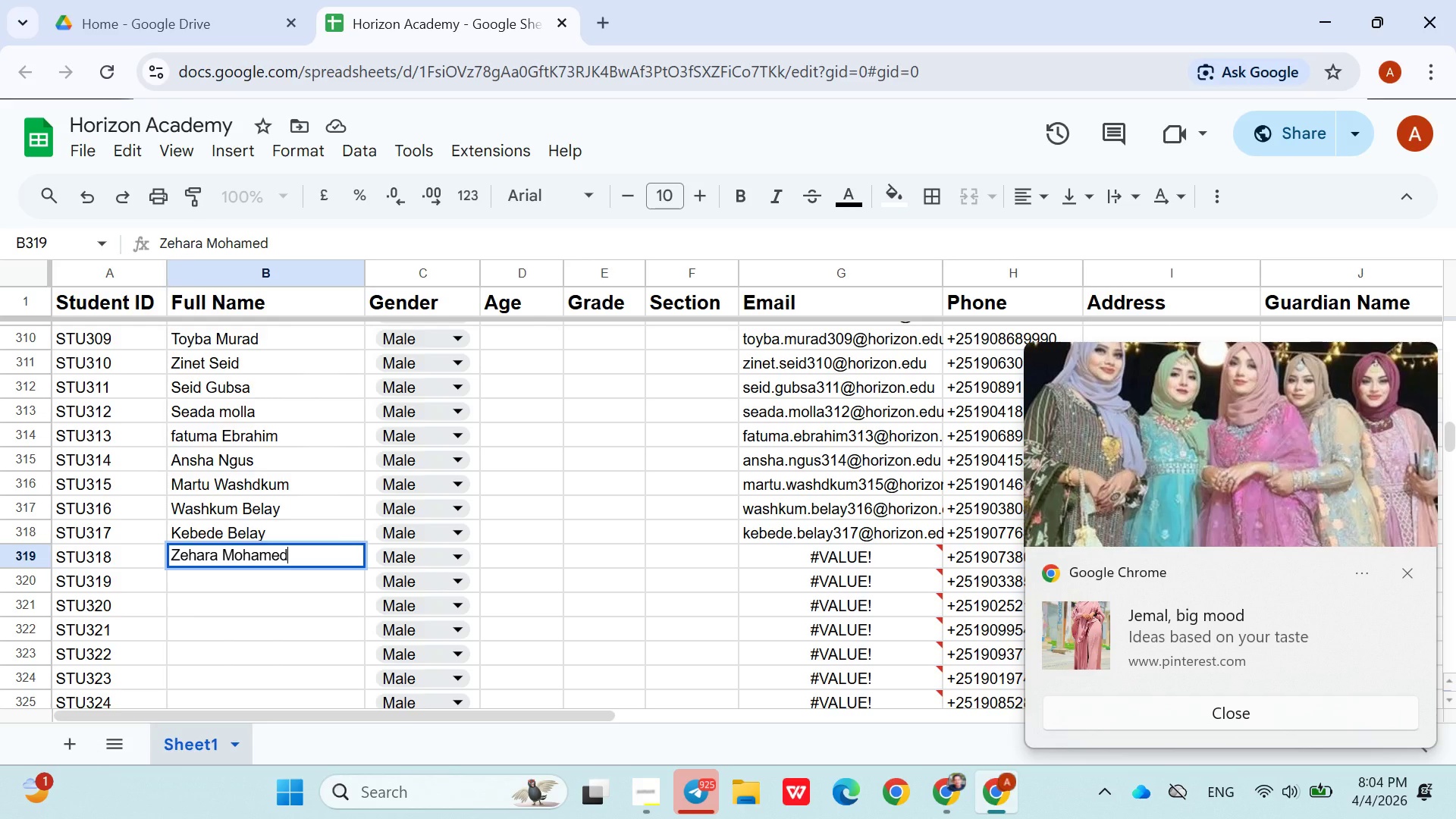 
key(ArrowDown)
 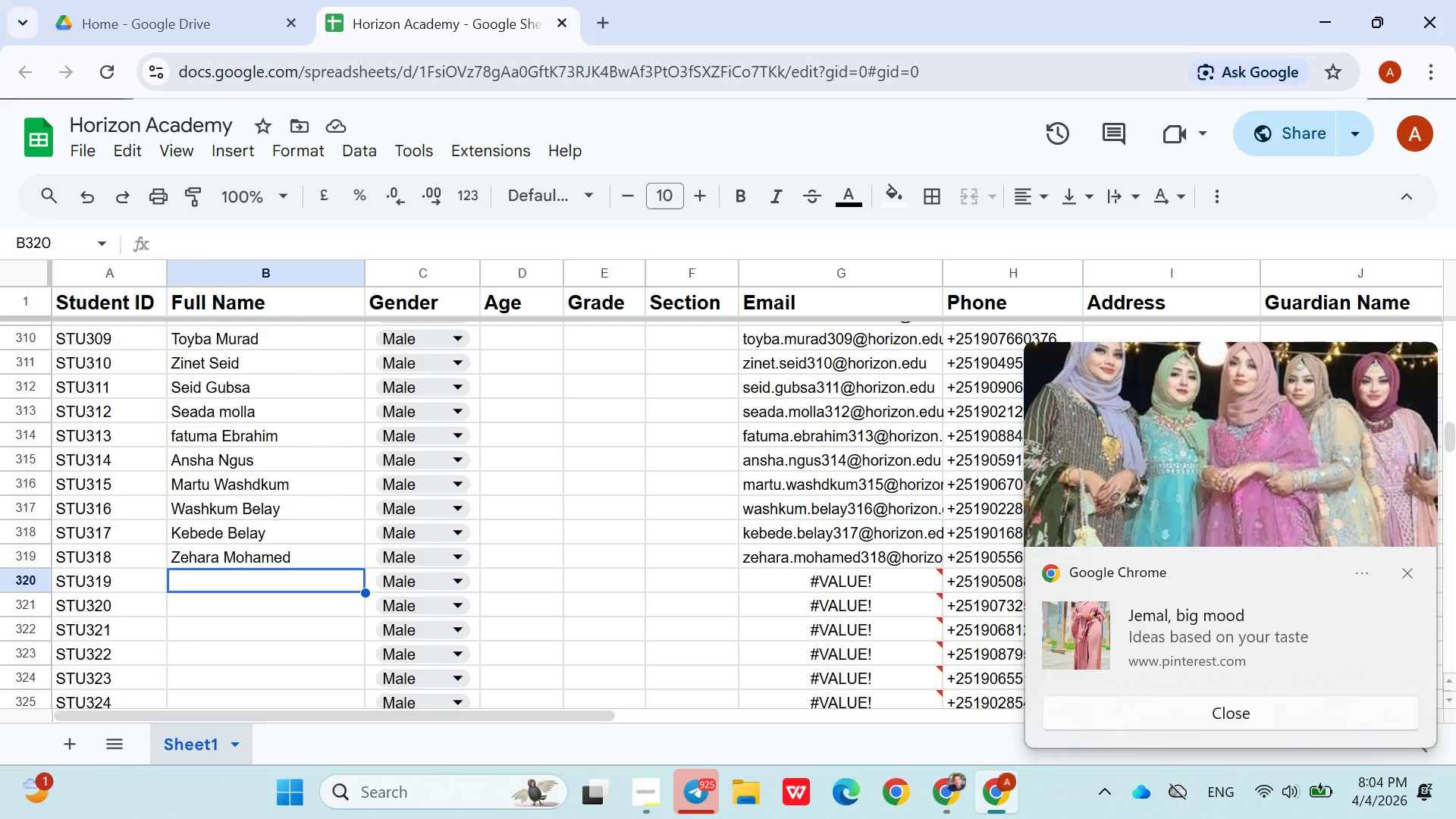 
wait(15.0)
 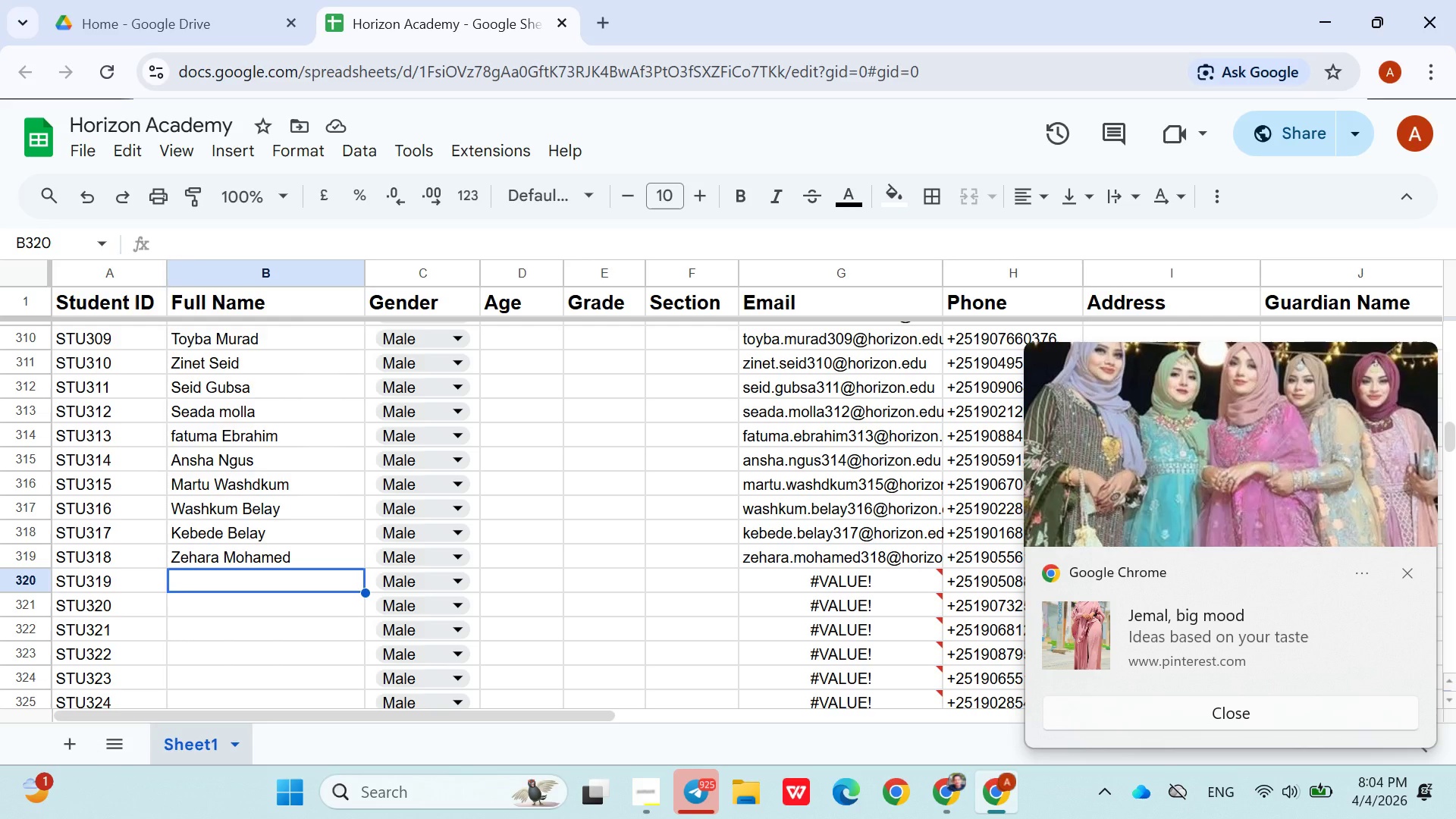 
type(h)
key(Backspace)
type(Zihiwot )
 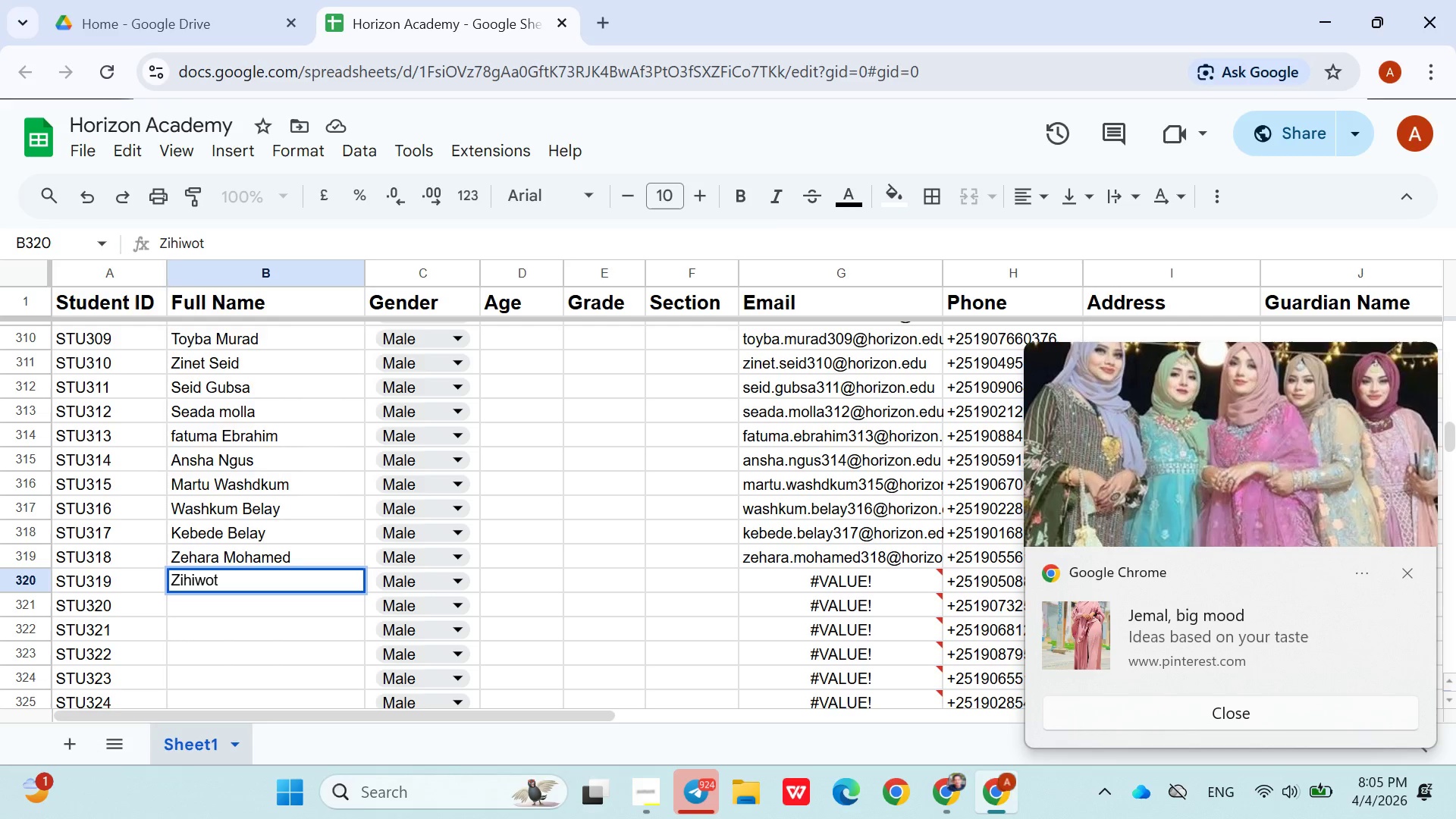 
key(Shift+T)
 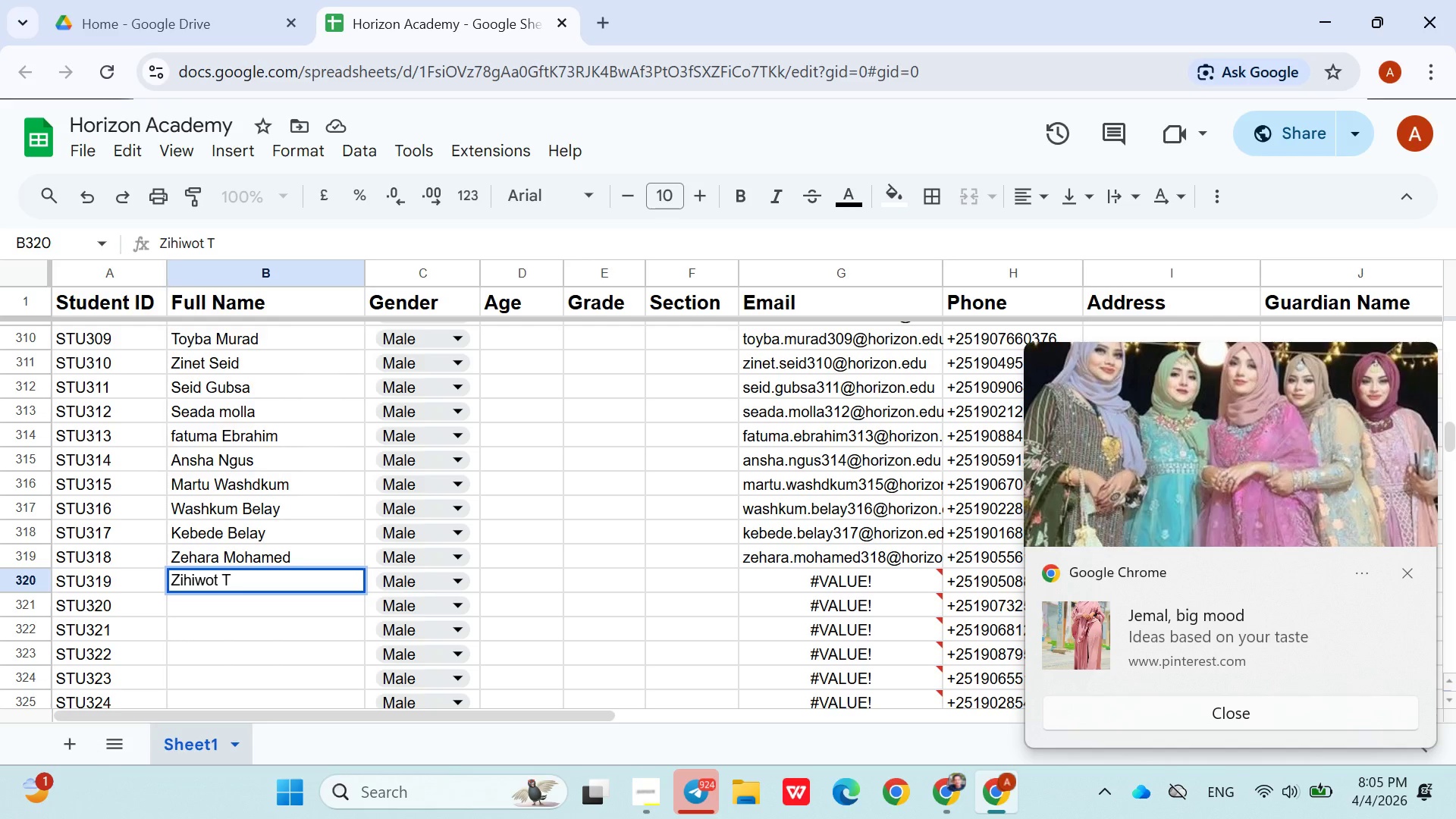 
type(sfaye)
 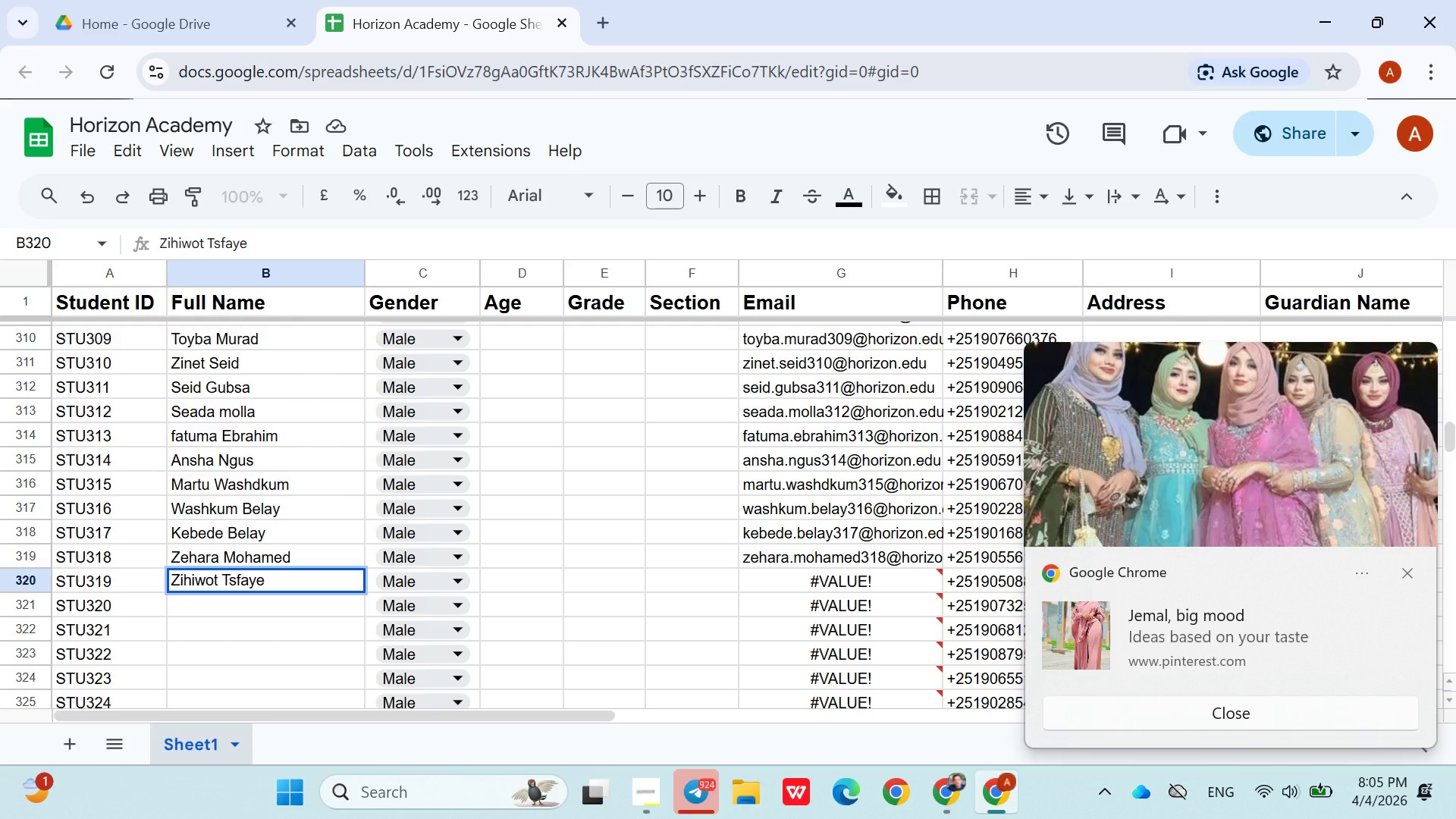 
wait(5.34)
 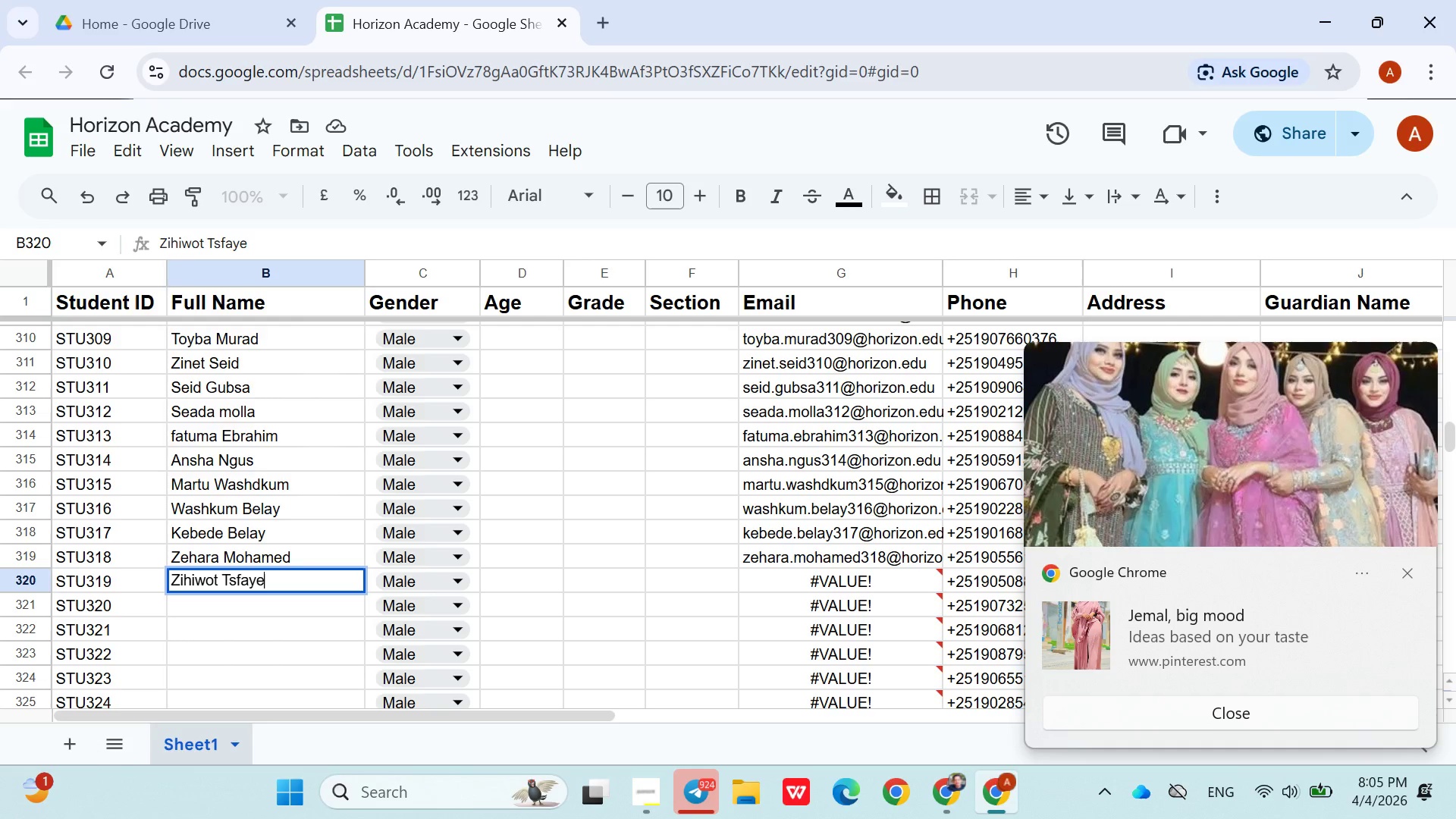 
key(ArrowDown)
 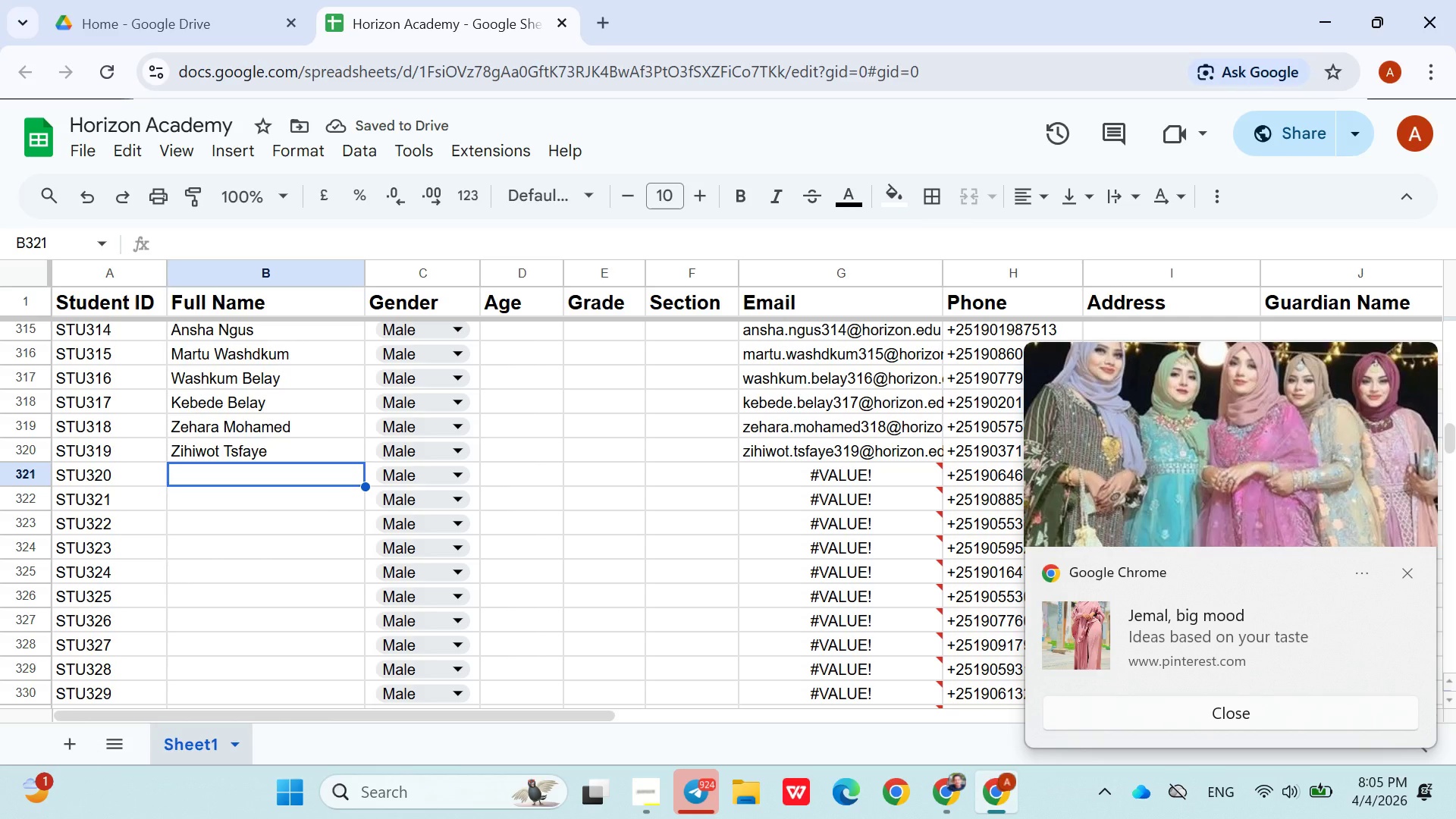 
wait(5.62)
 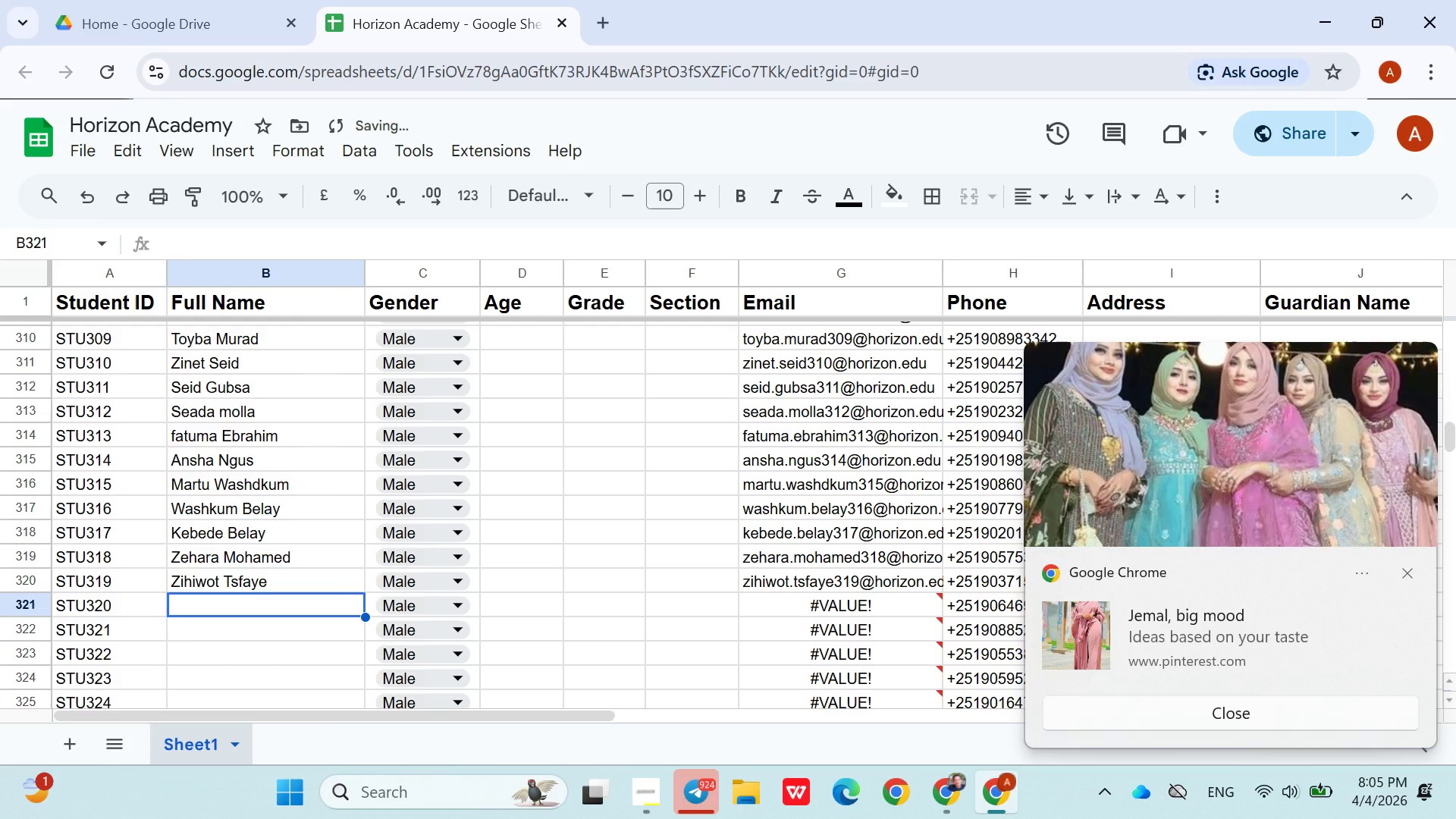 
key(T)
 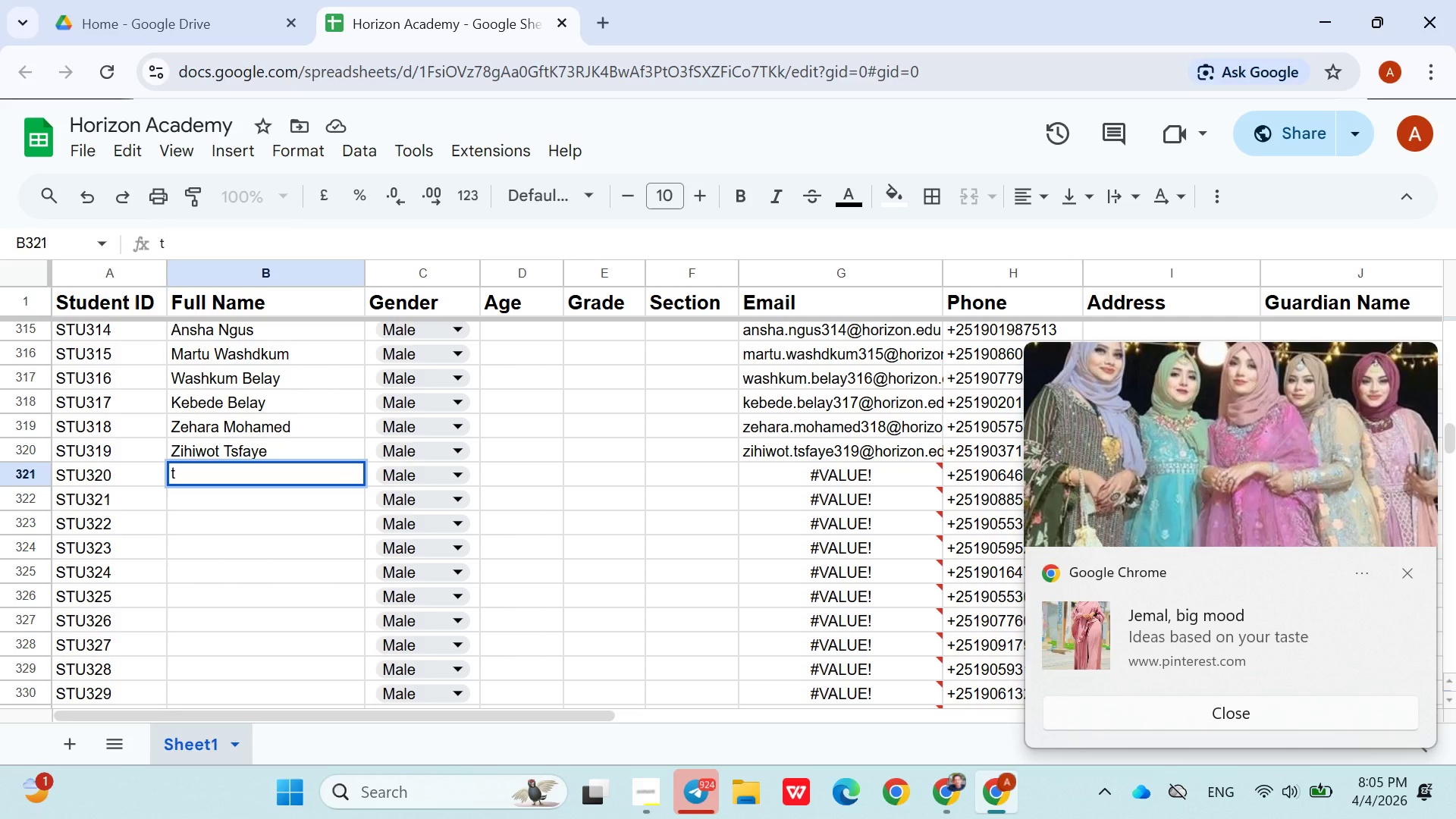 
key(Backspace)
 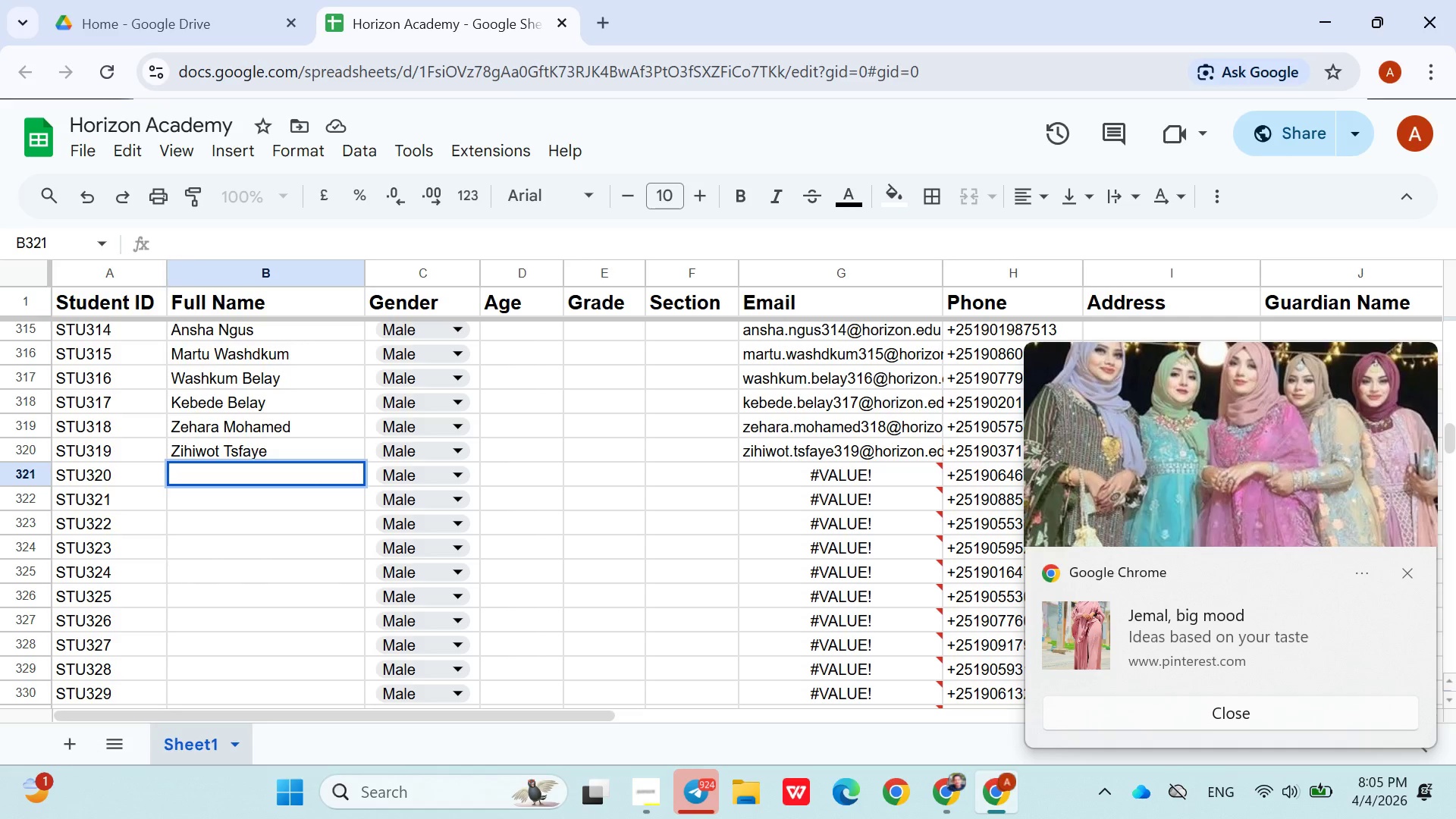 
wait(14.12)
 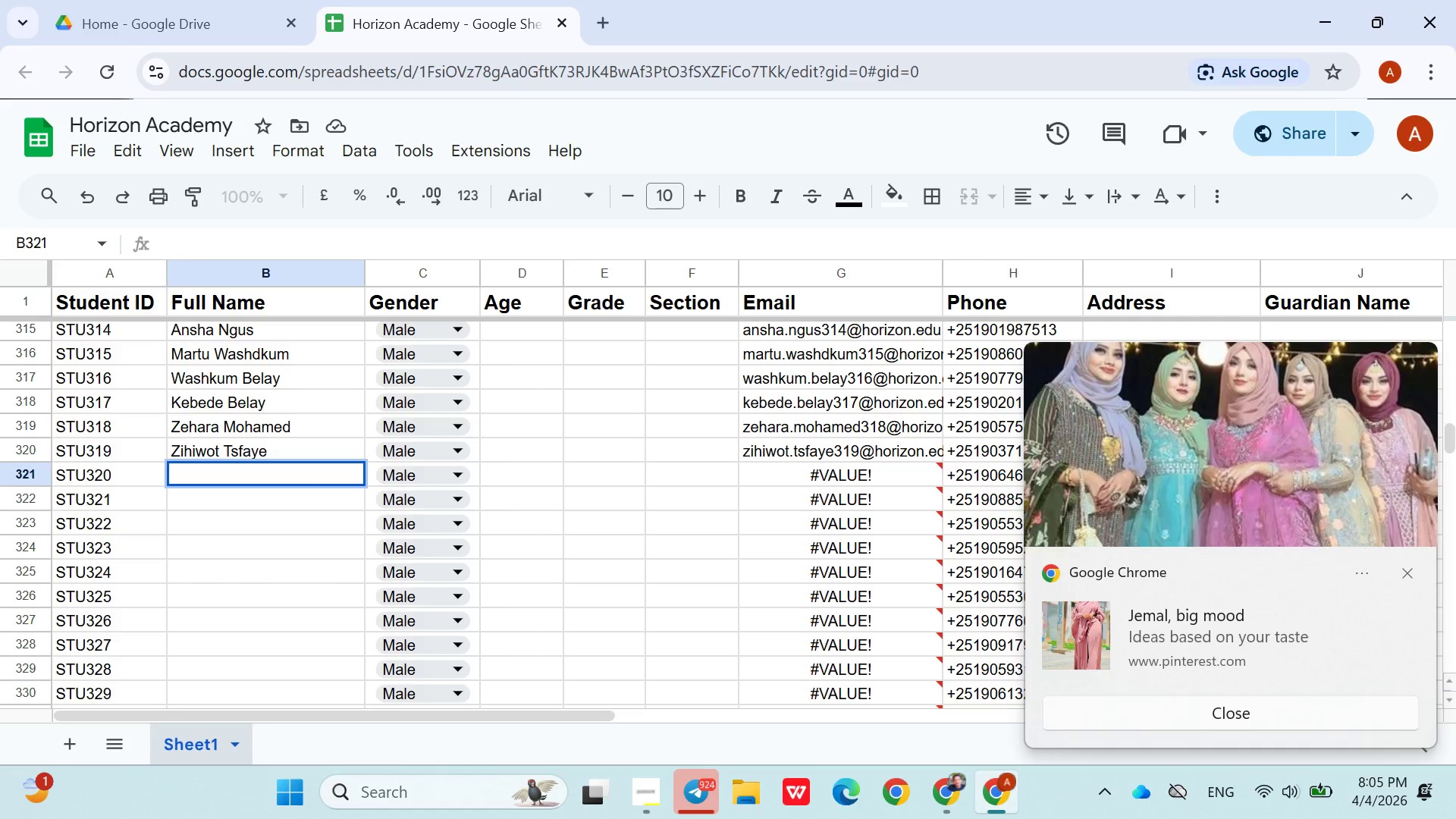 
key(F)
 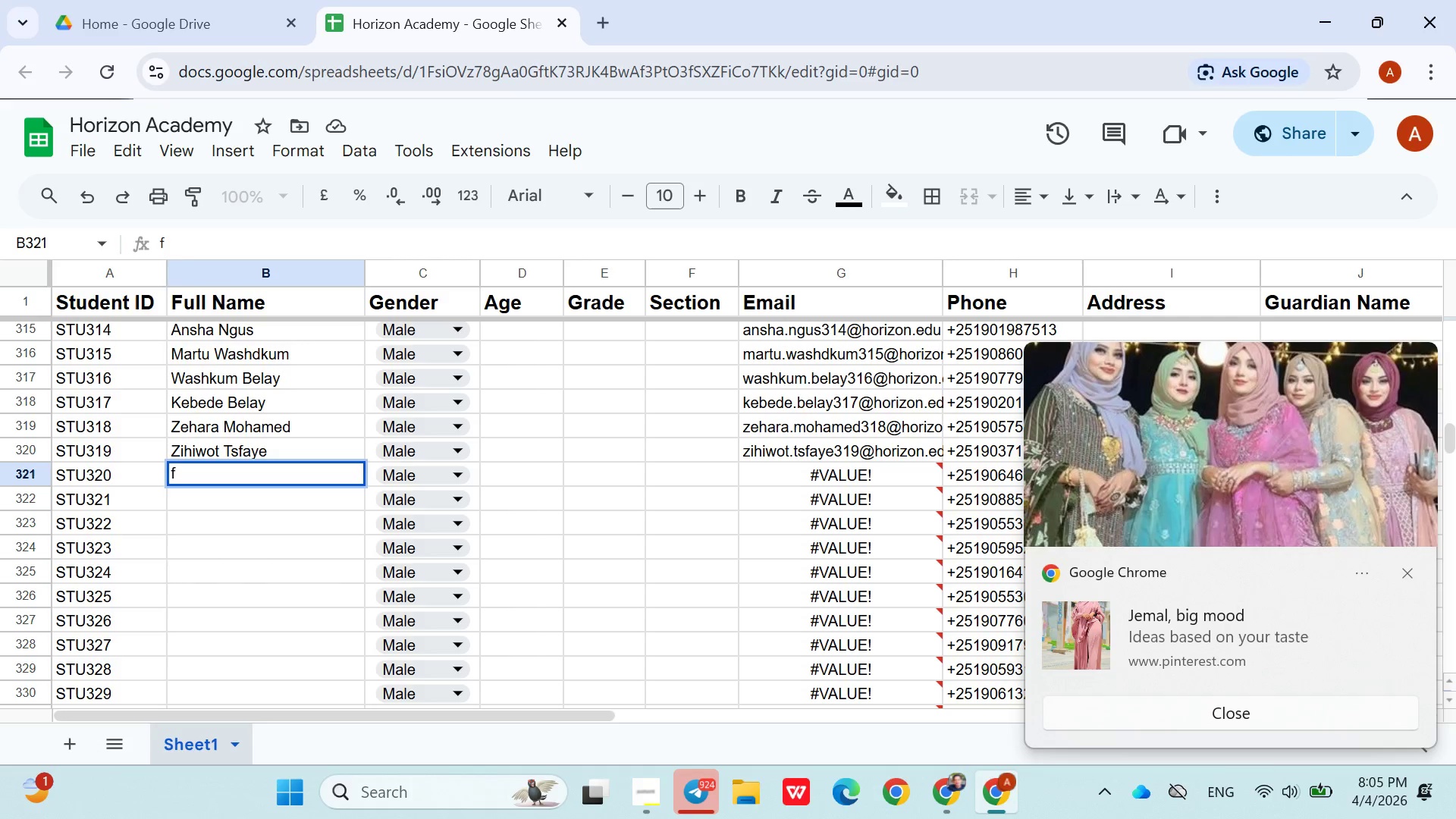 
key(Backspace)
 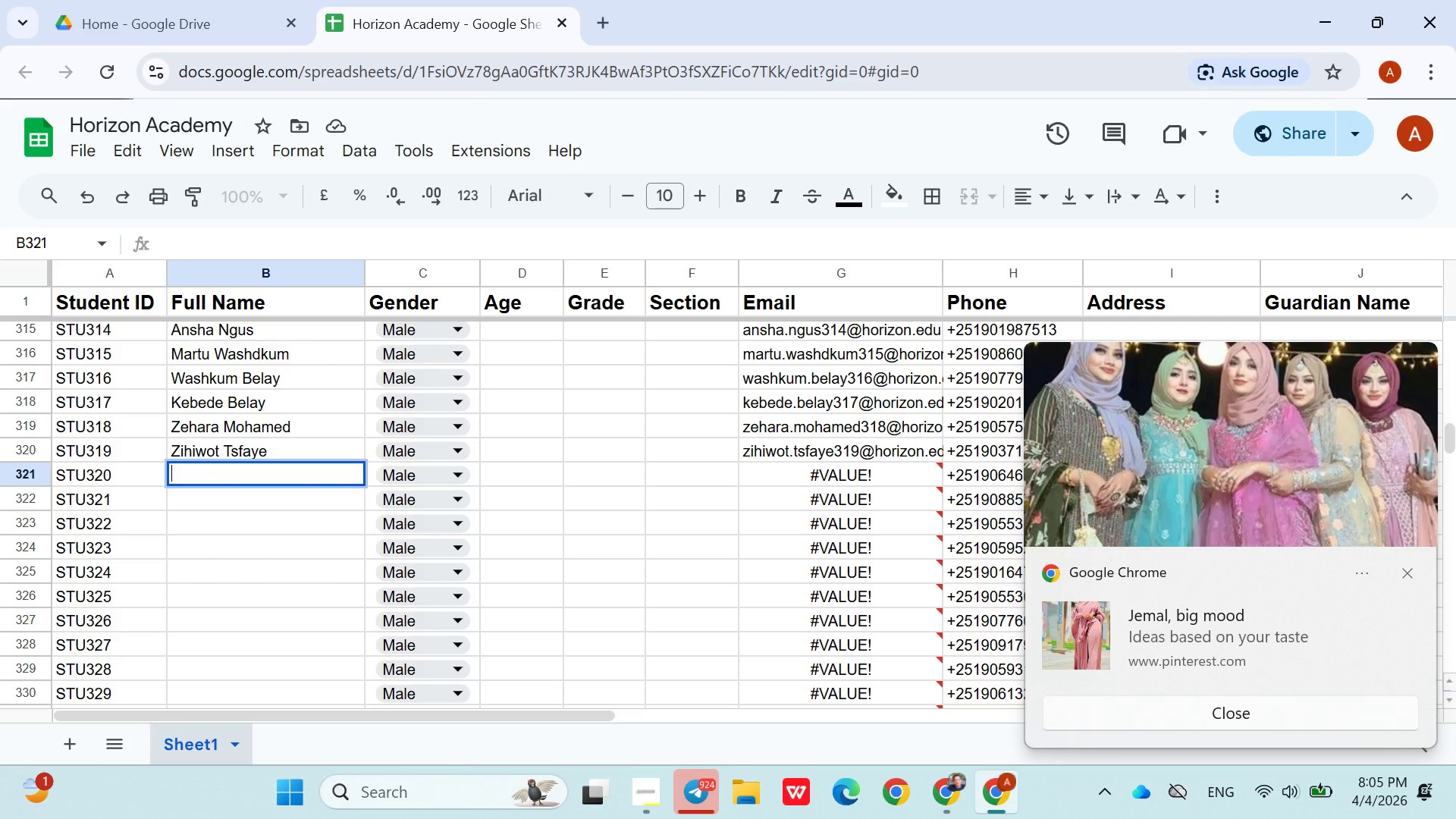 
wait(7.48)
 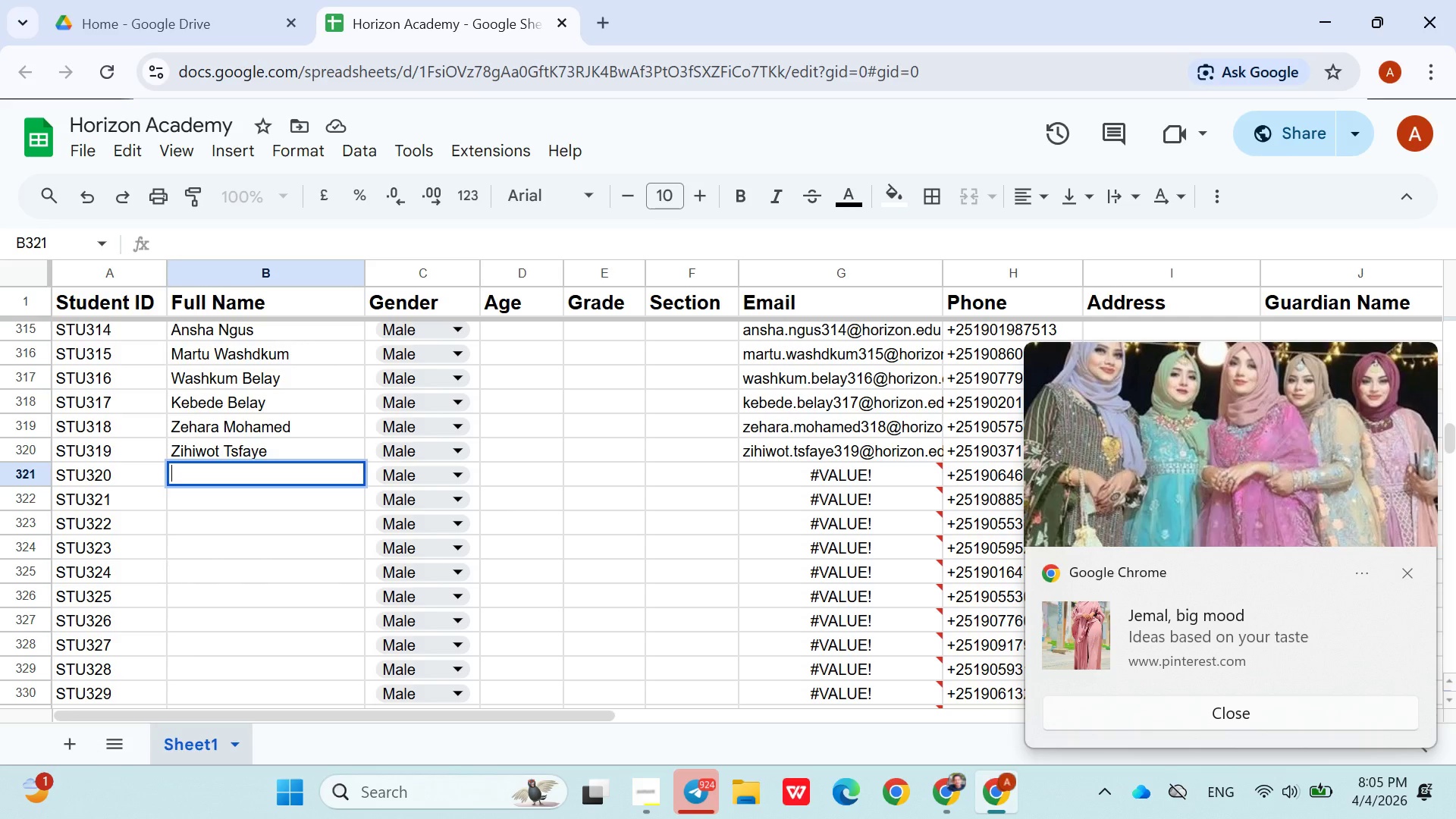 
type(Tdi)
key(Backspace)
type(dy T)
 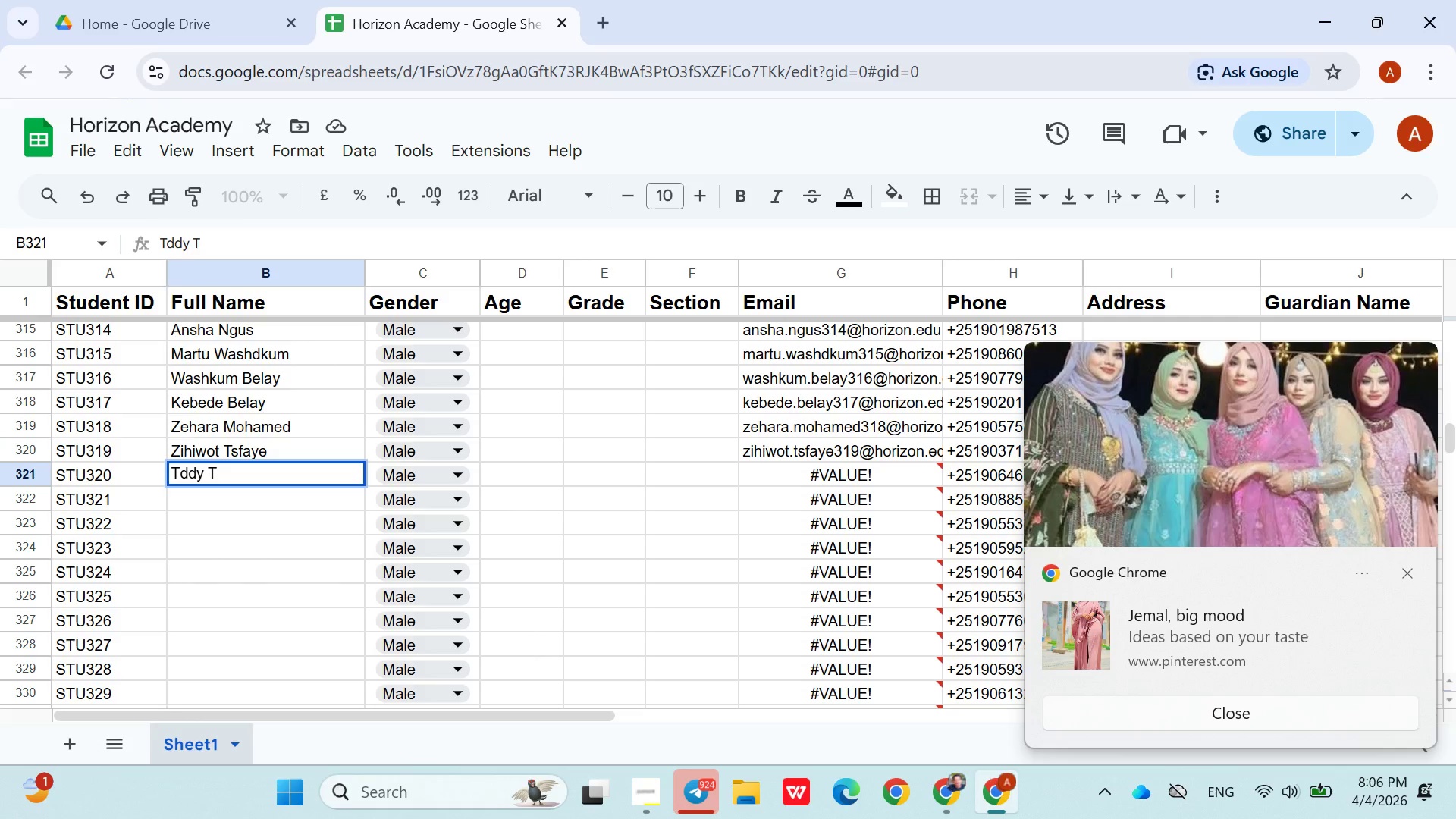 
type(sfaye)
 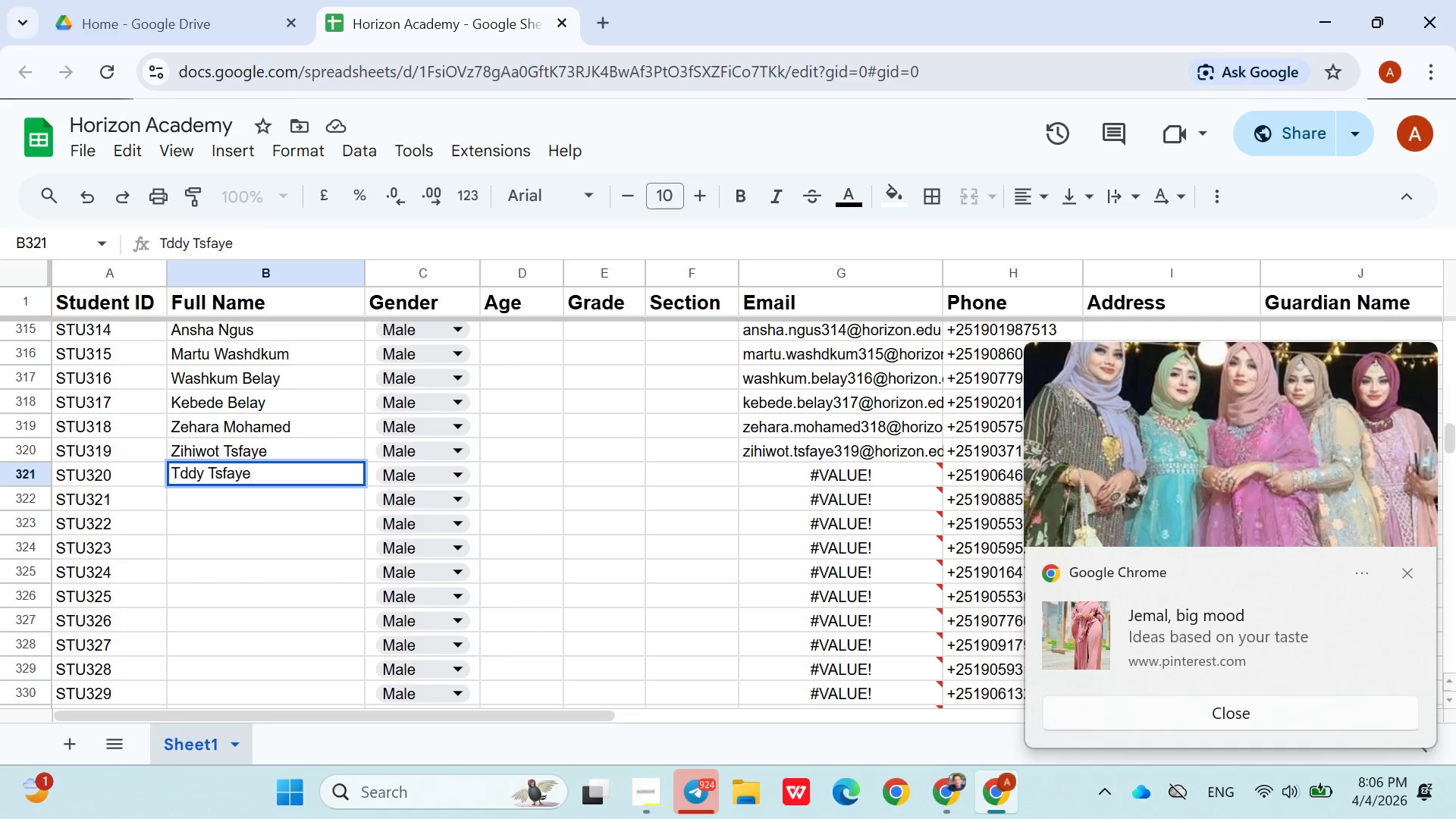 
key(ArrowDown)
 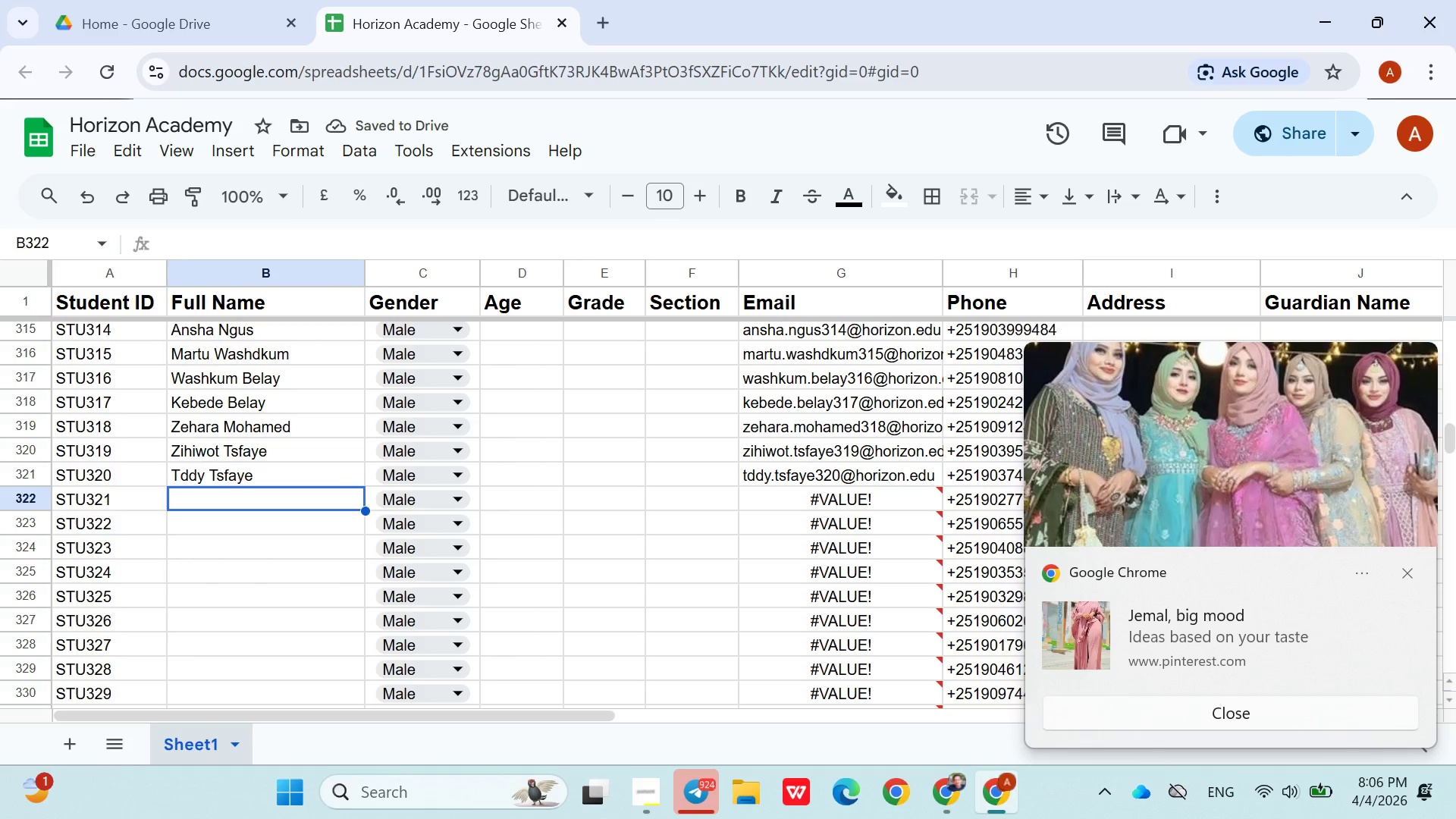 
wait(5.25)
 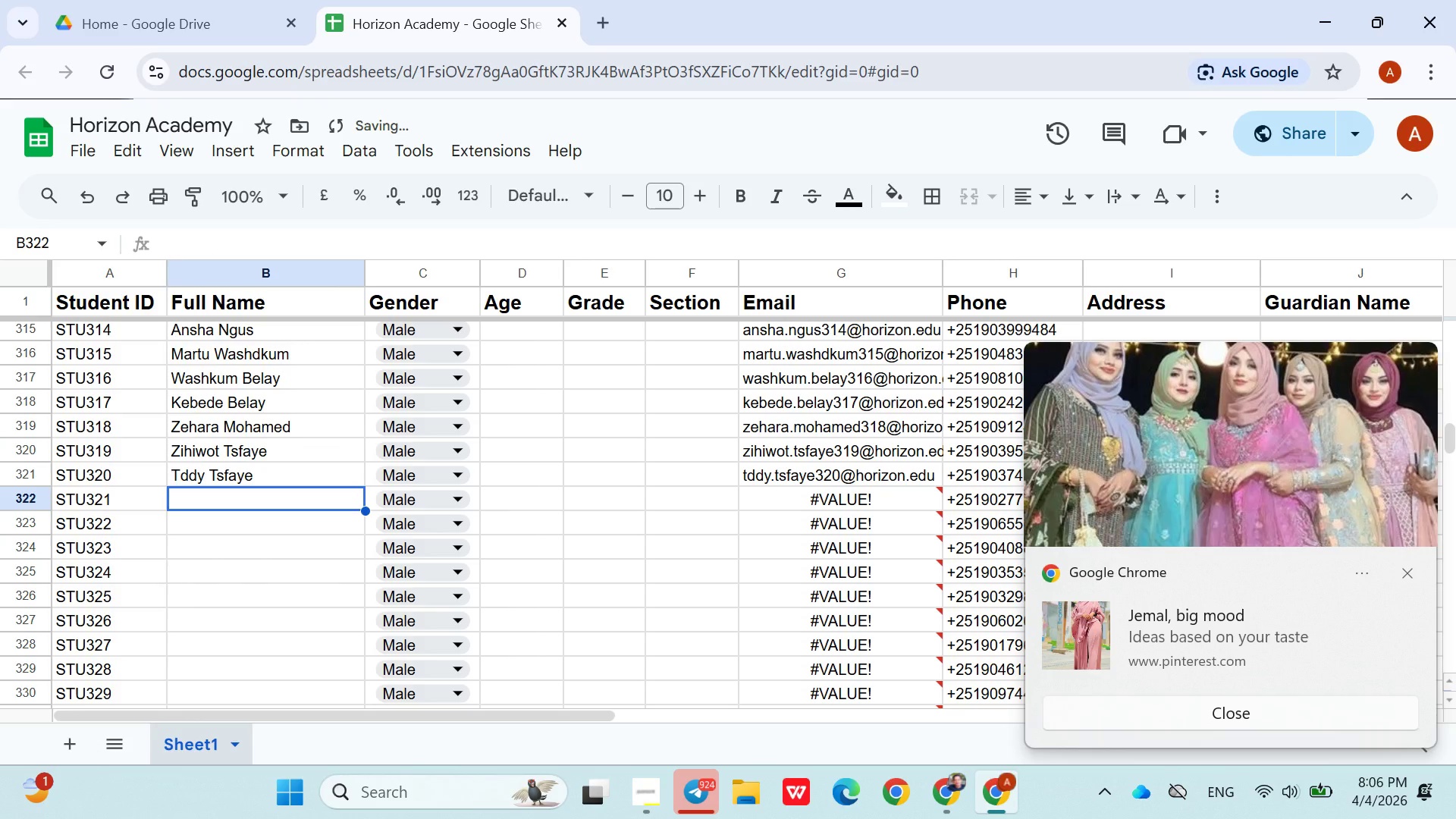 
type(Tesfaye A)
 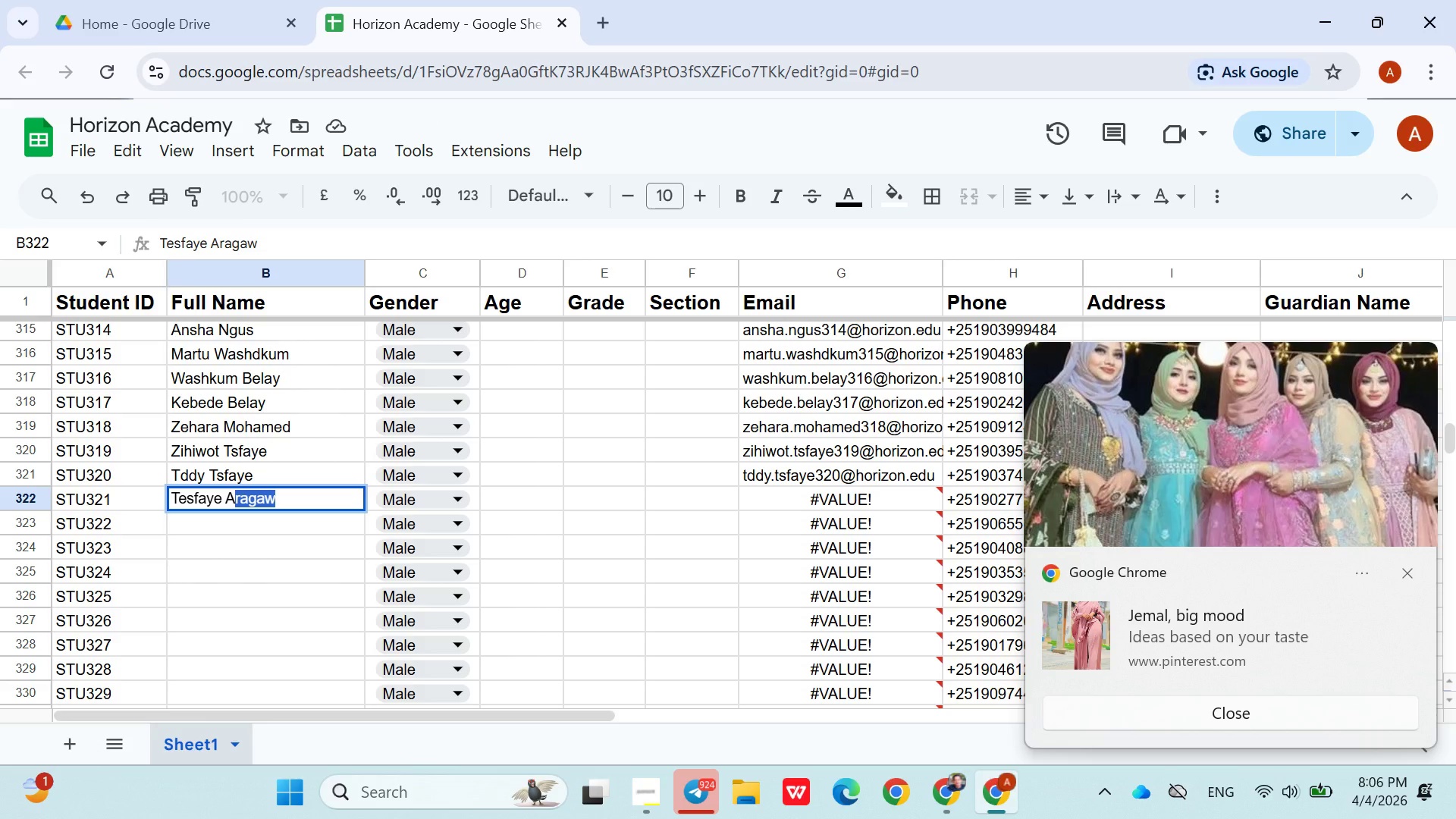 
wait(5.78)
 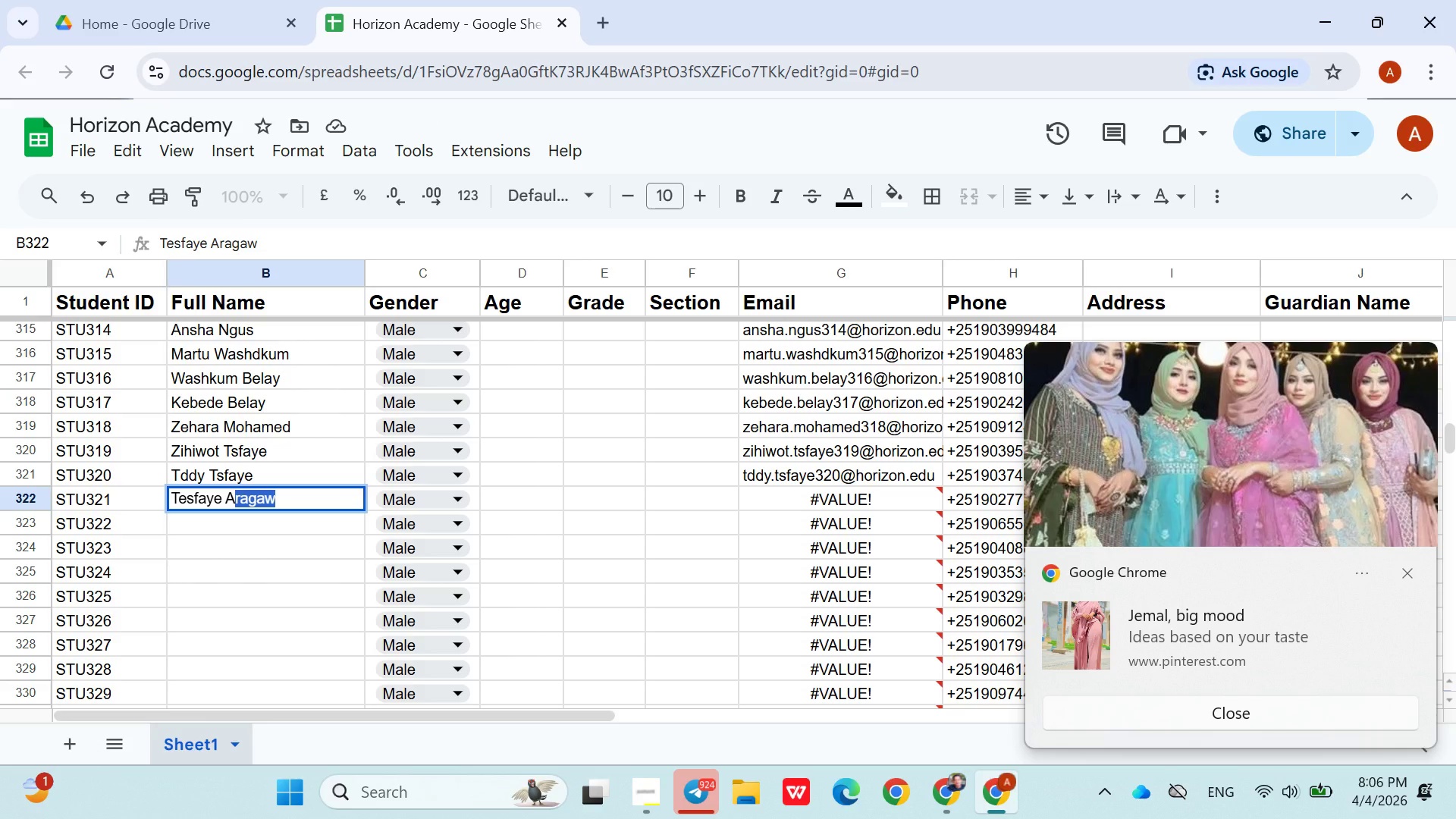 
type(rdaw)
key(Backspace)
key(Backspace)
key(Backspace)
type(gaw)
 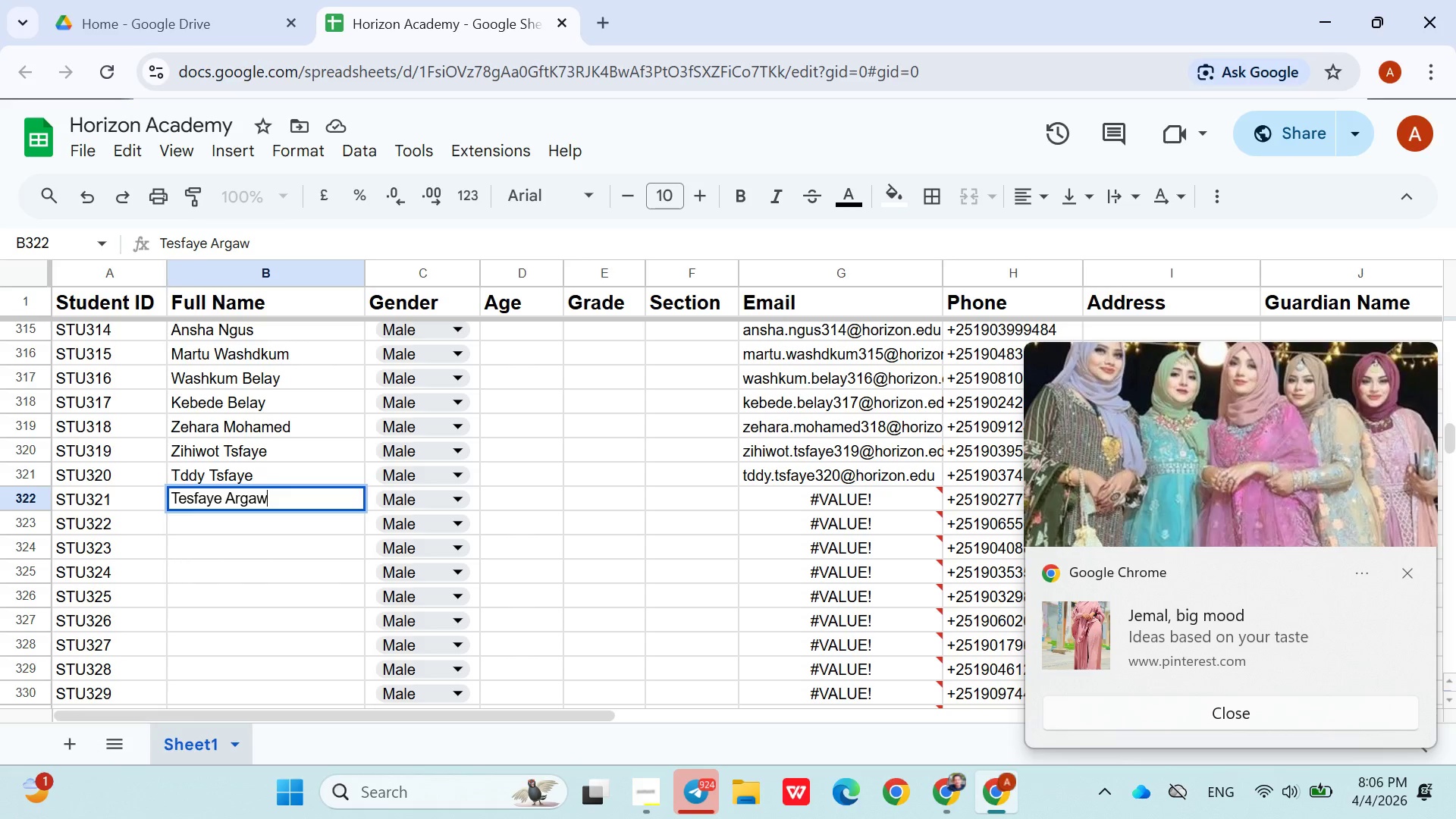 
key(ArrowDown)
 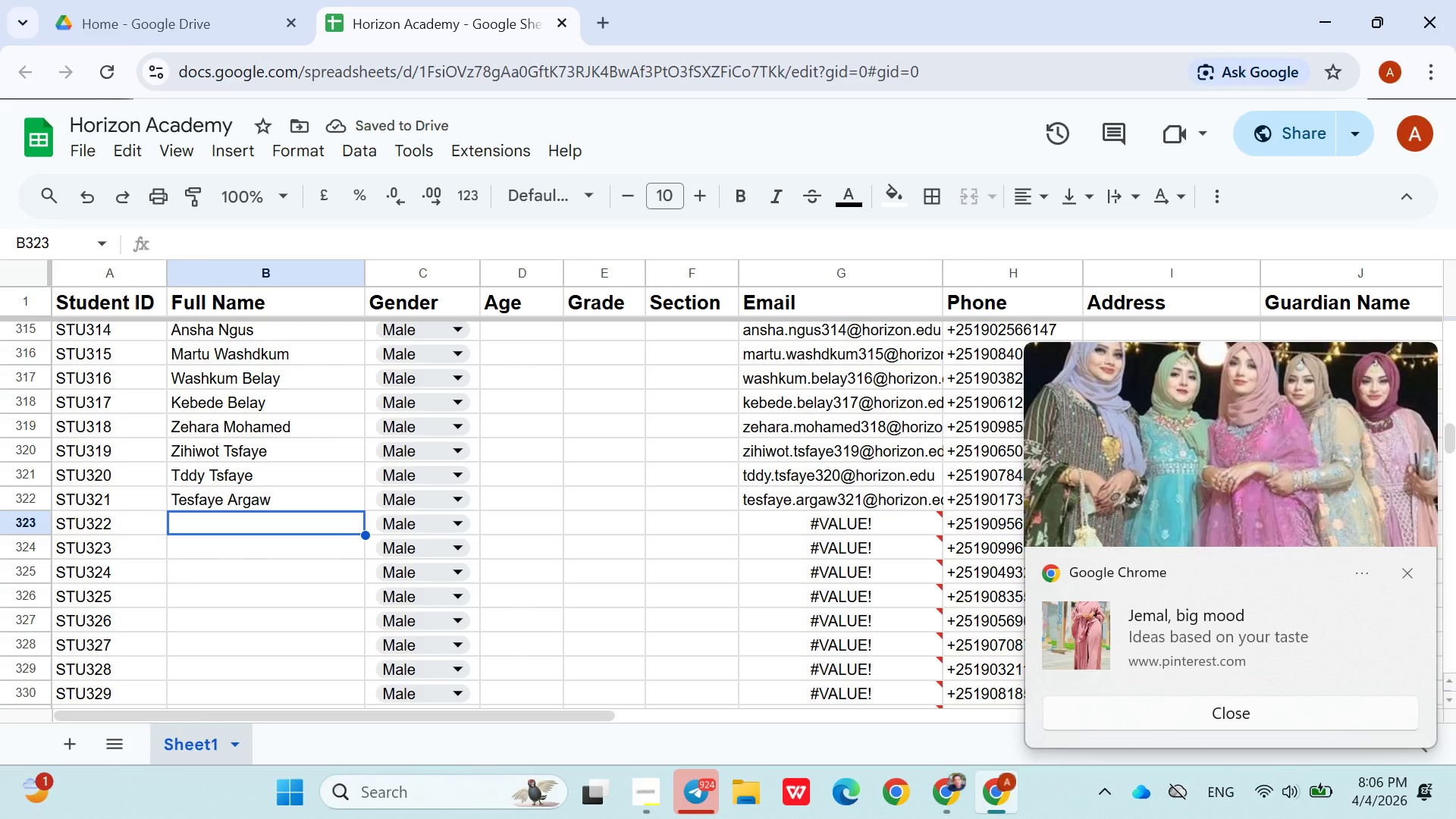 
wait(5.84)
 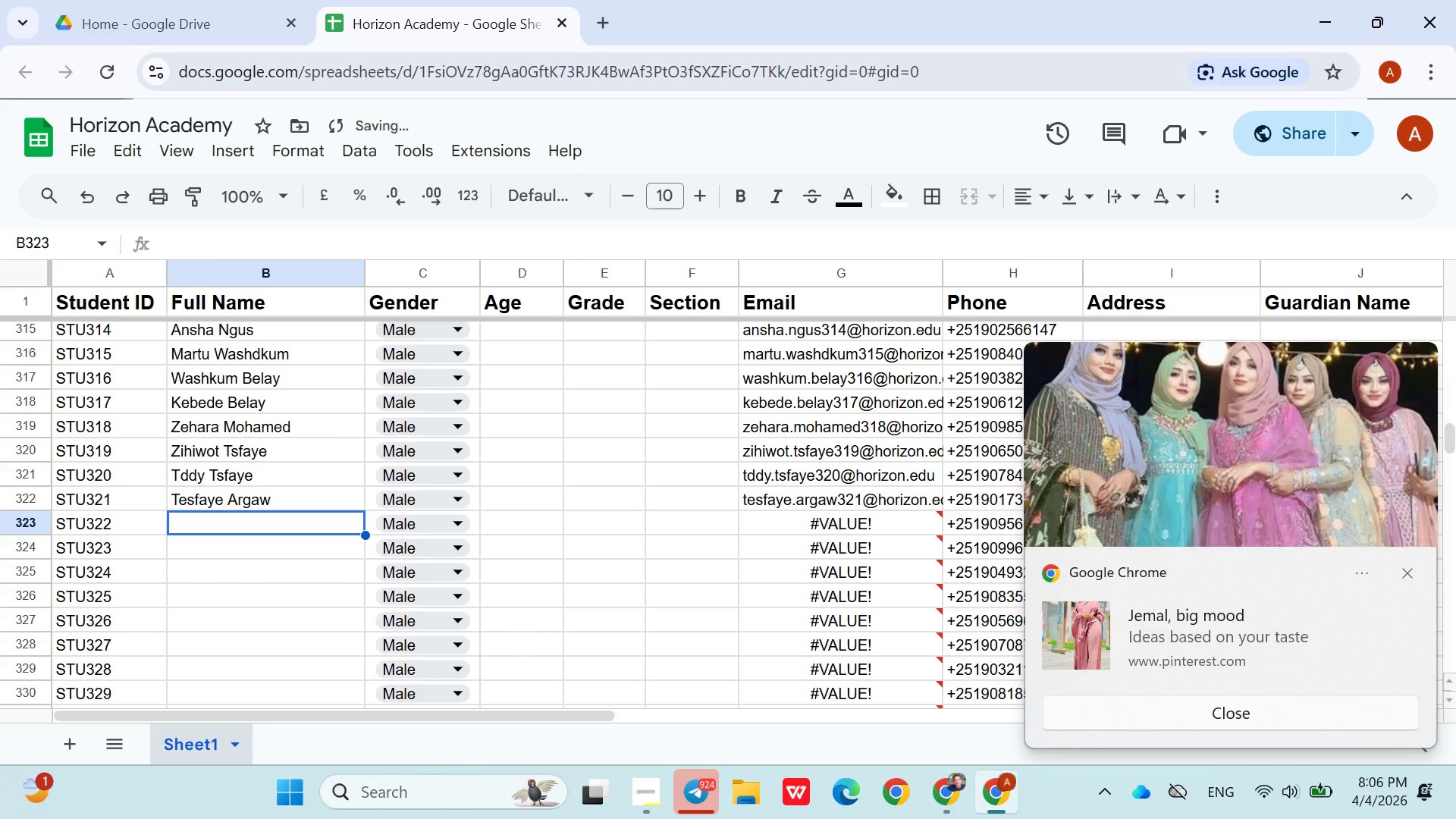 
type(Blaynesh Tege)
 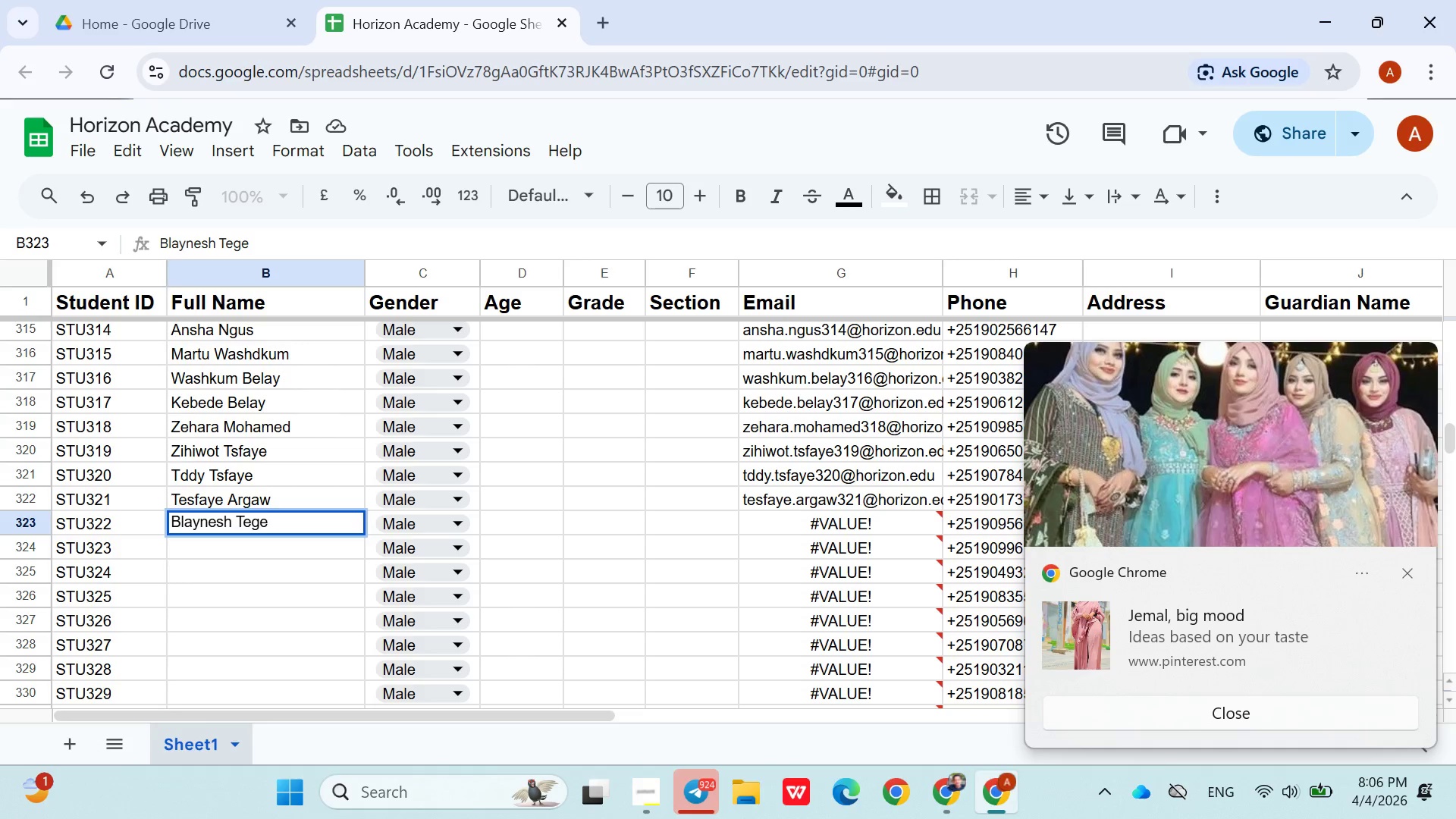 
type(ghe)
 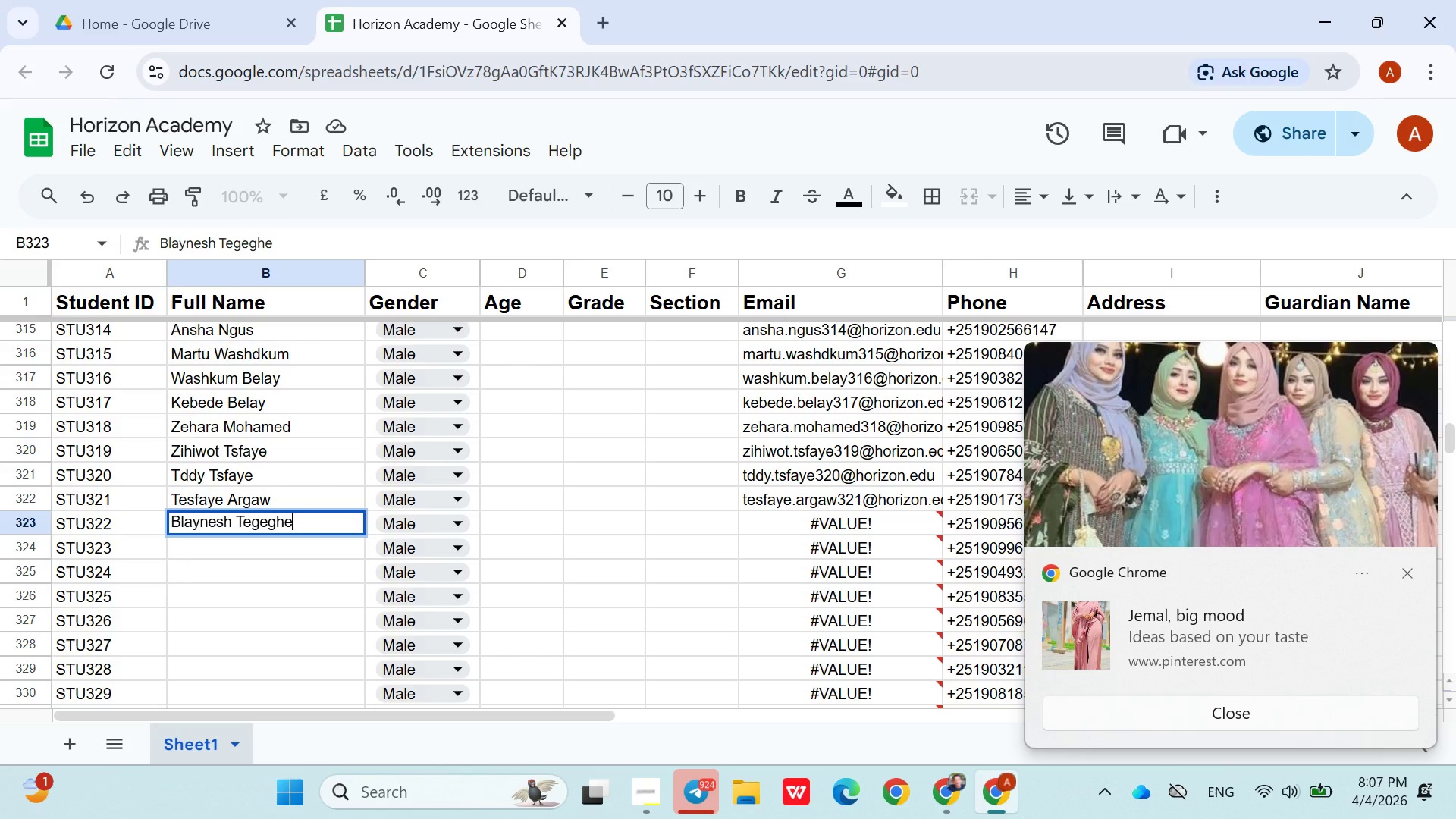 
key(ArrowDown)
 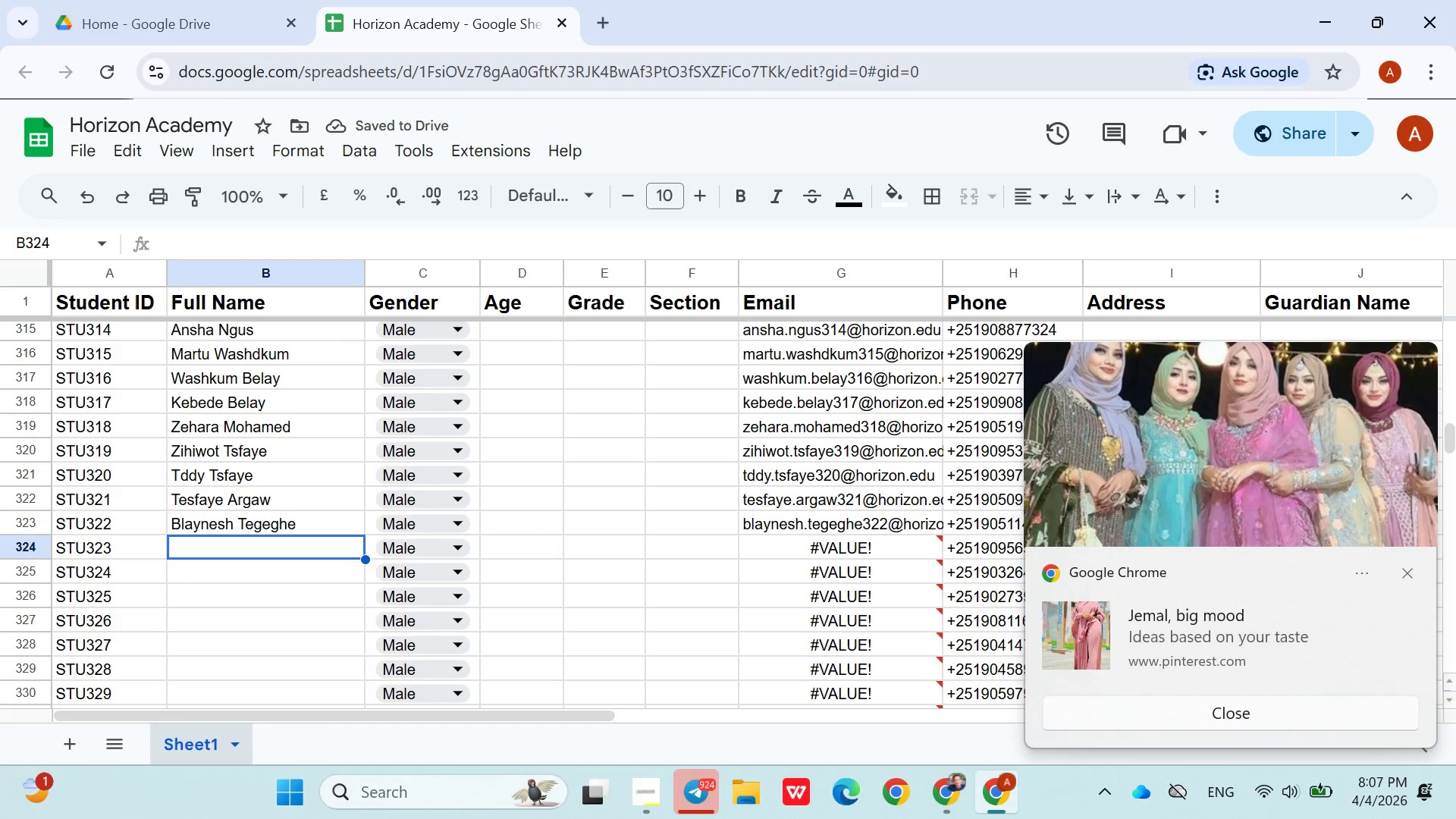 
wait(9.48)
 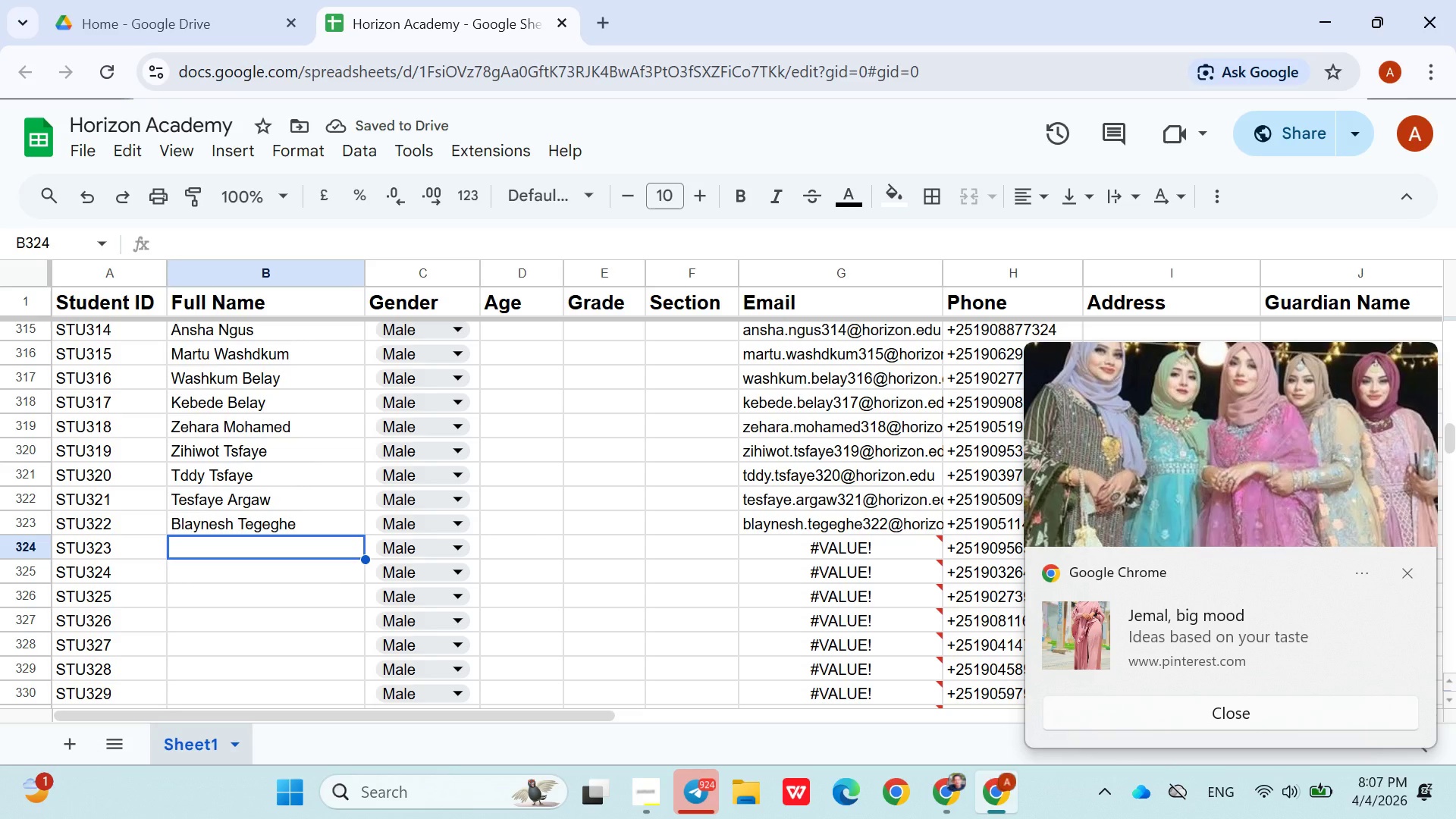 
type(Adnan)
 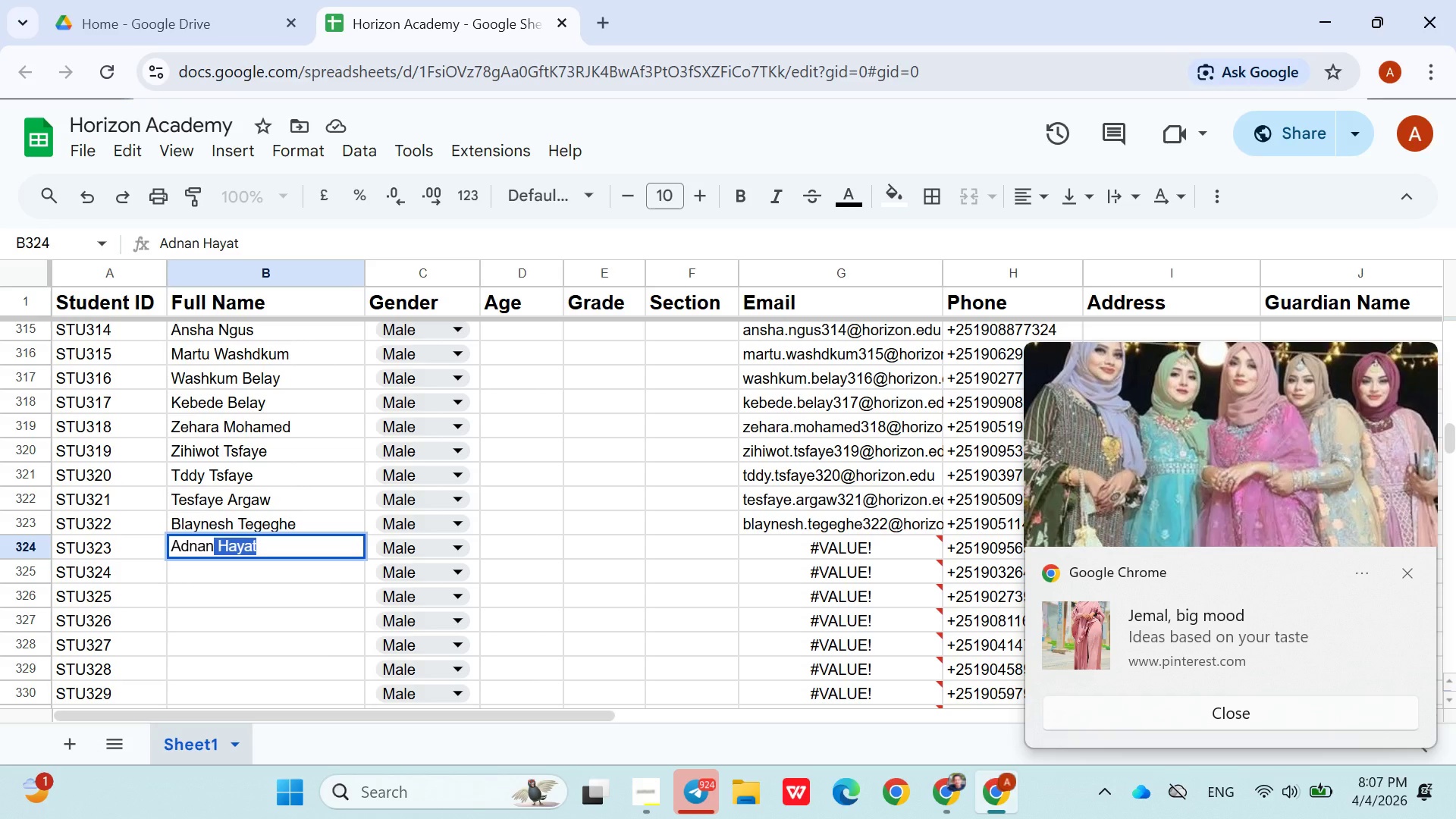 
wait(7.86)
 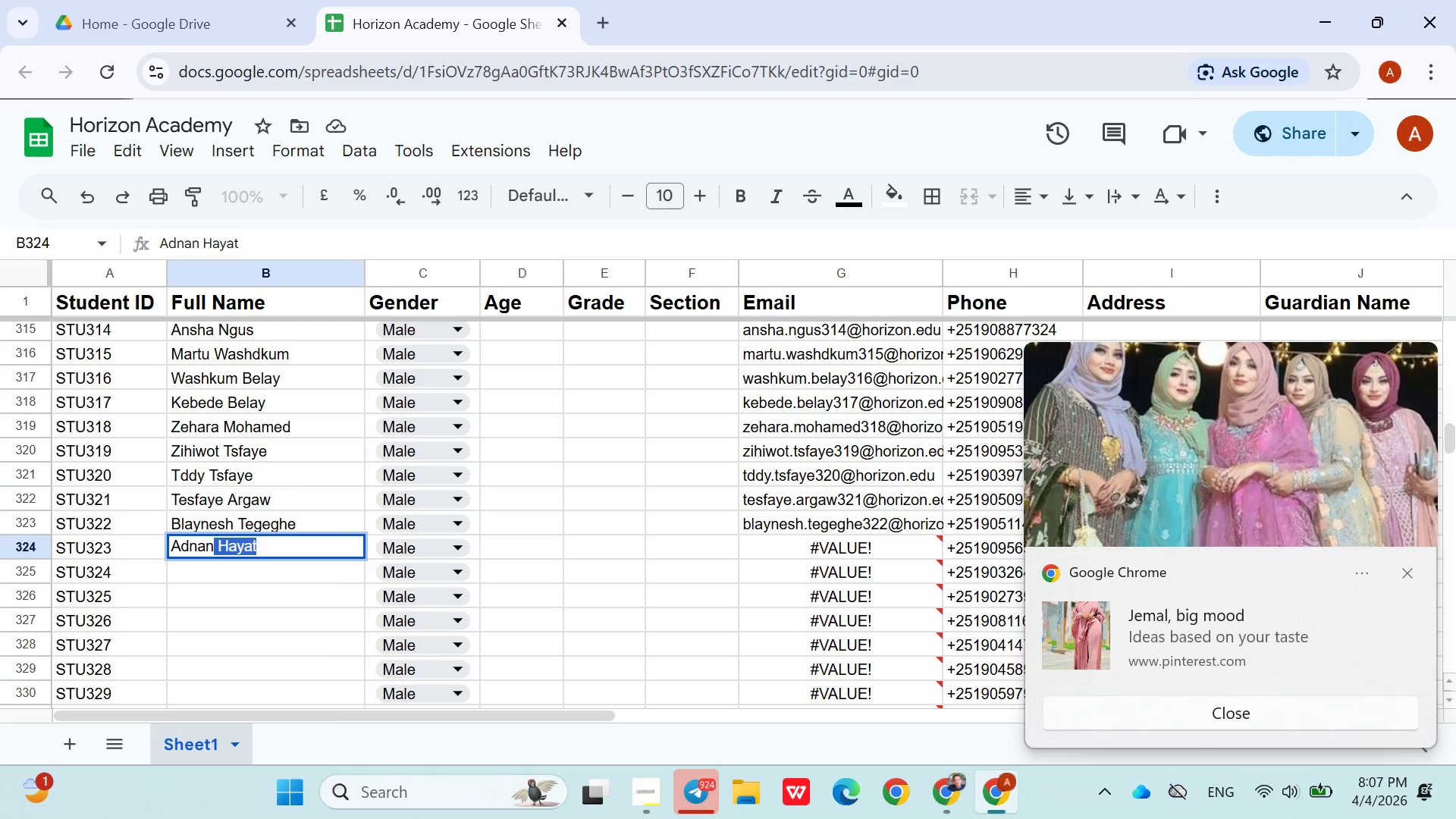 
type(Semsu)
key(Backspace)
key(Backspace)
key(Backspace)
key(Backspace)
key(Backspace)
type( Se)
key(Backspace)
type(hemsu)
 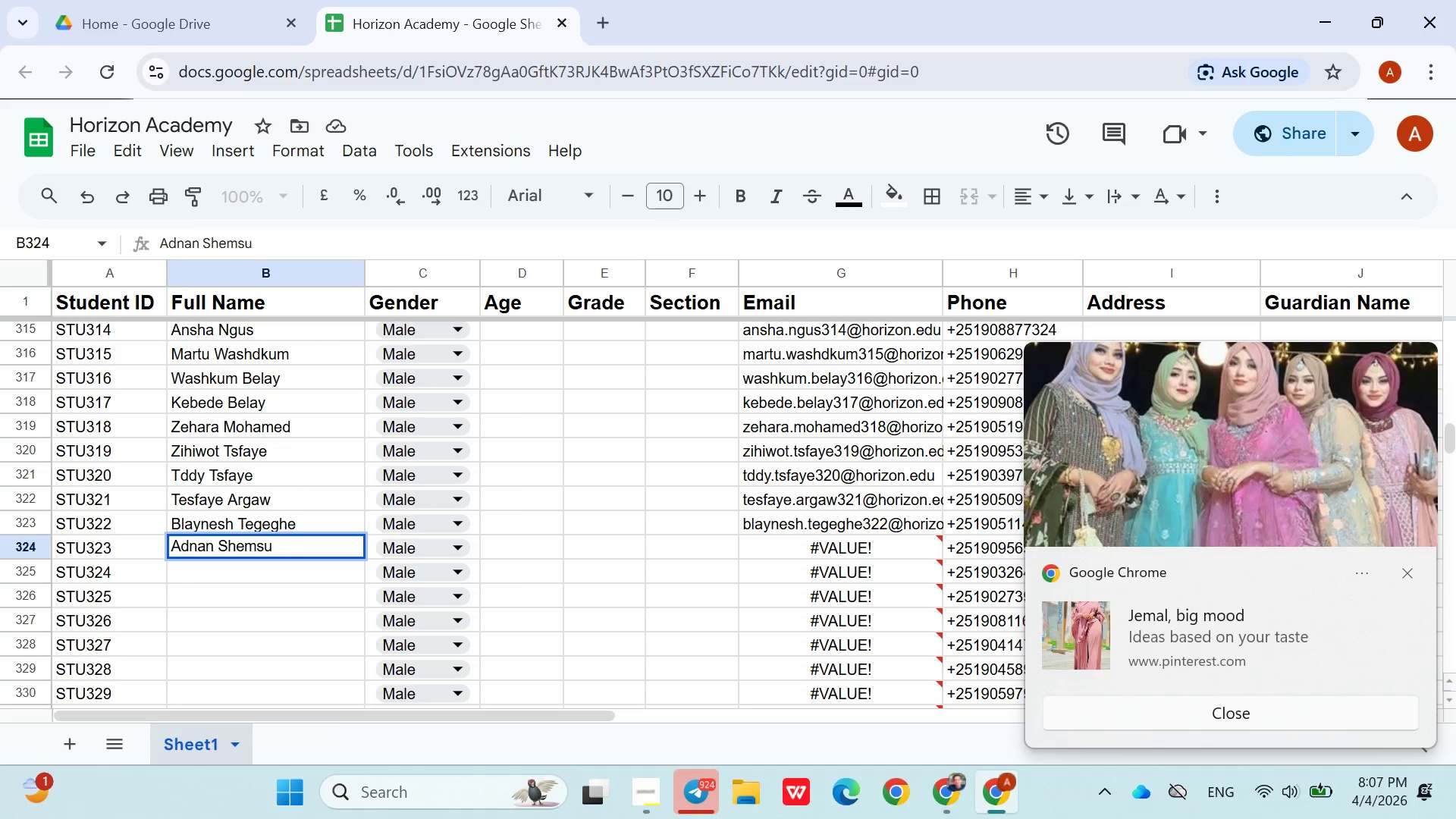 
key(ArrowDown)
 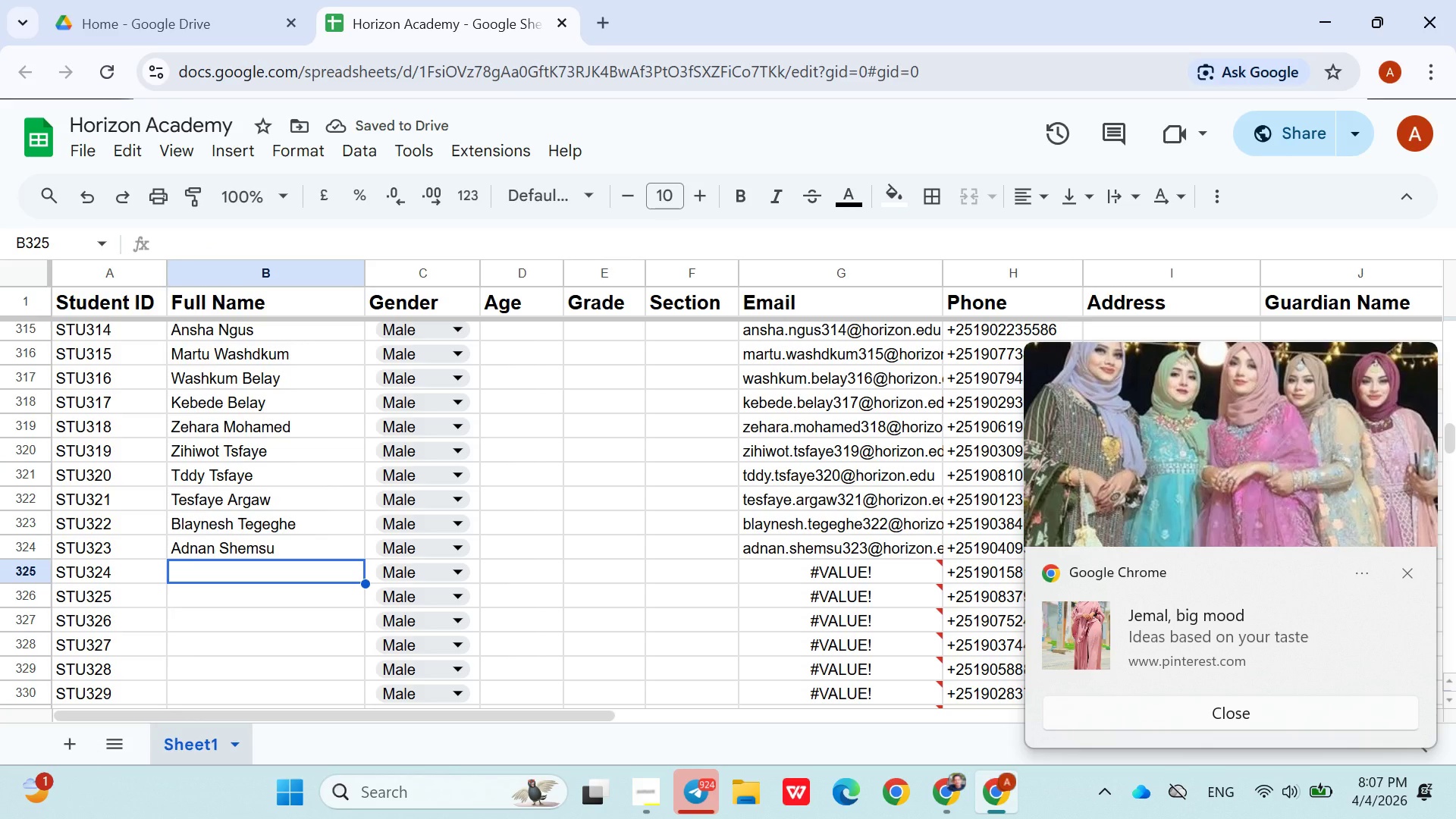 
wait(5.42)
 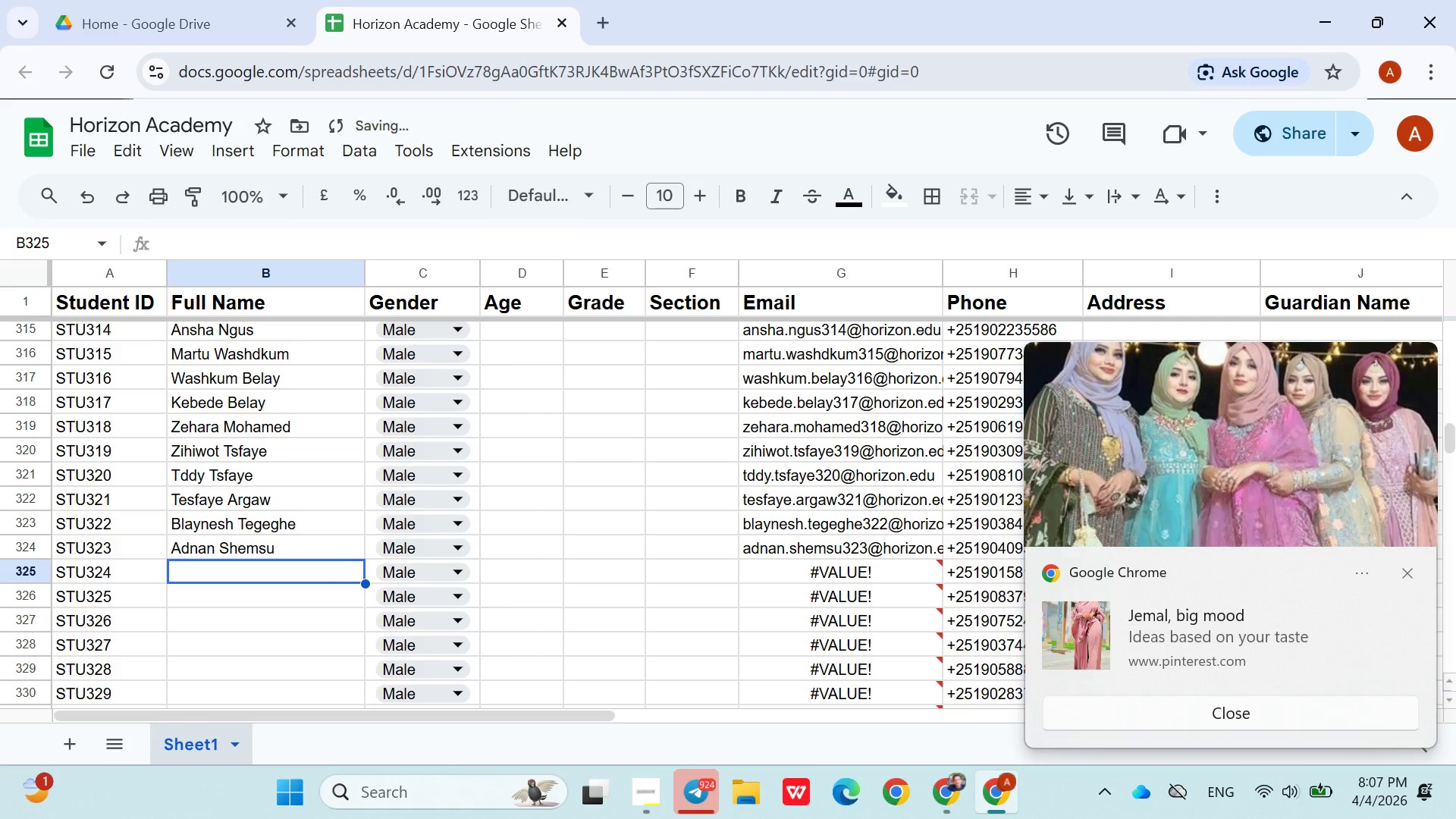 
type(Zinet K3e)
key(Backspace)
key(Backspace)
type(ebede)
 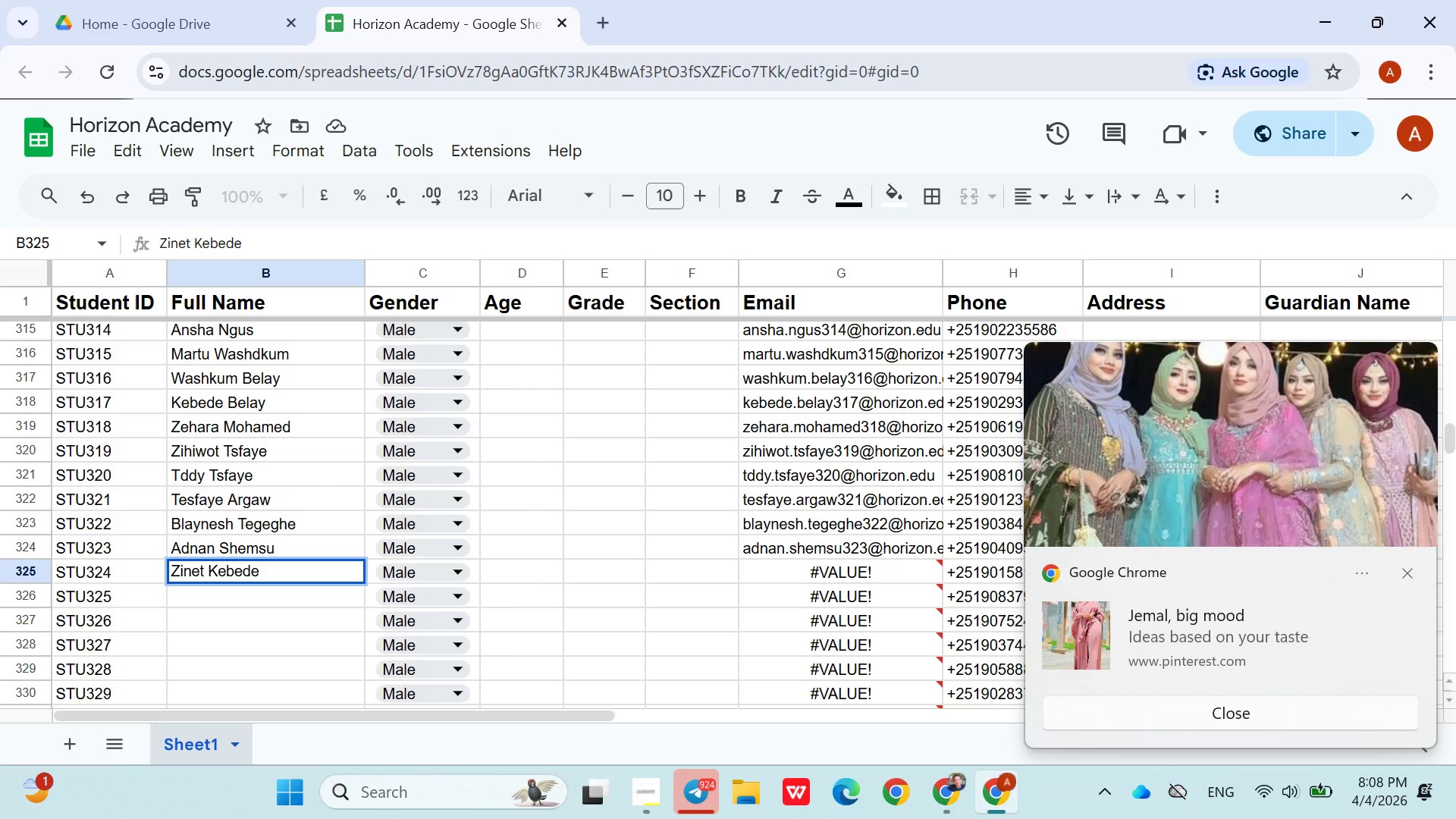 
key(ArrowDown)
 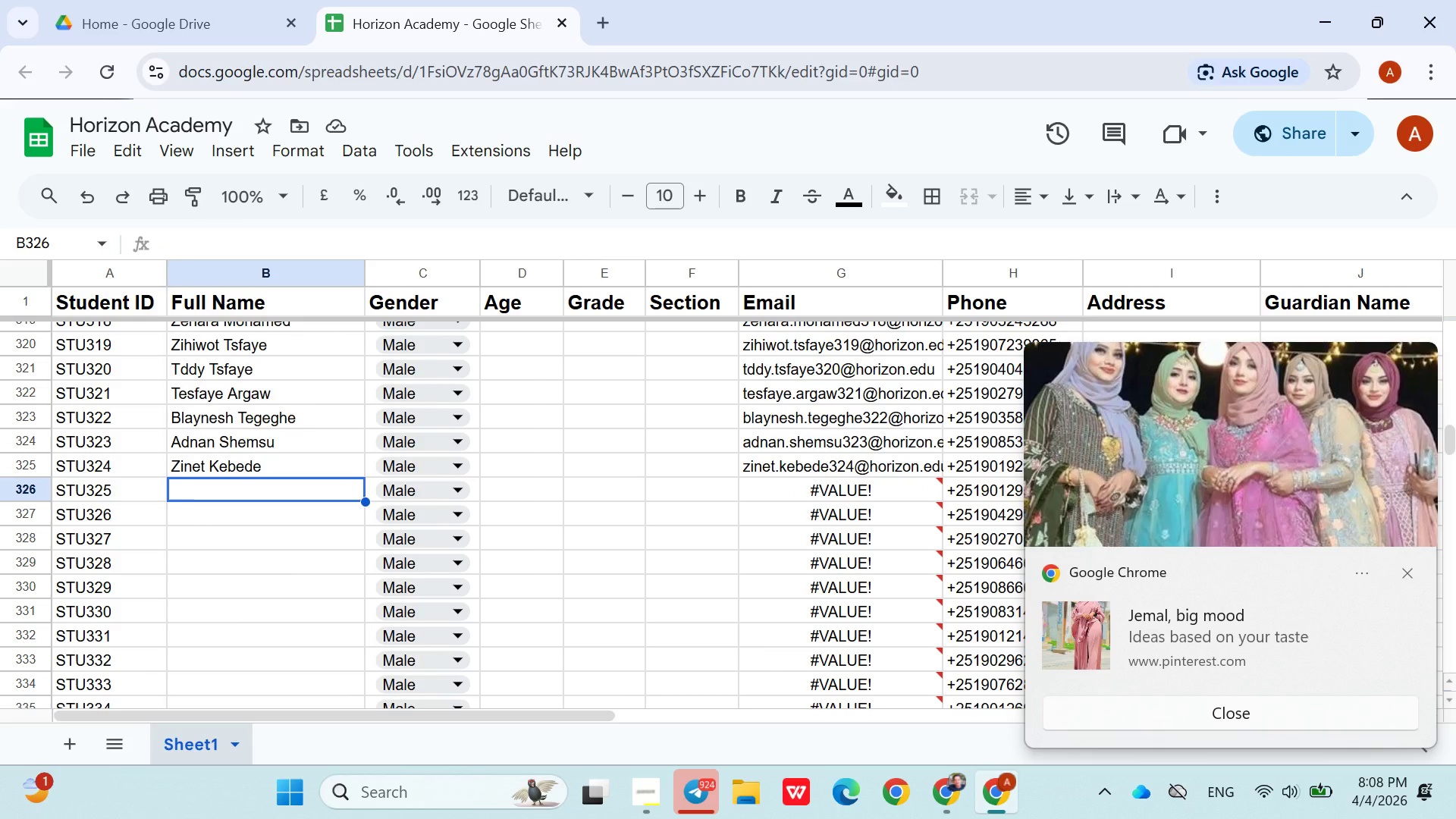 
wait(7.84)
 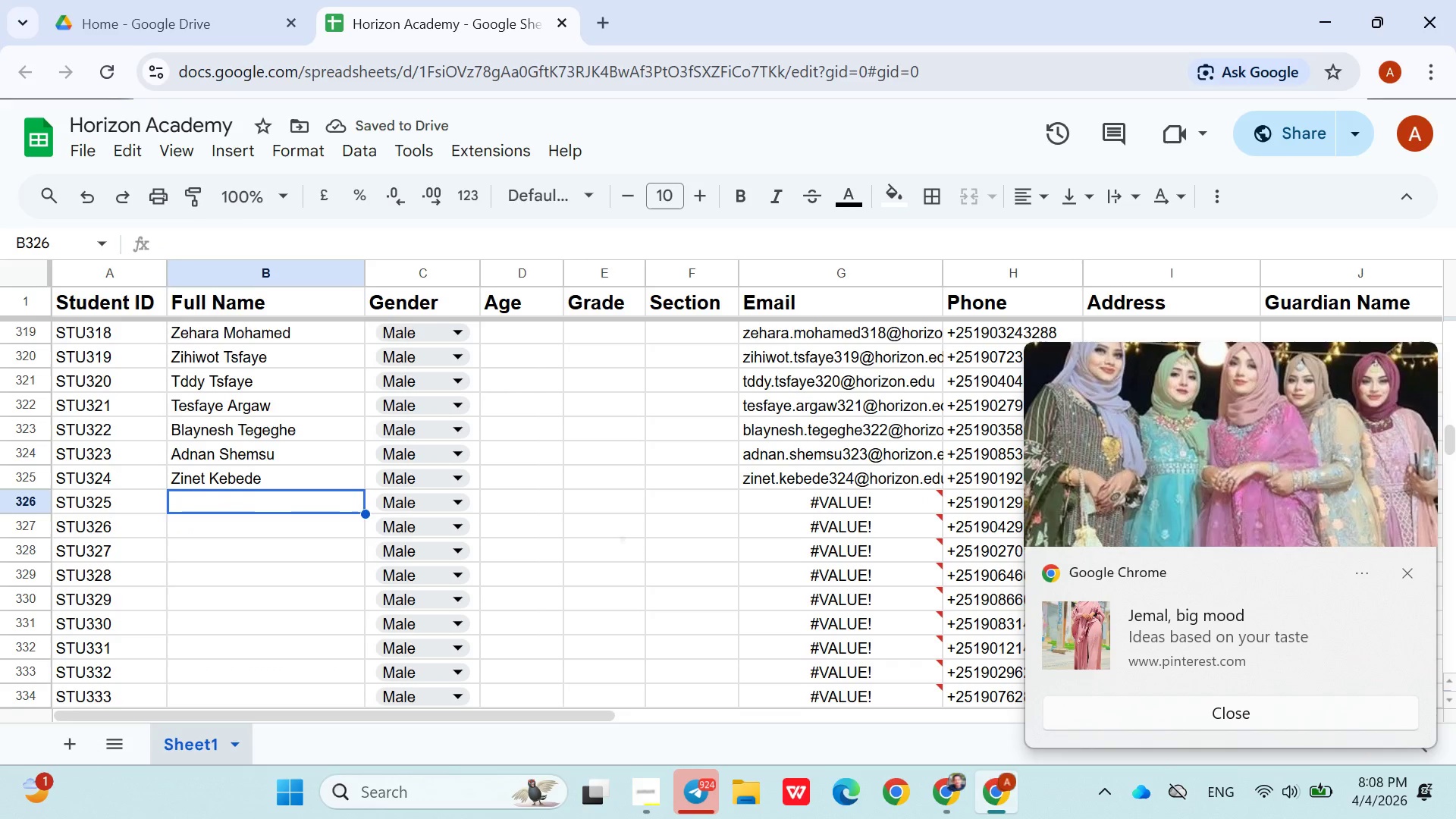 
type(Nejima J)
 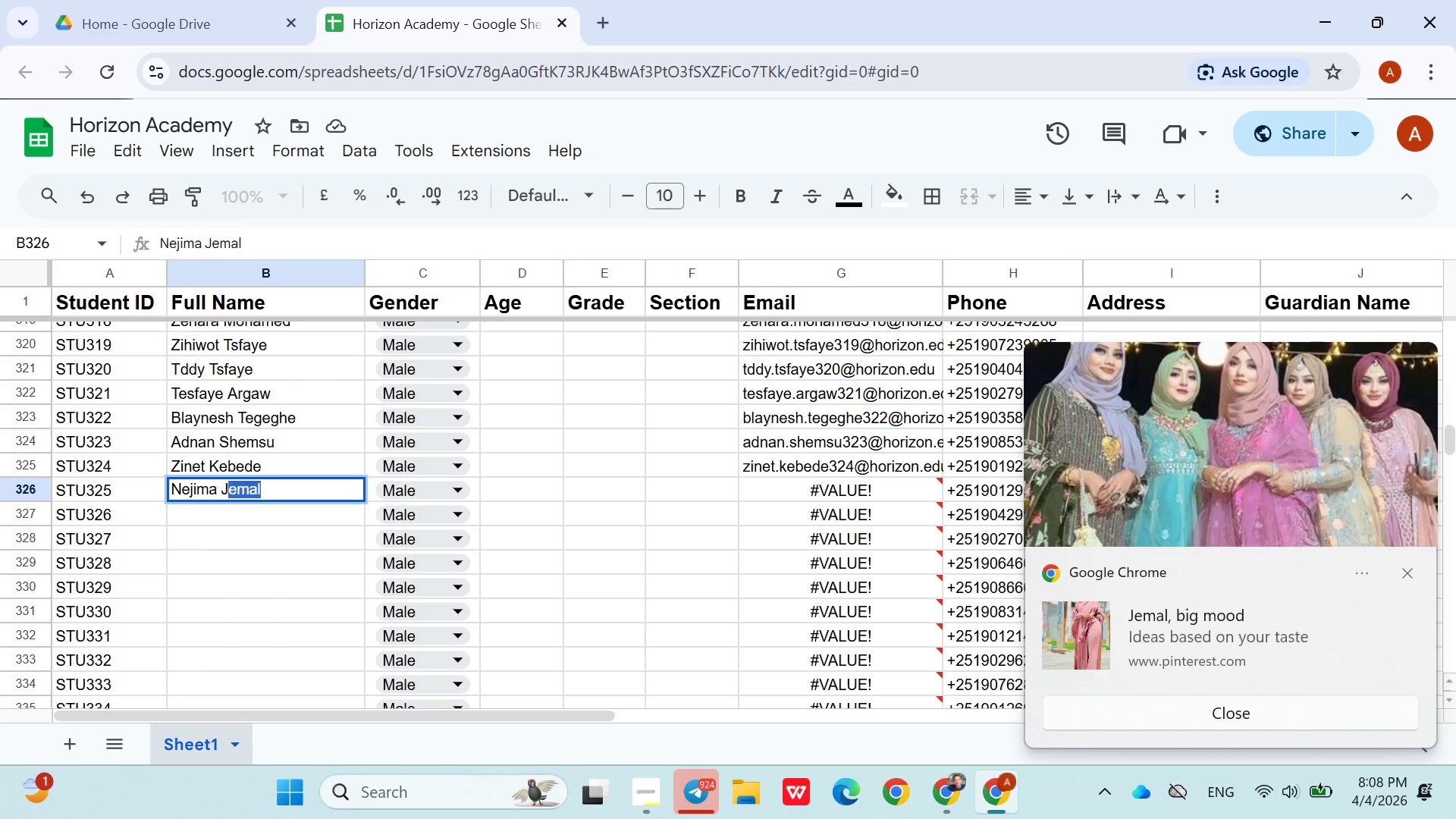 
key(Backspace)
 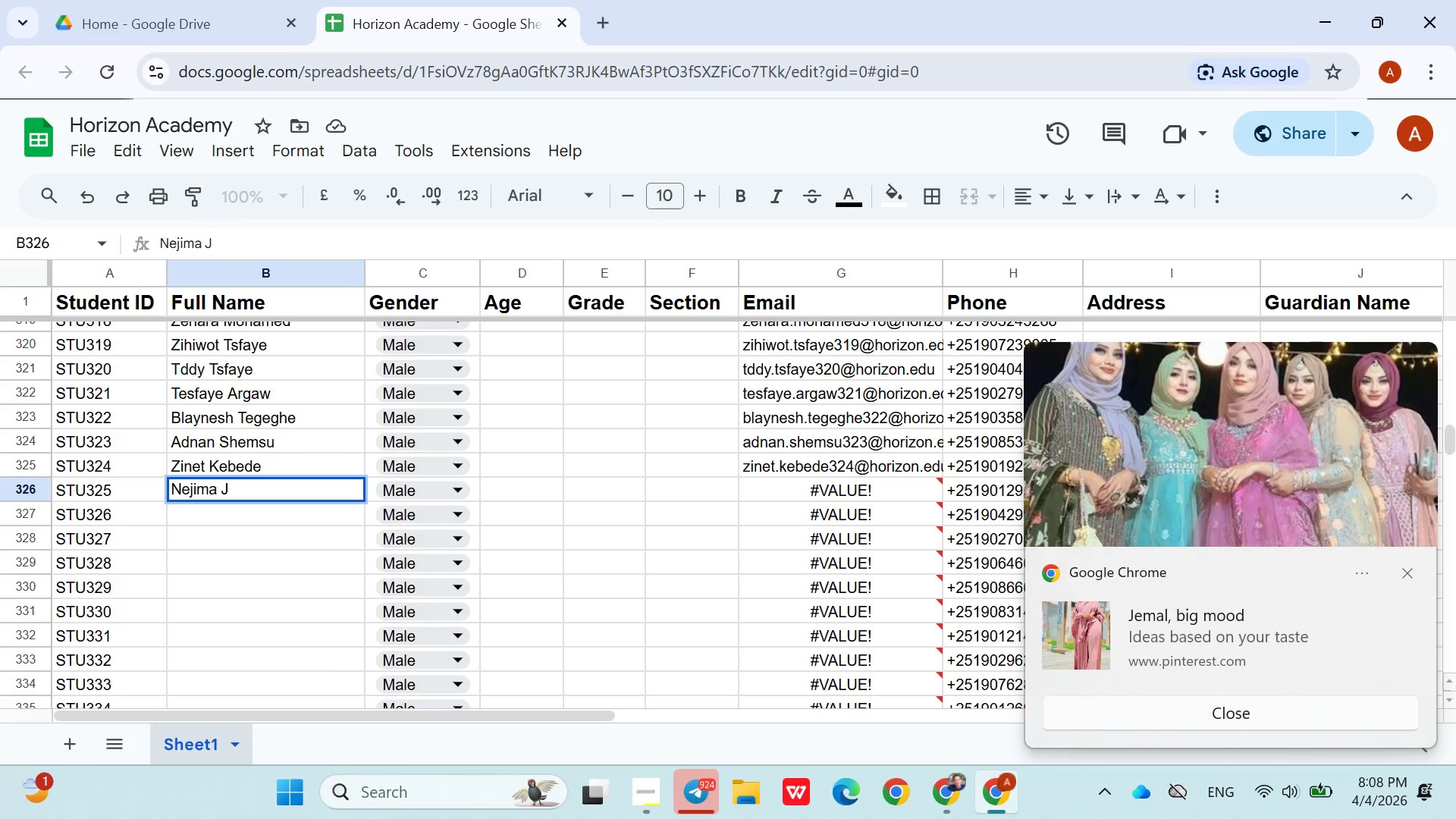 
key(Backspace)
 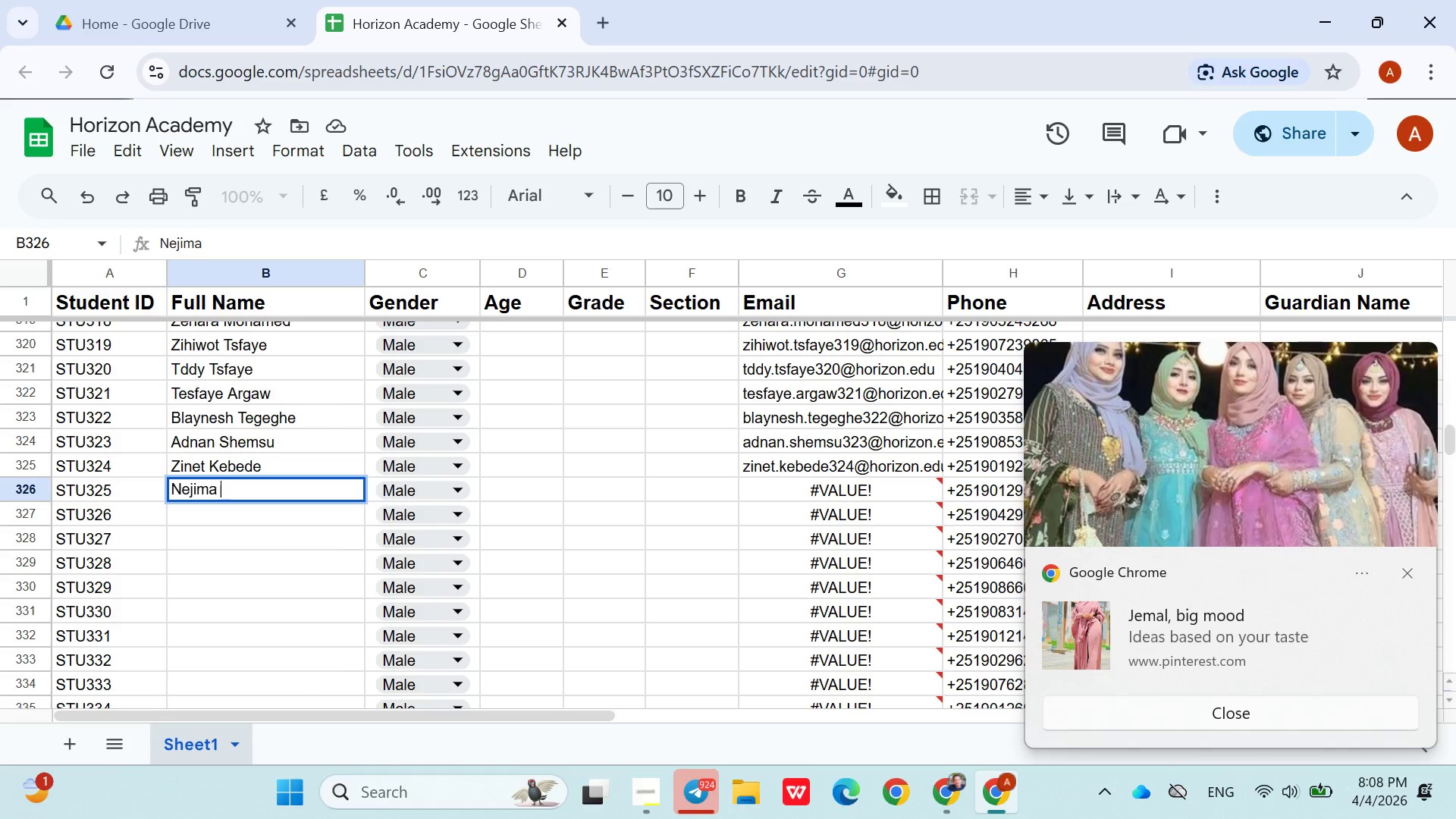 
type(Kokob)
 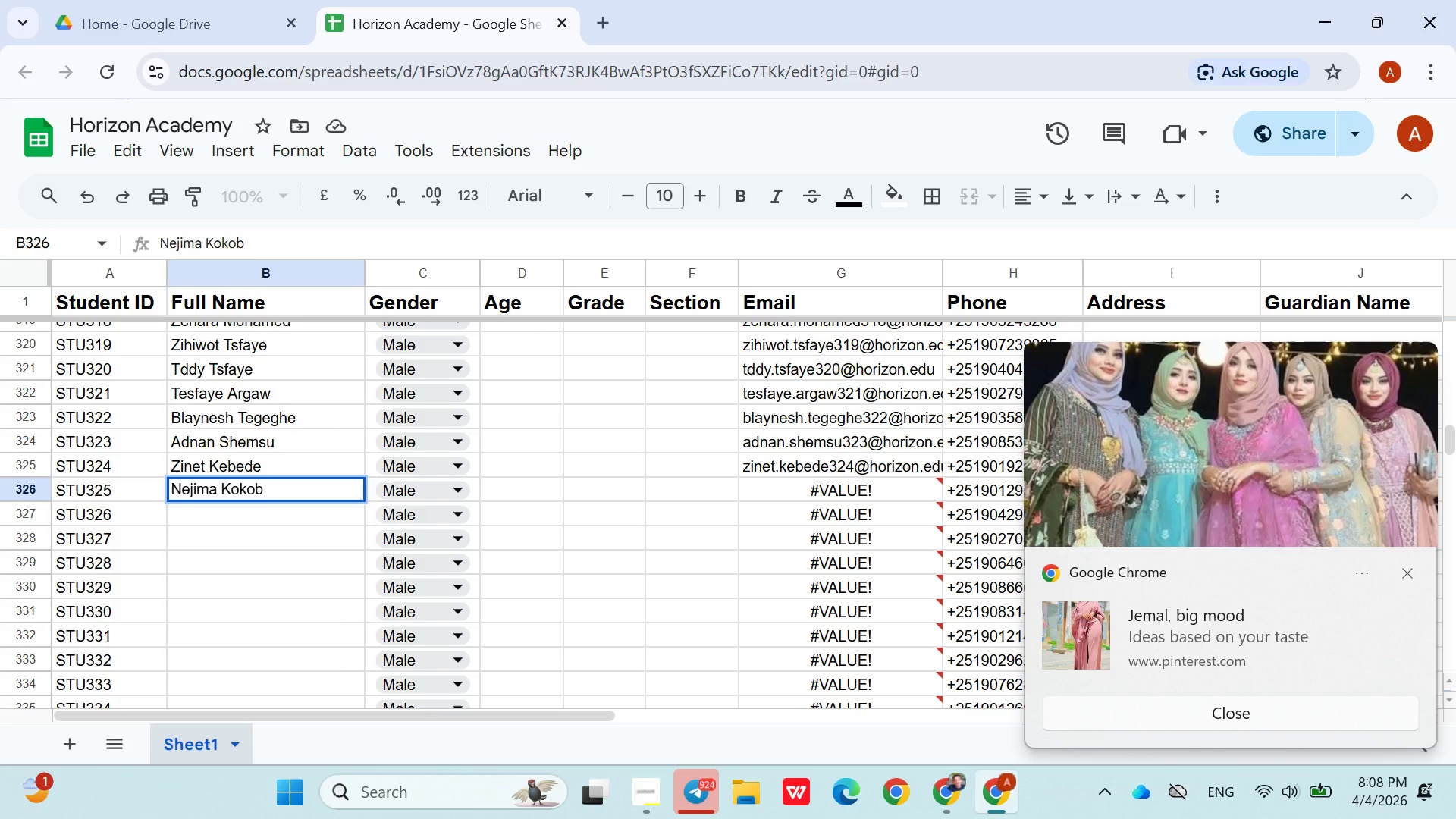 
key(ArrowDown)
 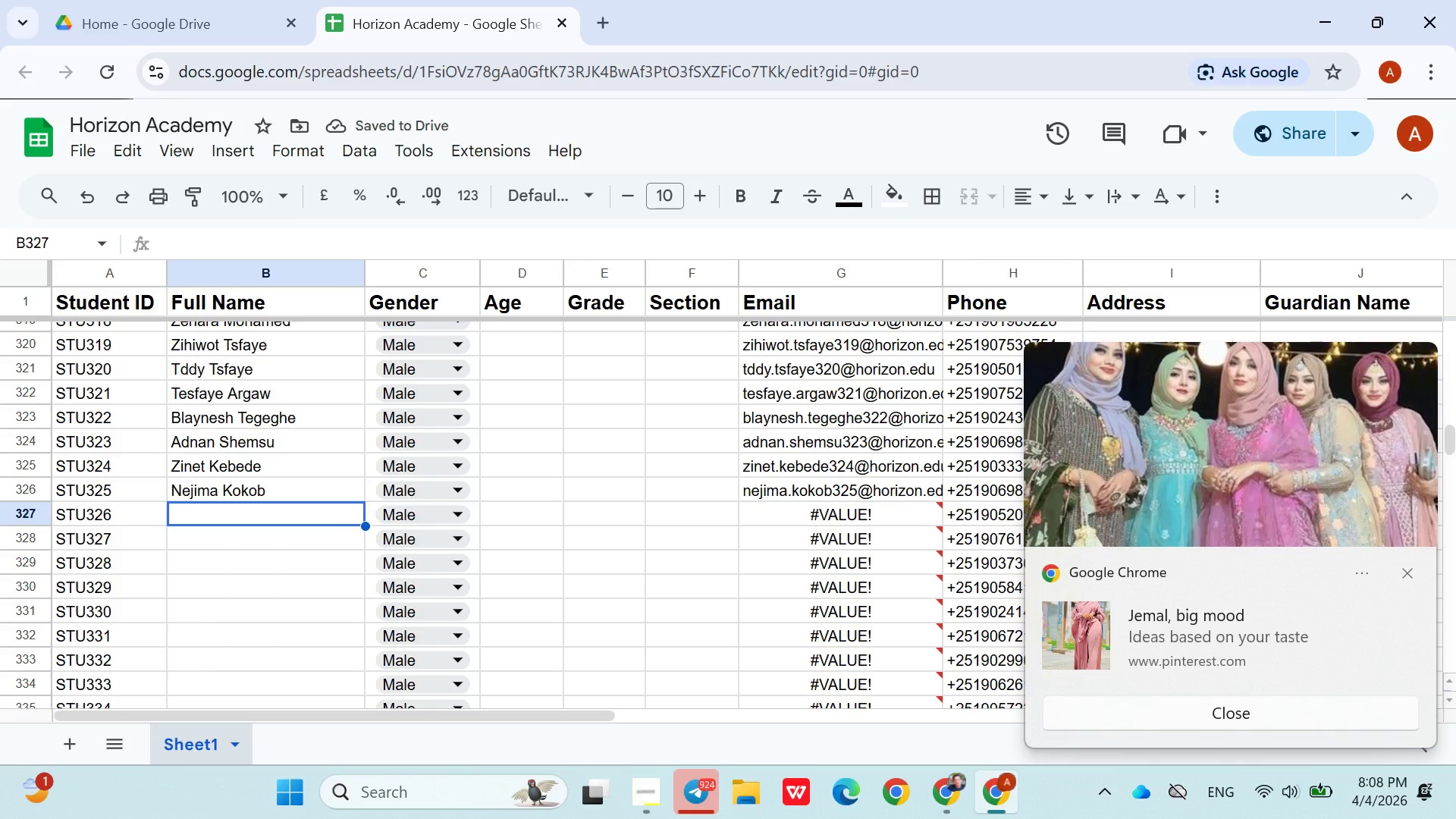 
type(Kemer )
 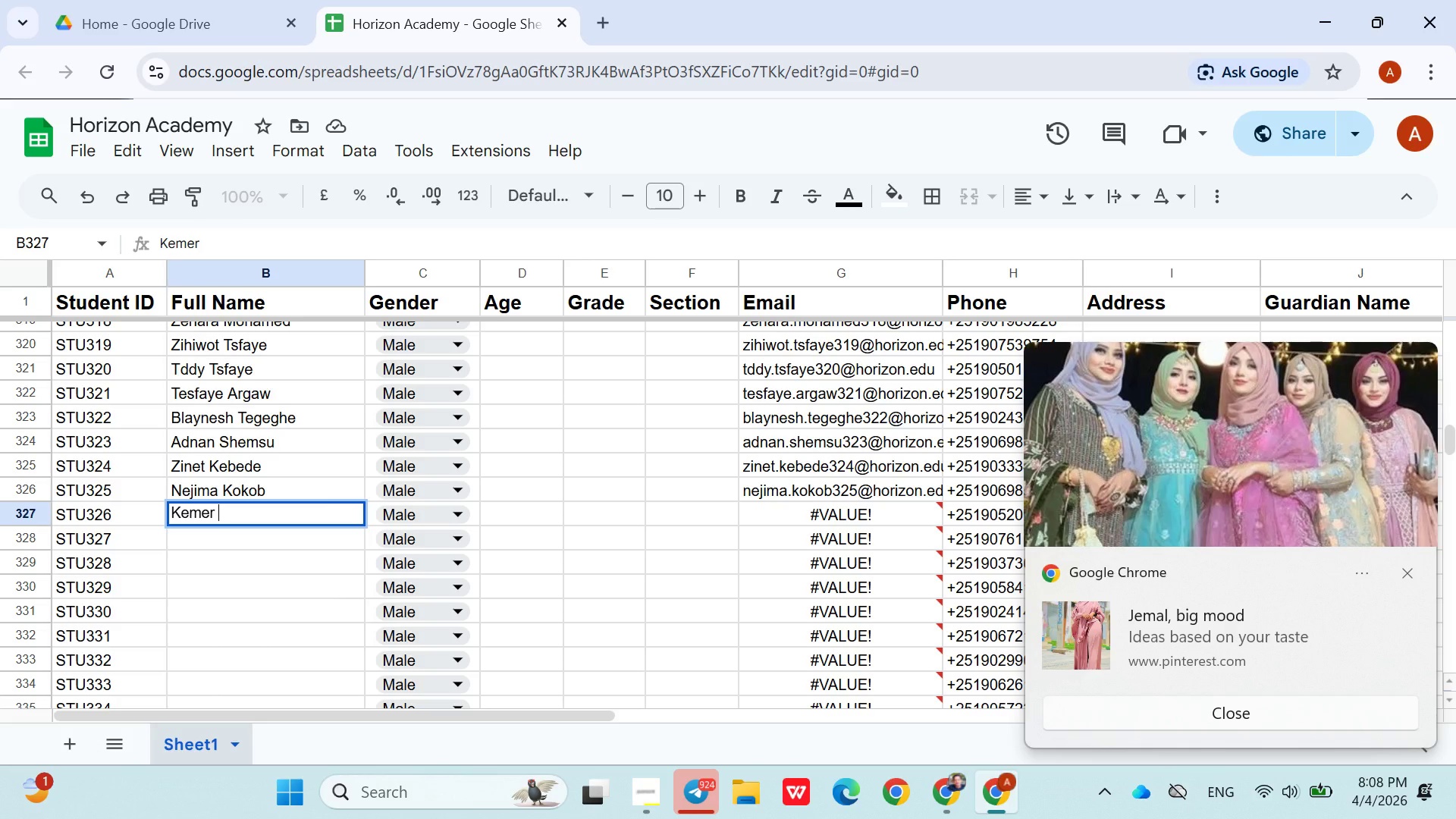 
type(Ahmed)
 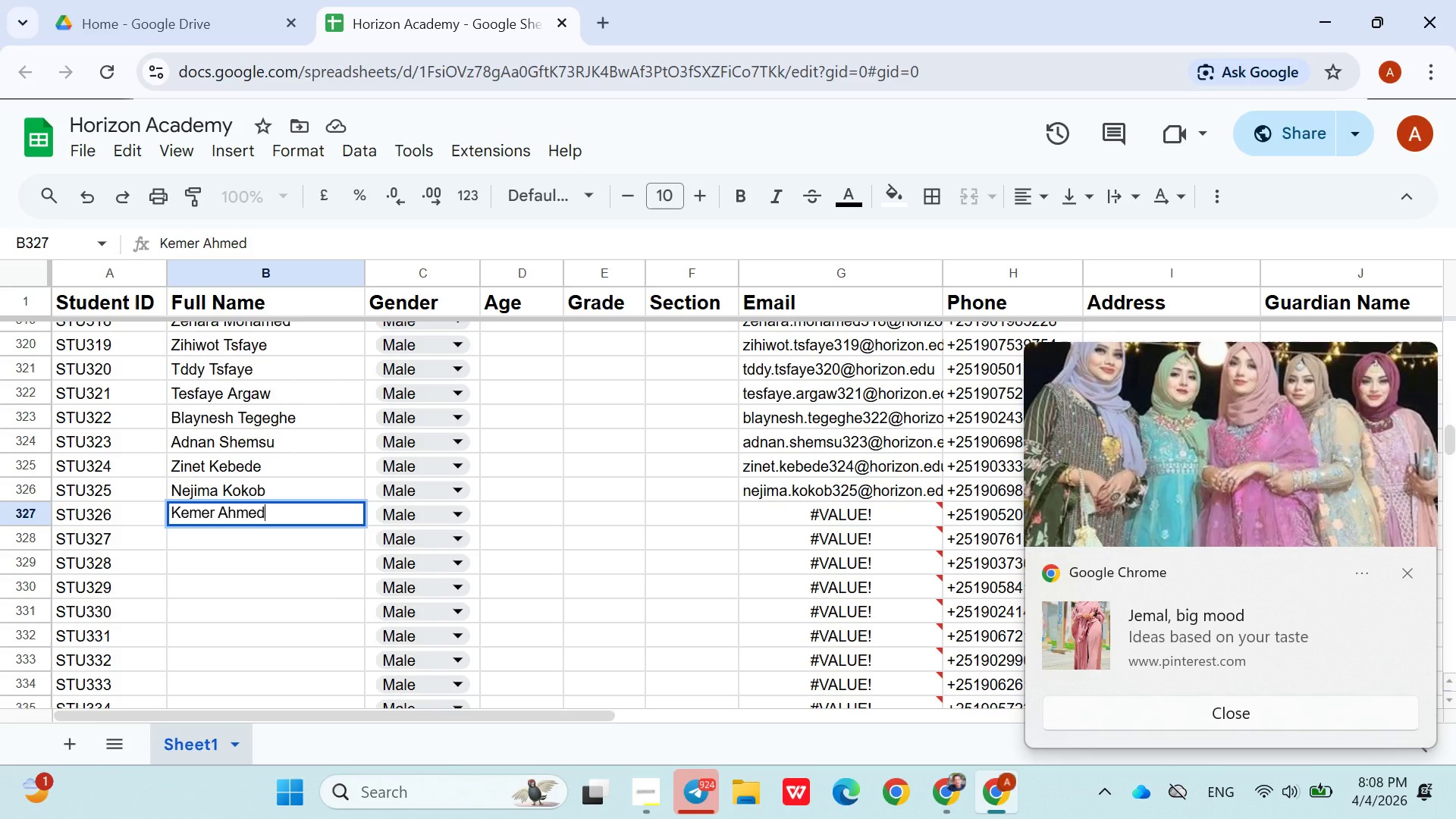 
key(ArrowDown)
 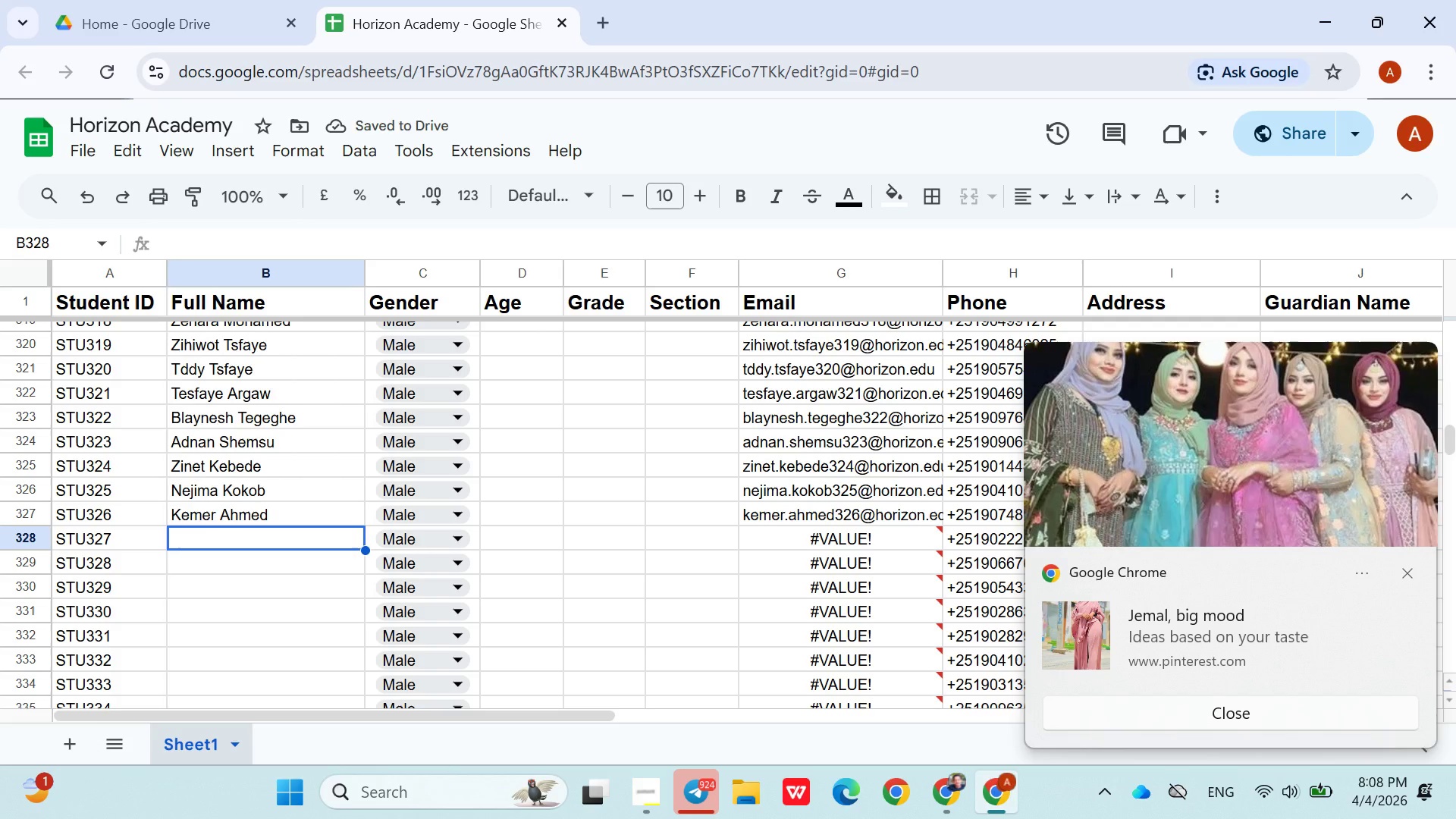 
type(Hadya Molla)
 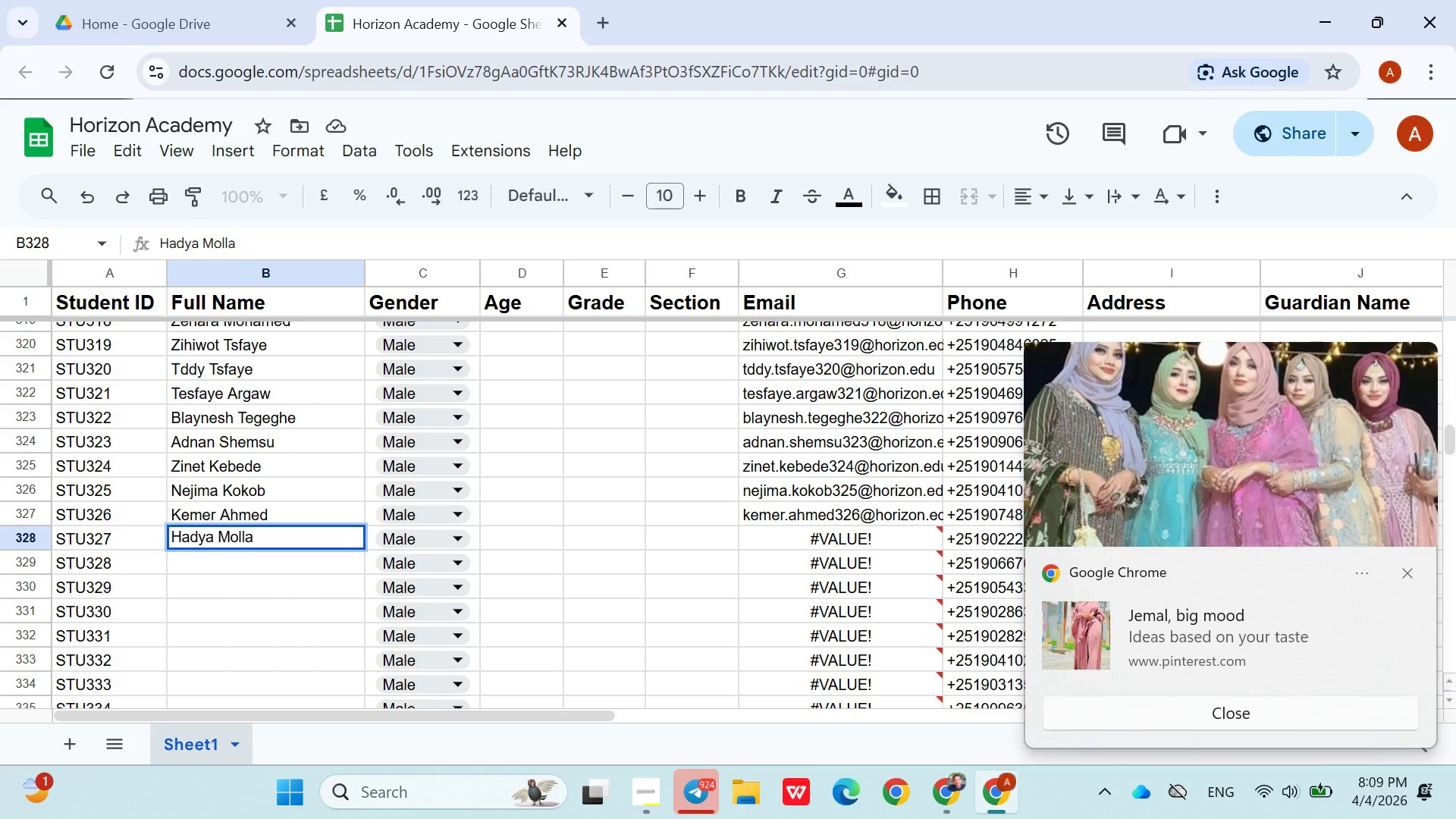 
key(ArrowDown)
 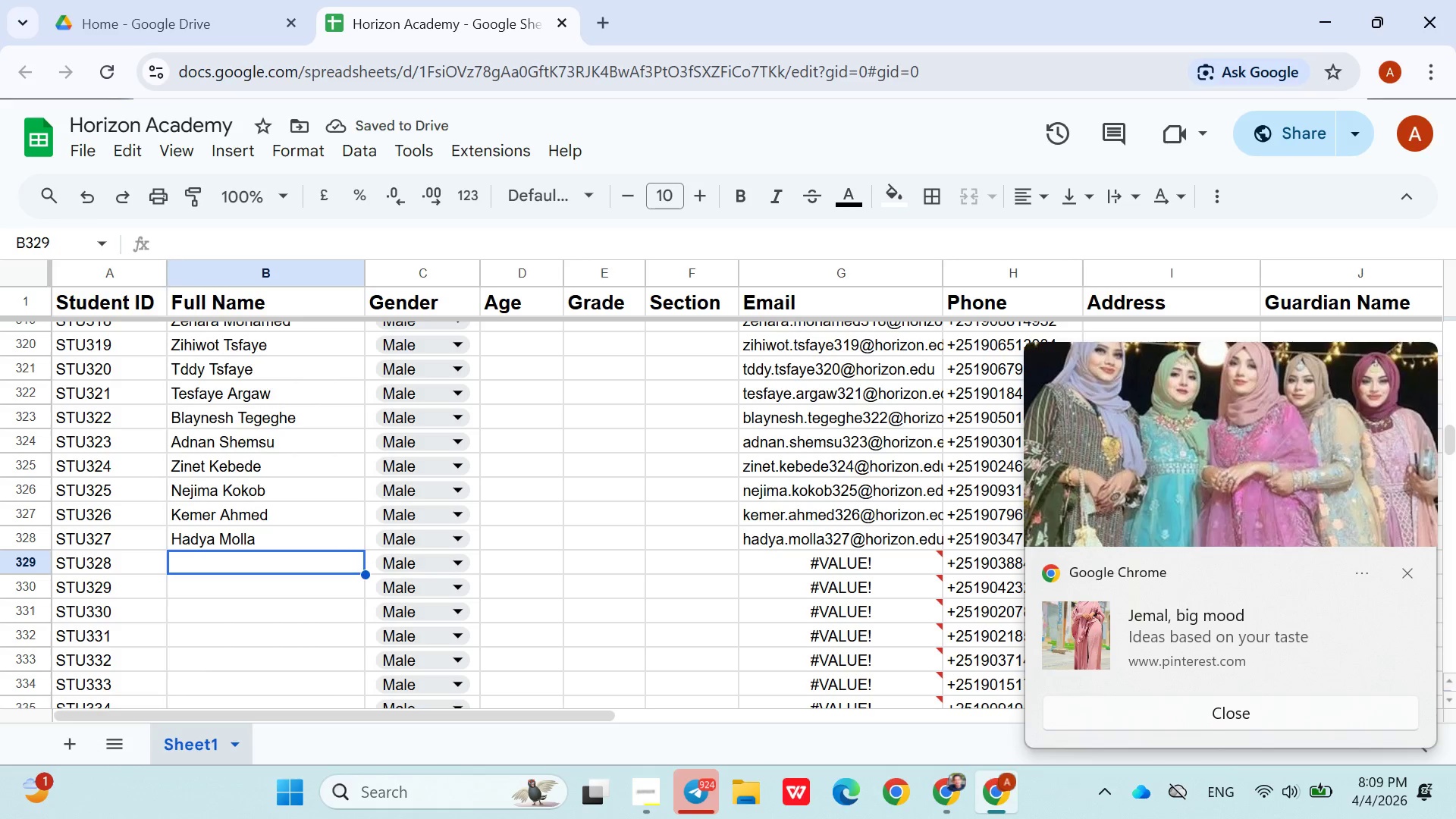 
wait(6.03)
 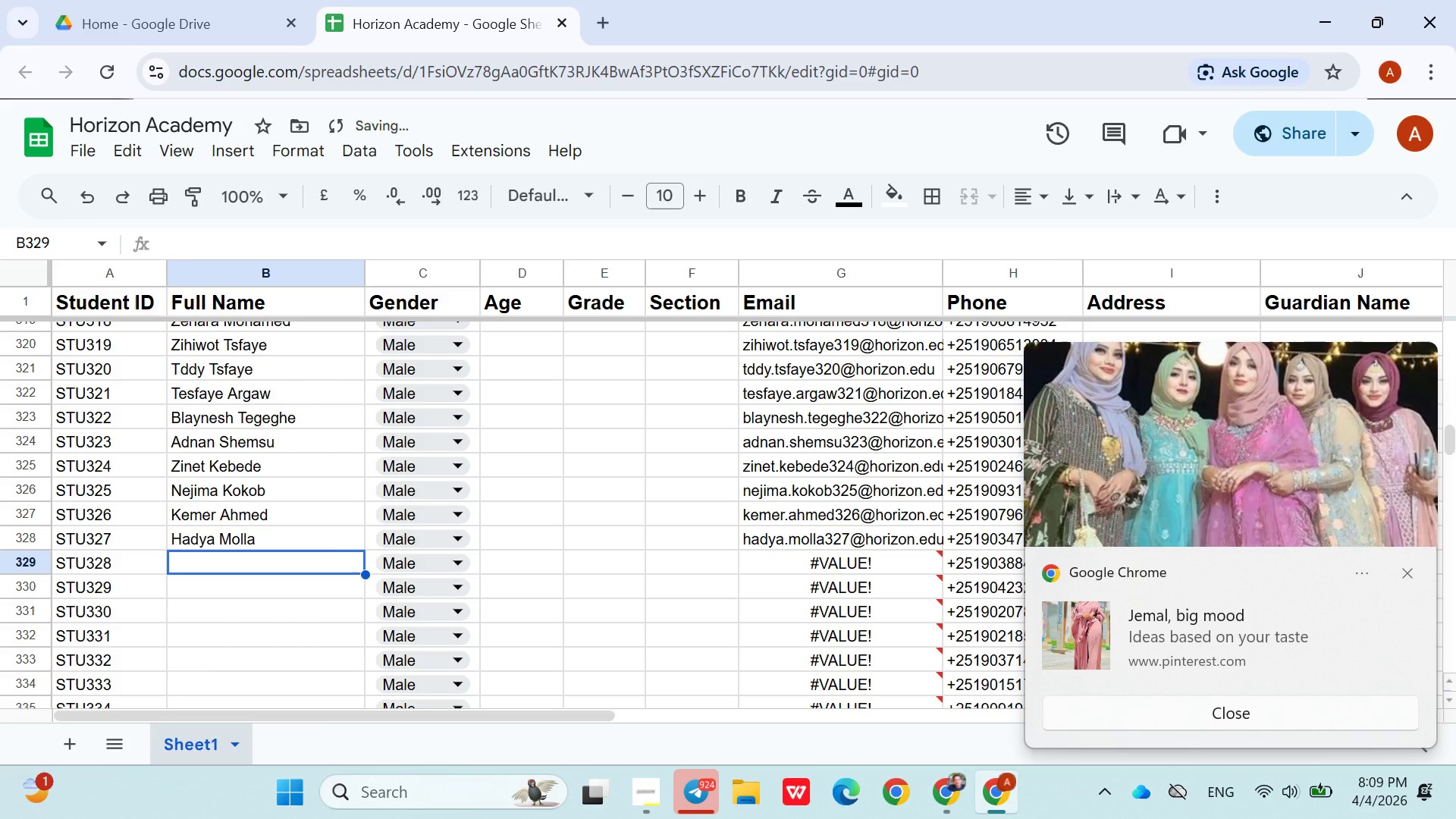 
type(Kubi )
 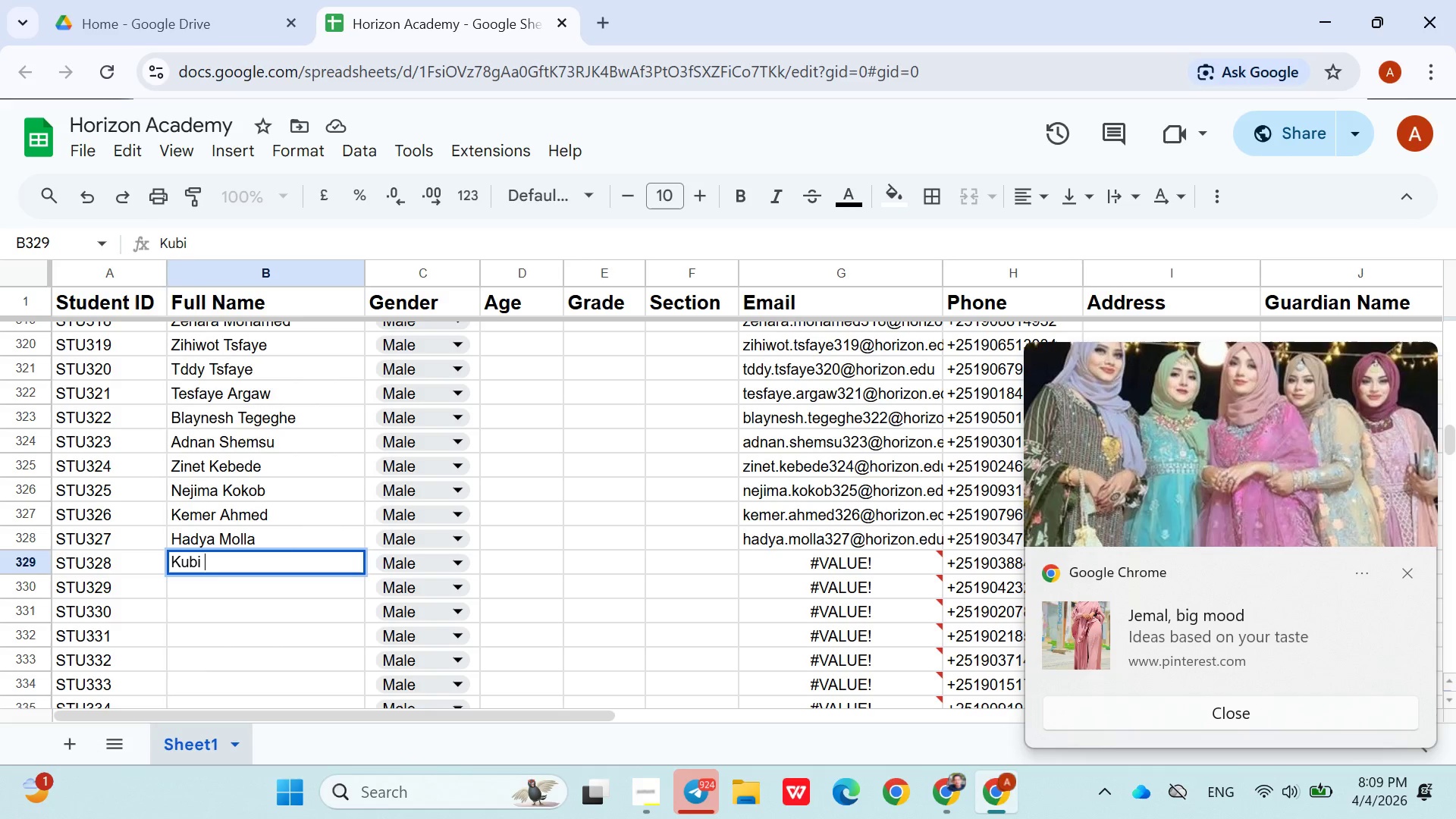 
wait(5.03)
 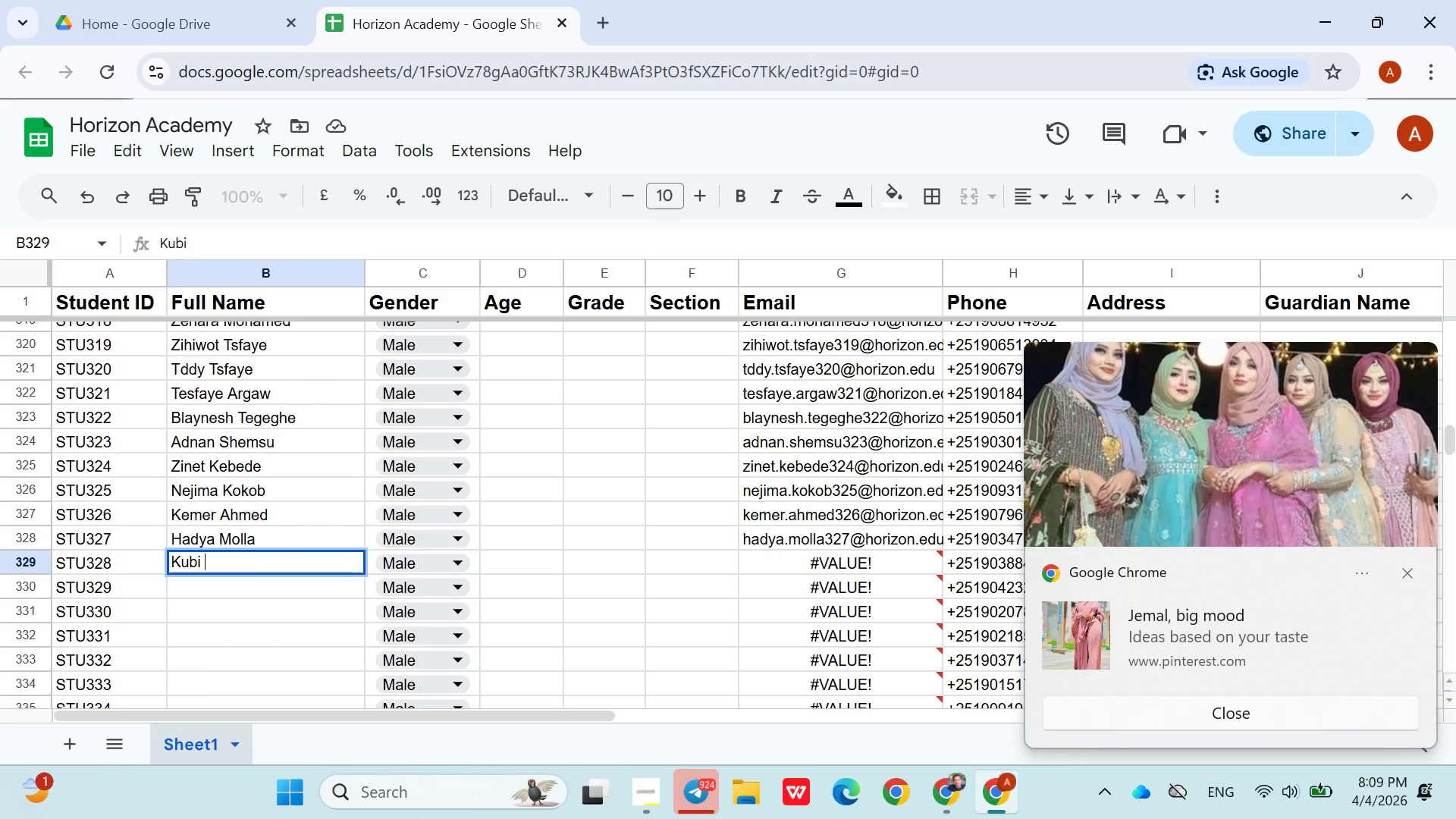 
type(Melese)
 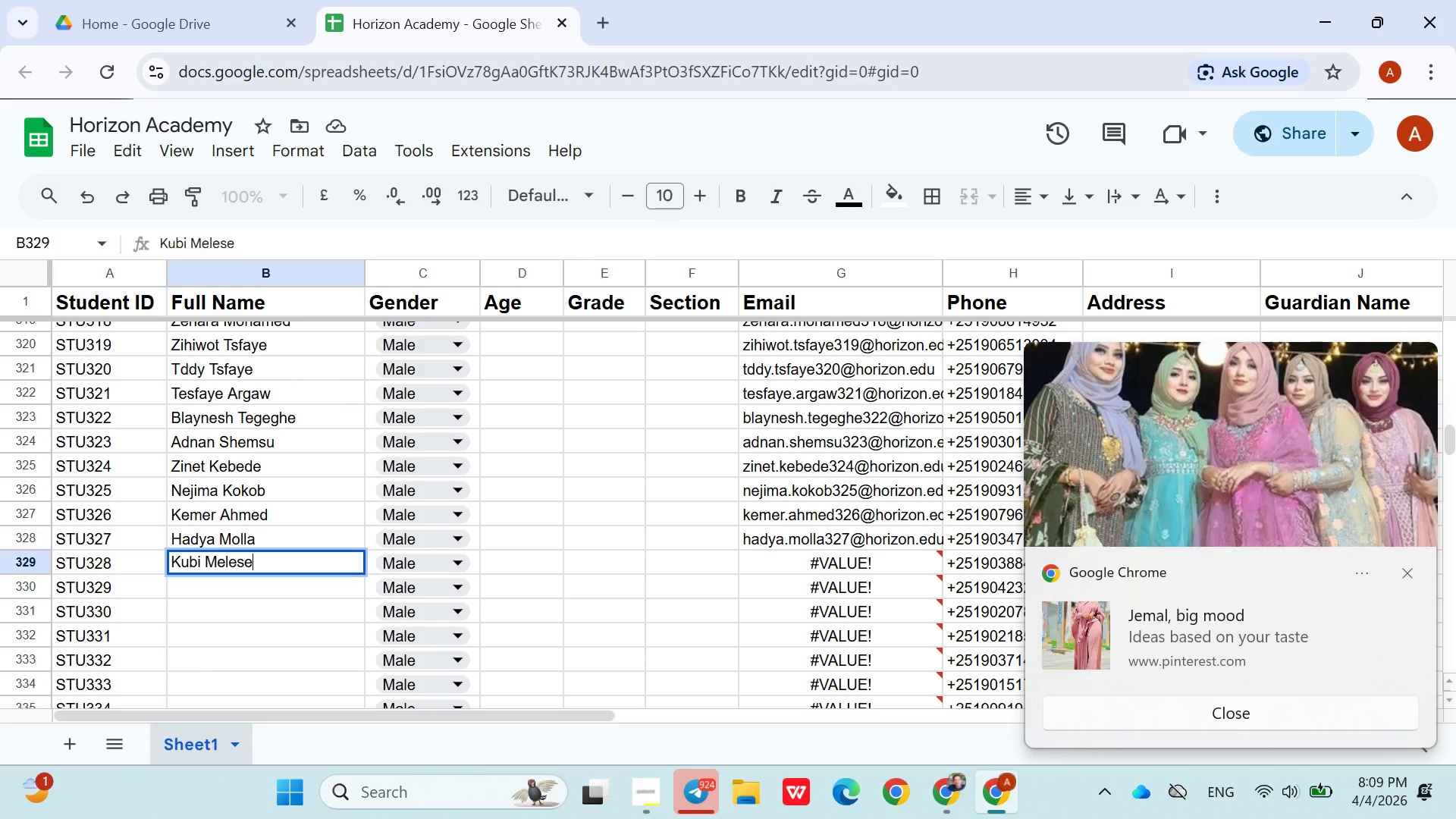 
key(ArrowDown)
 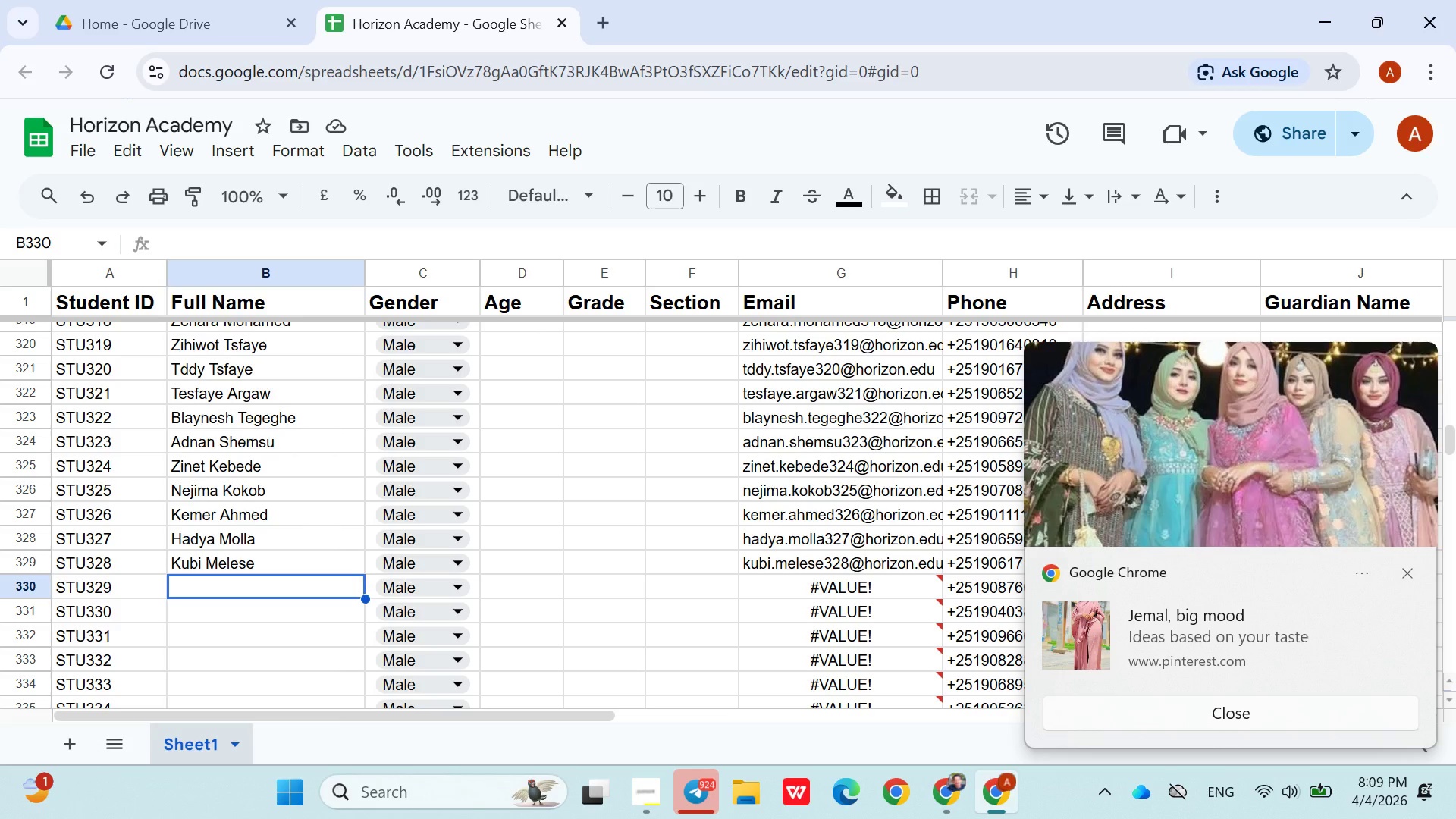 
wait(13.55)
 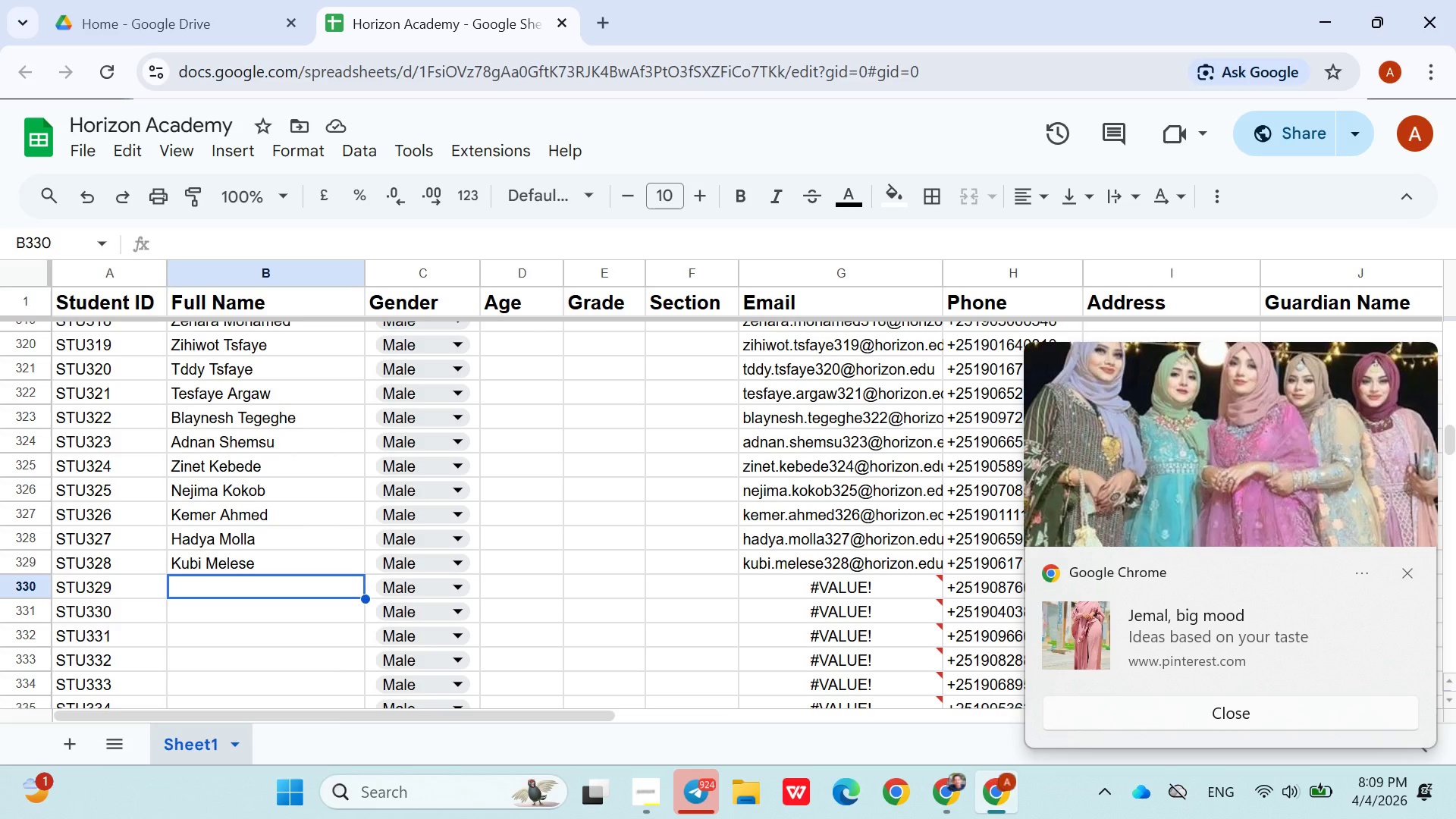 
key(H)
 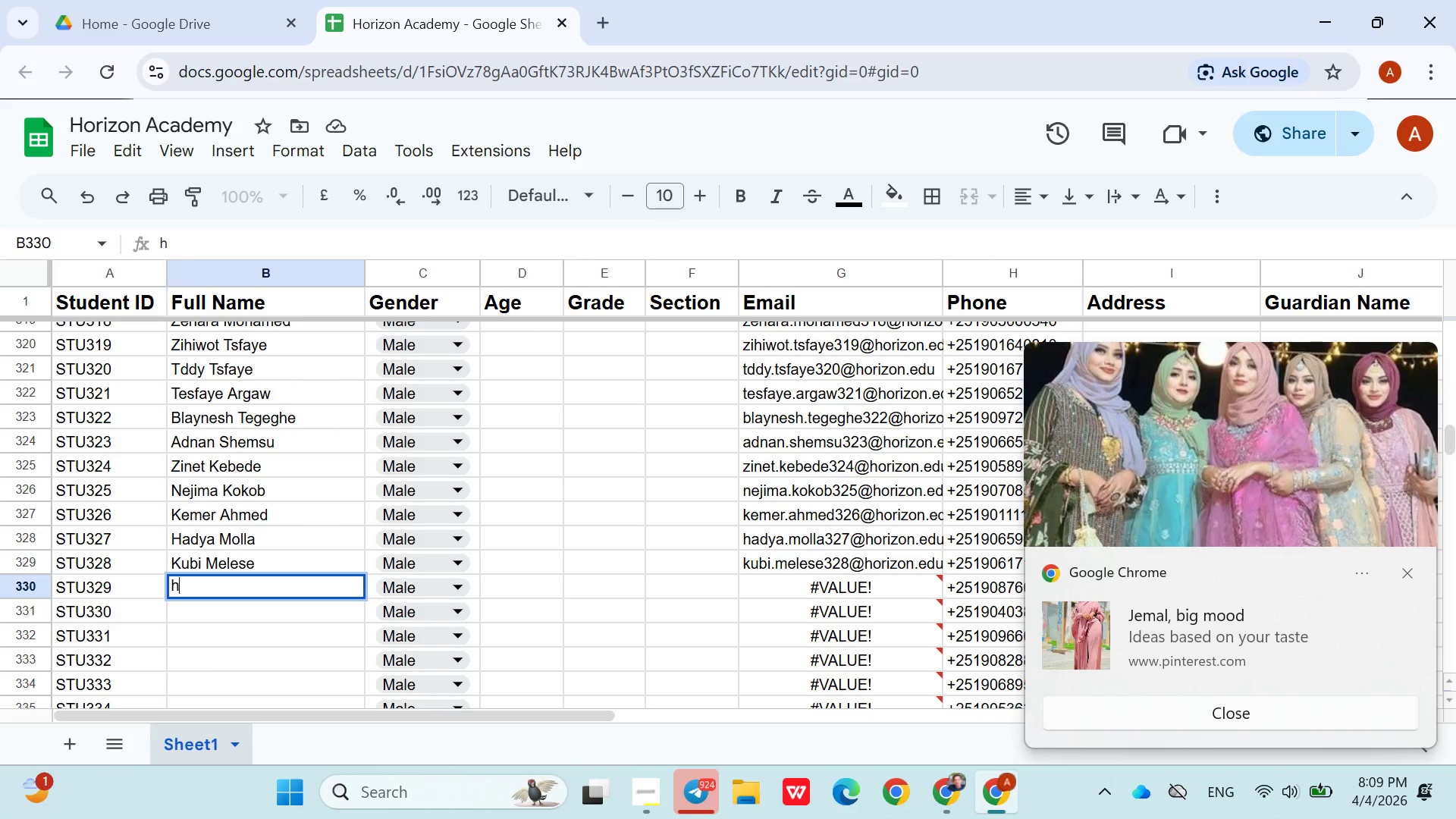 
key(Backspace)
 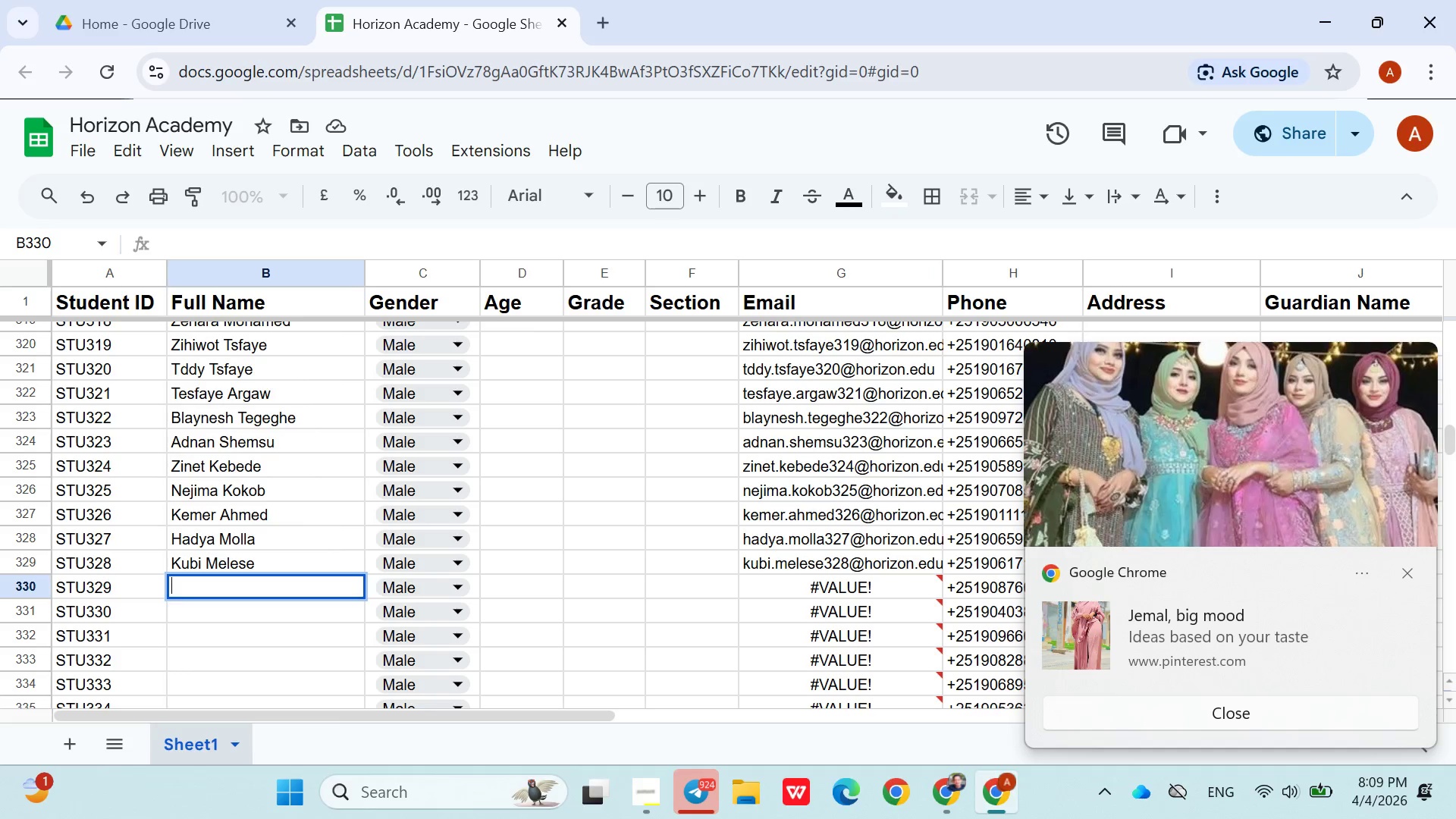 
type(Sewda )
 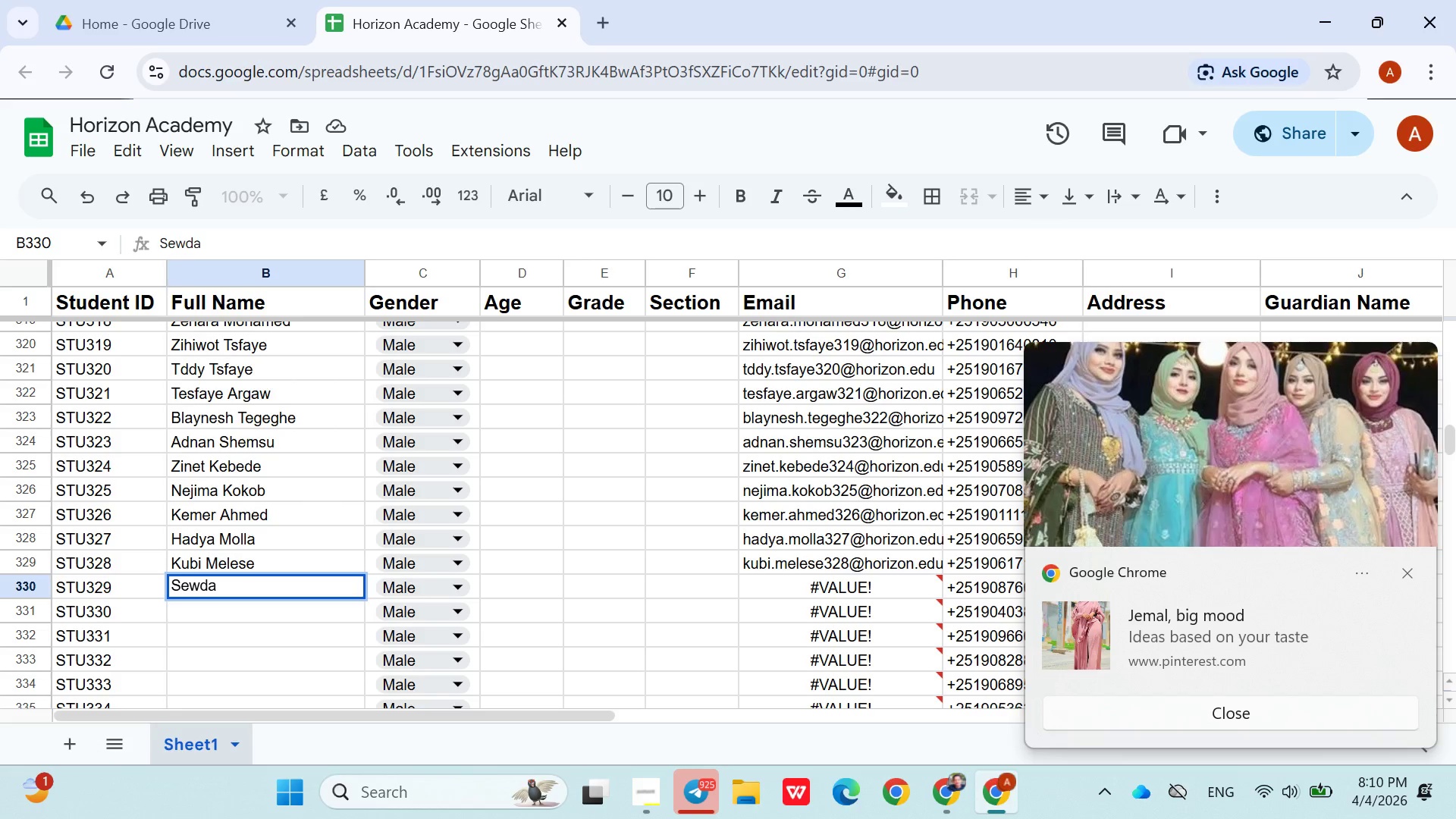 
wait(5.72)
 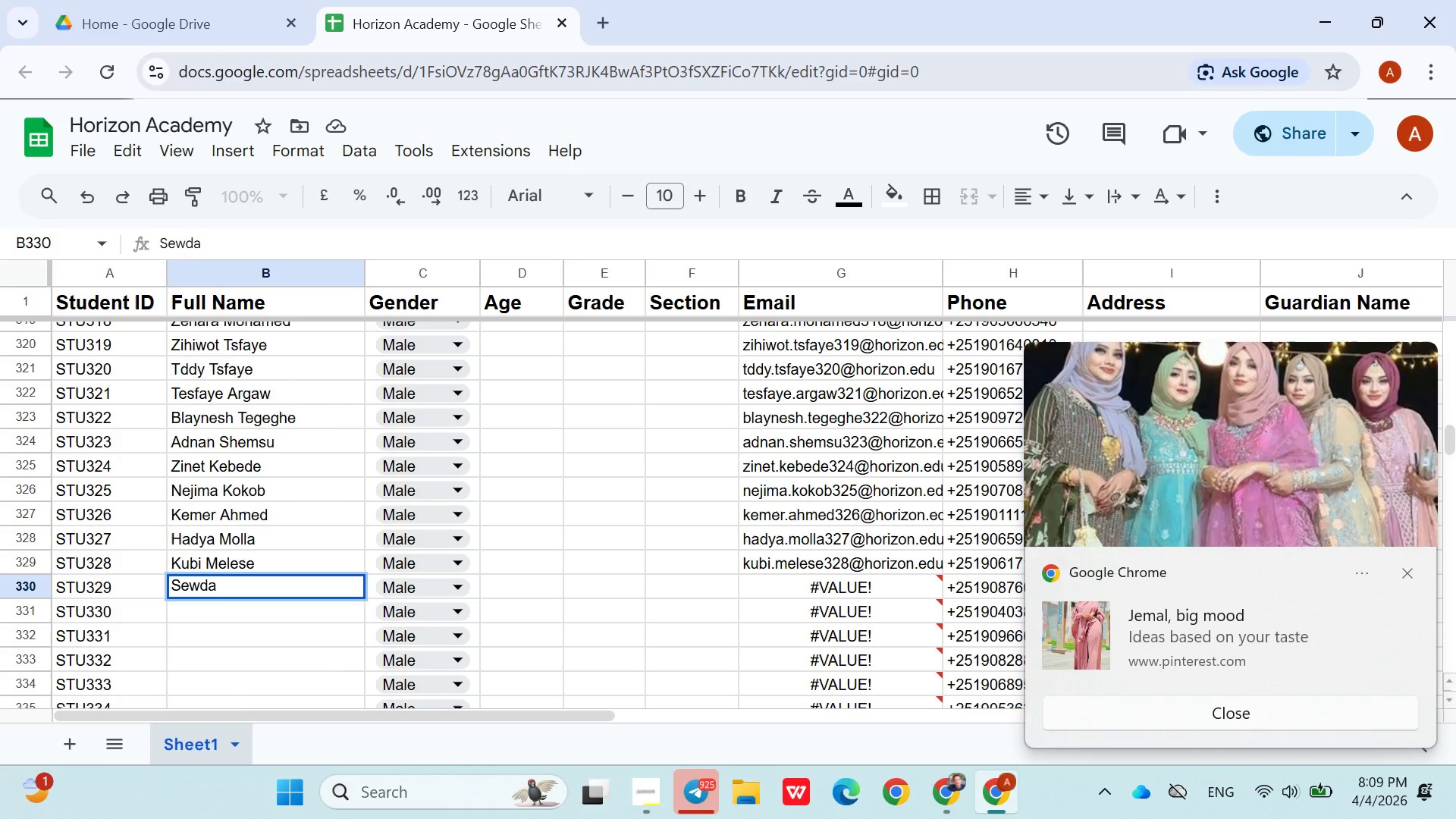 
type(Kubi)
 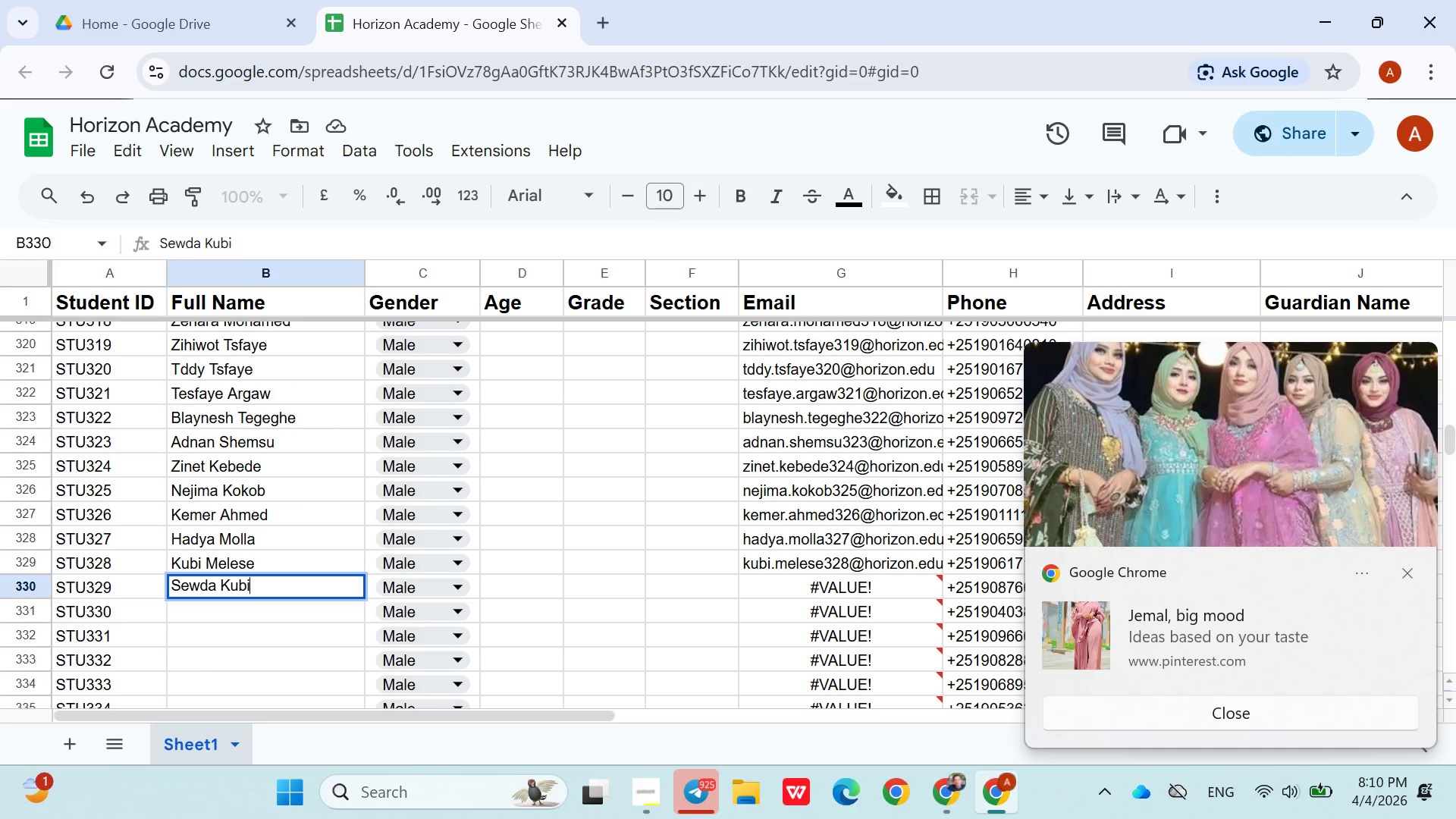 
key(ArrowDown)
 